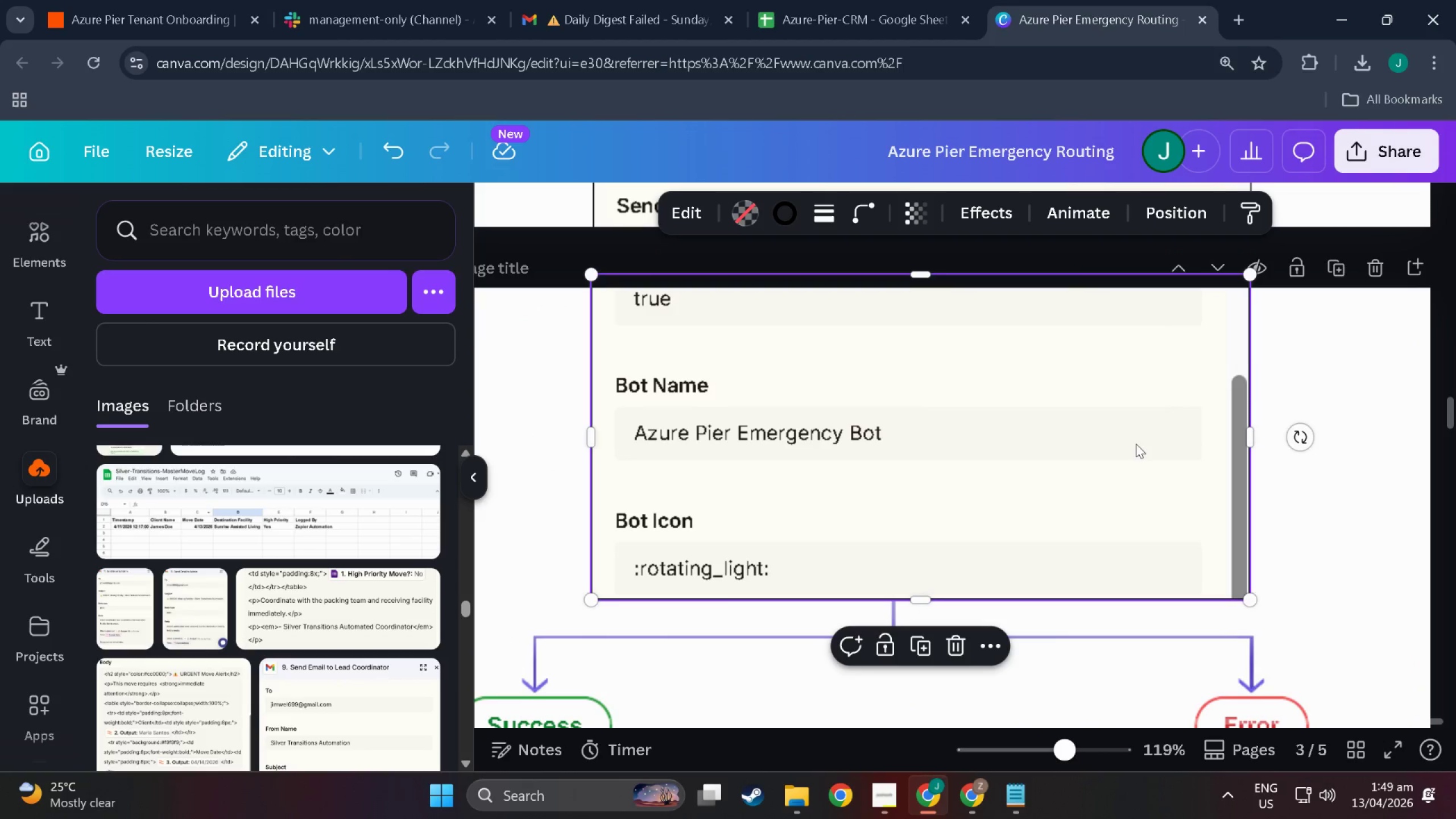 
key(Control+C)
 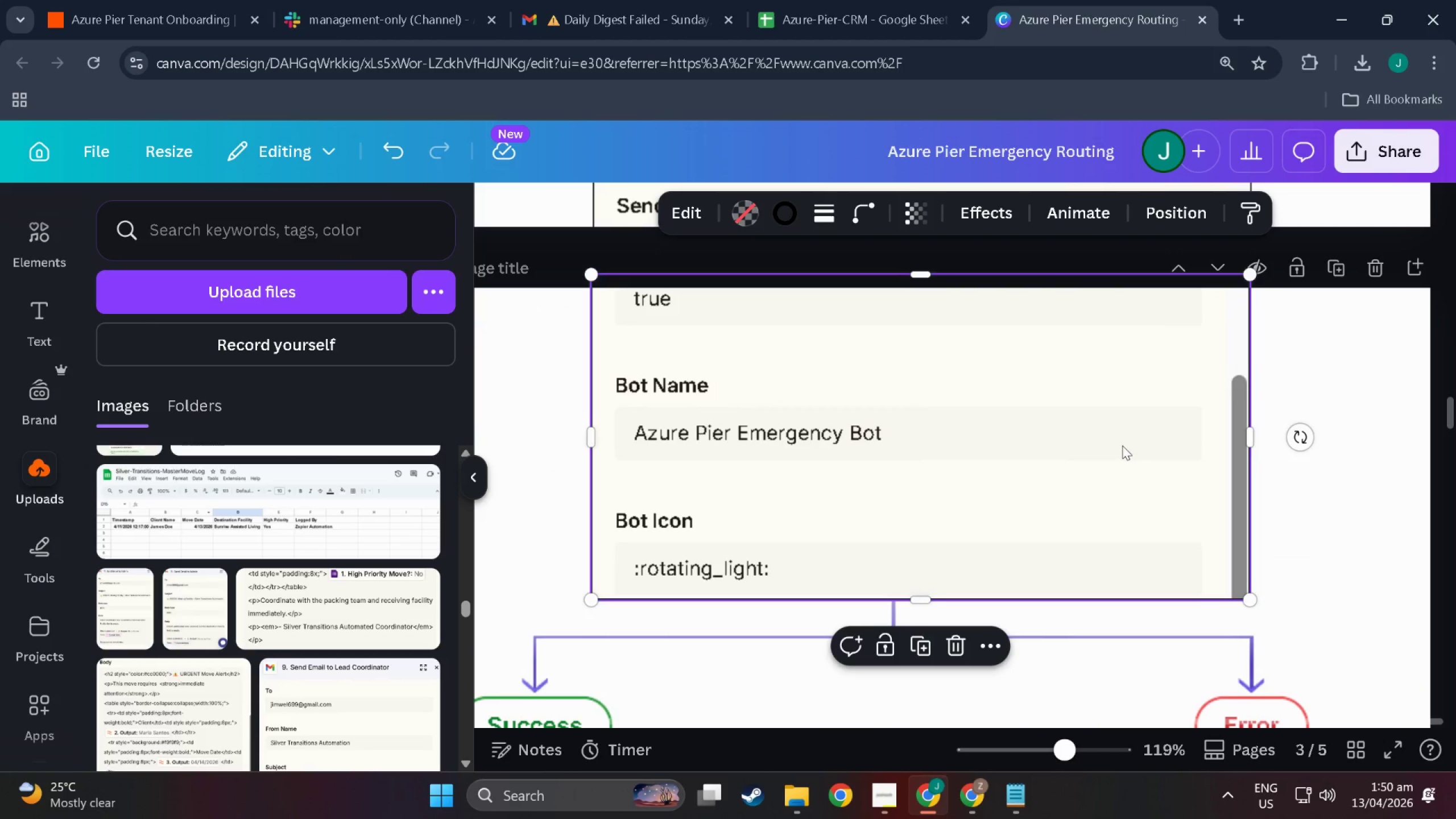 
key(Control+V)
 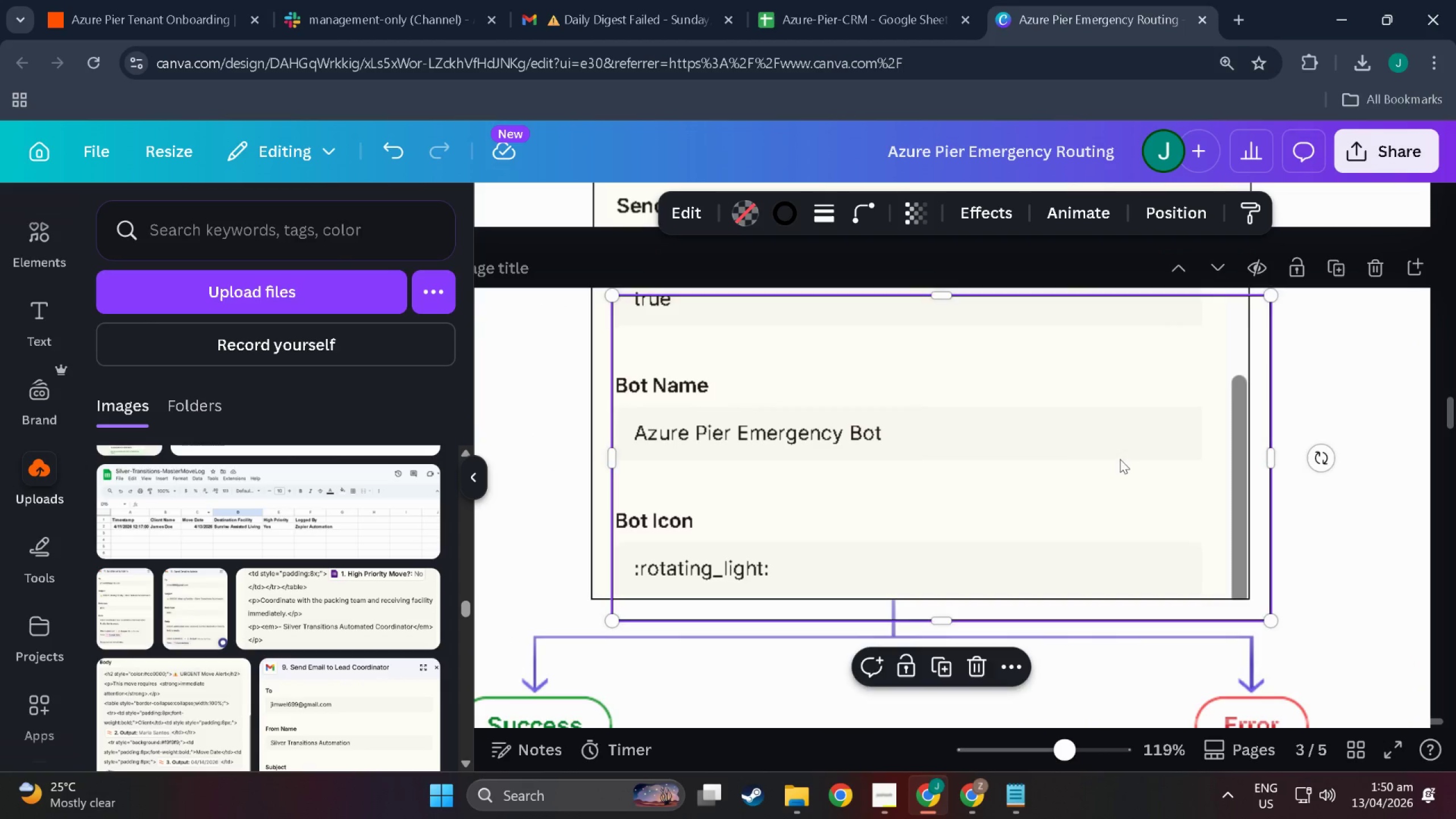 
left_click_drag(start_coordinate=[1122, 446], to_coordinate=[1029, 557])
 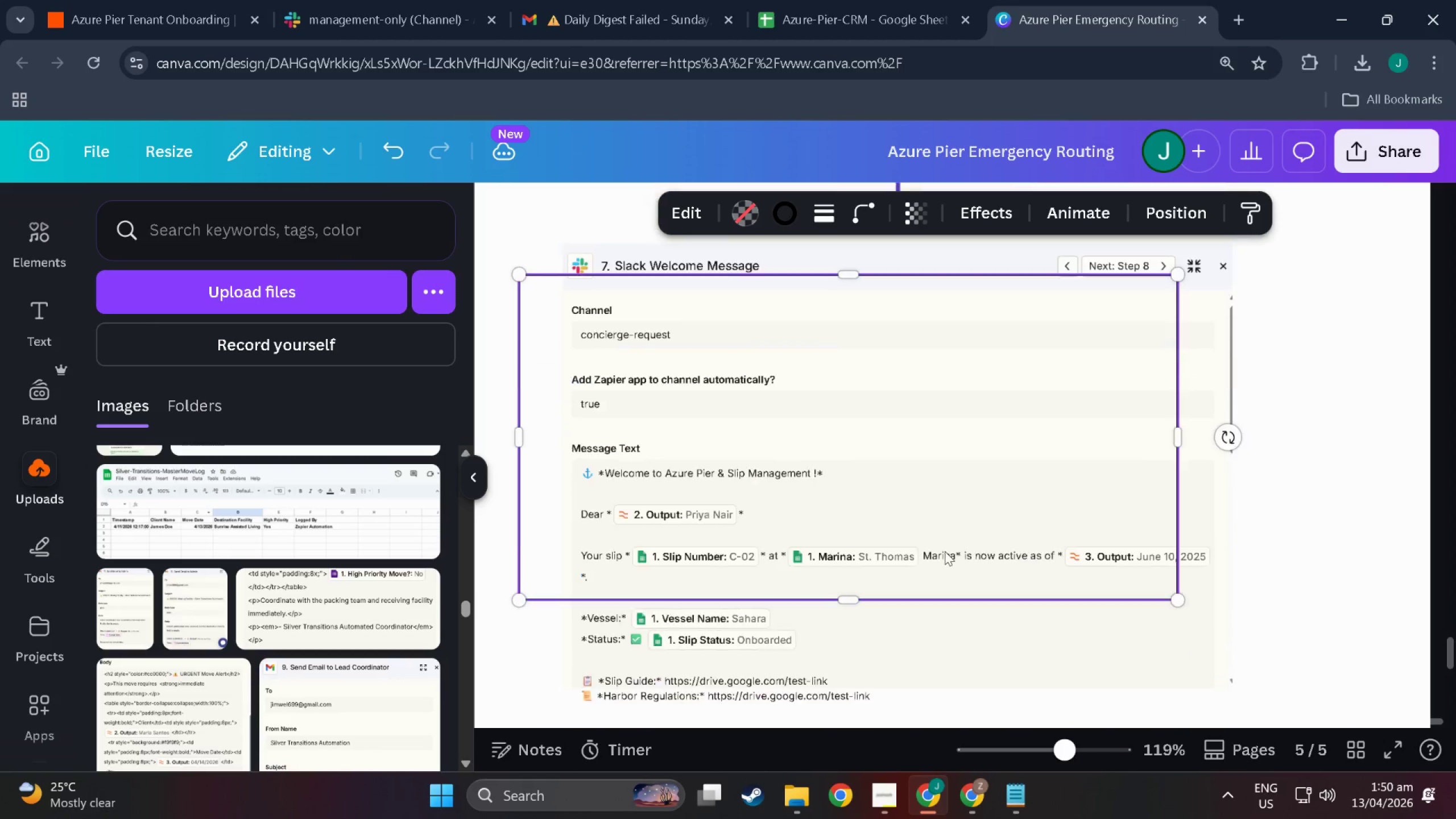 
scroll: coordinate [967, 598], scroll_direction: down, amount: 115.0
 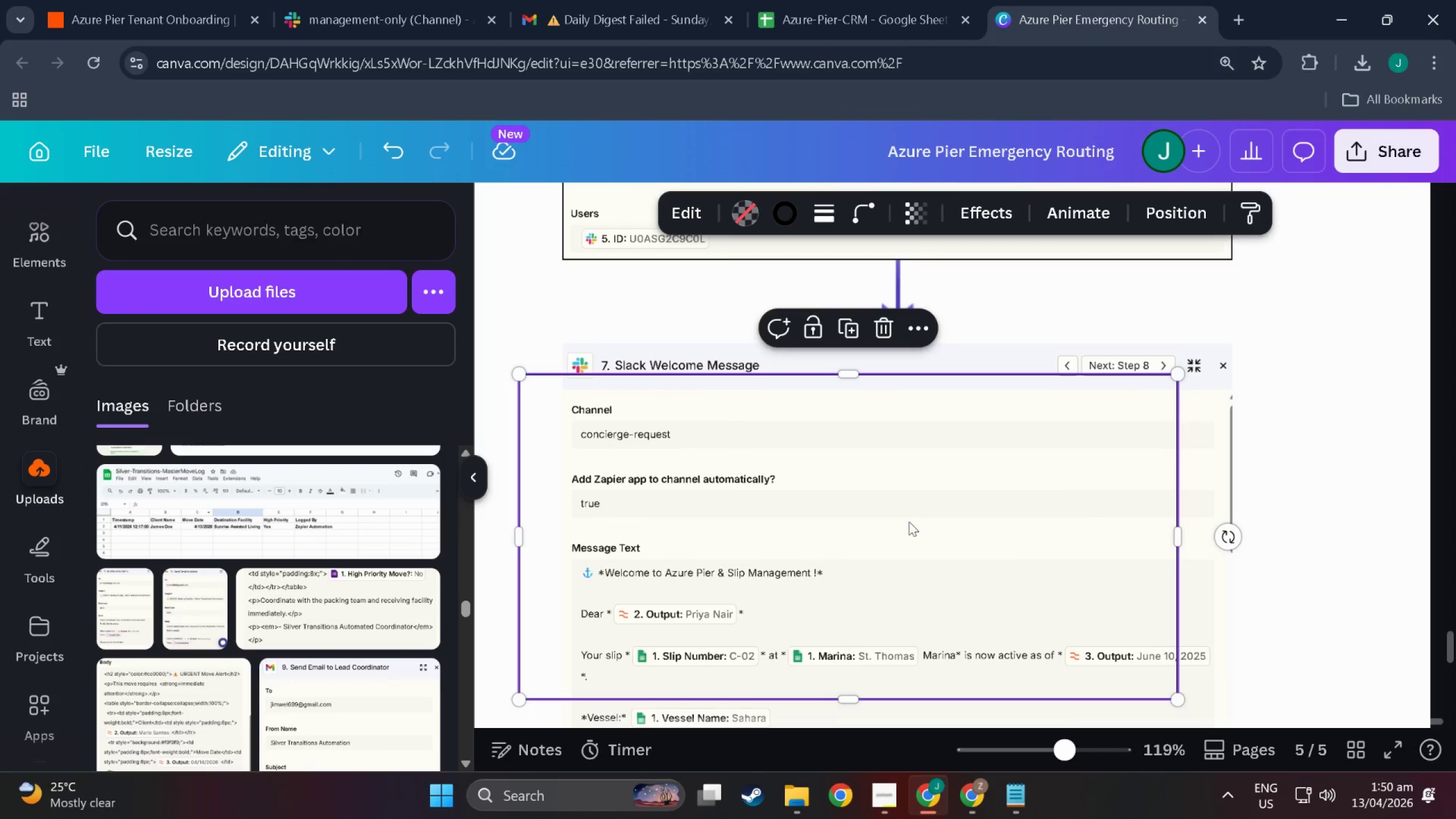 
hold_key(key=ControlLeft, duration=0.61)
scroll: coordinate [909, 526], scroll_direction: down, amount: 3.0
 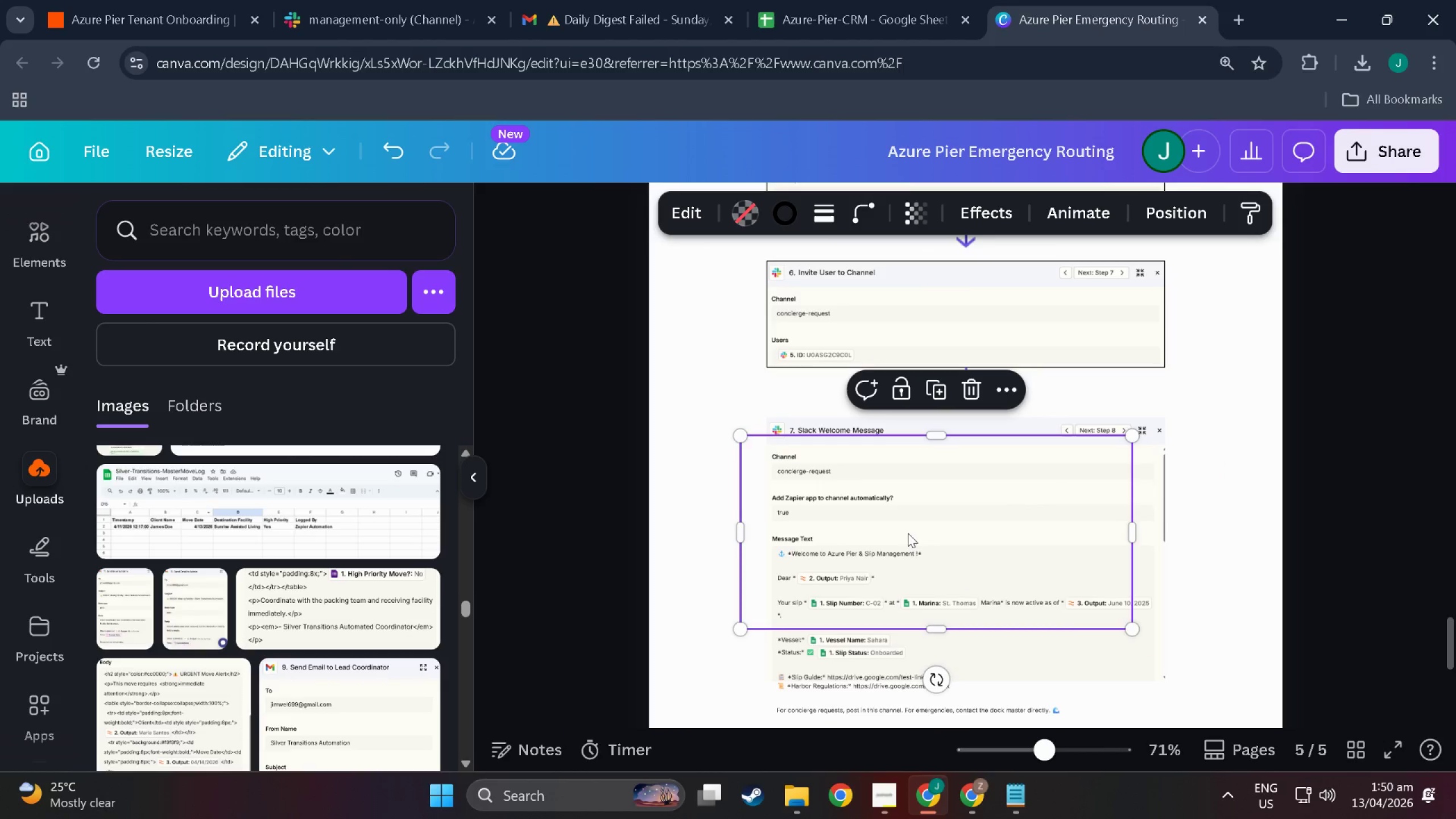 
left_click_drag(start_coordinate=[908, 533], to_coordinate=[941, 511])
 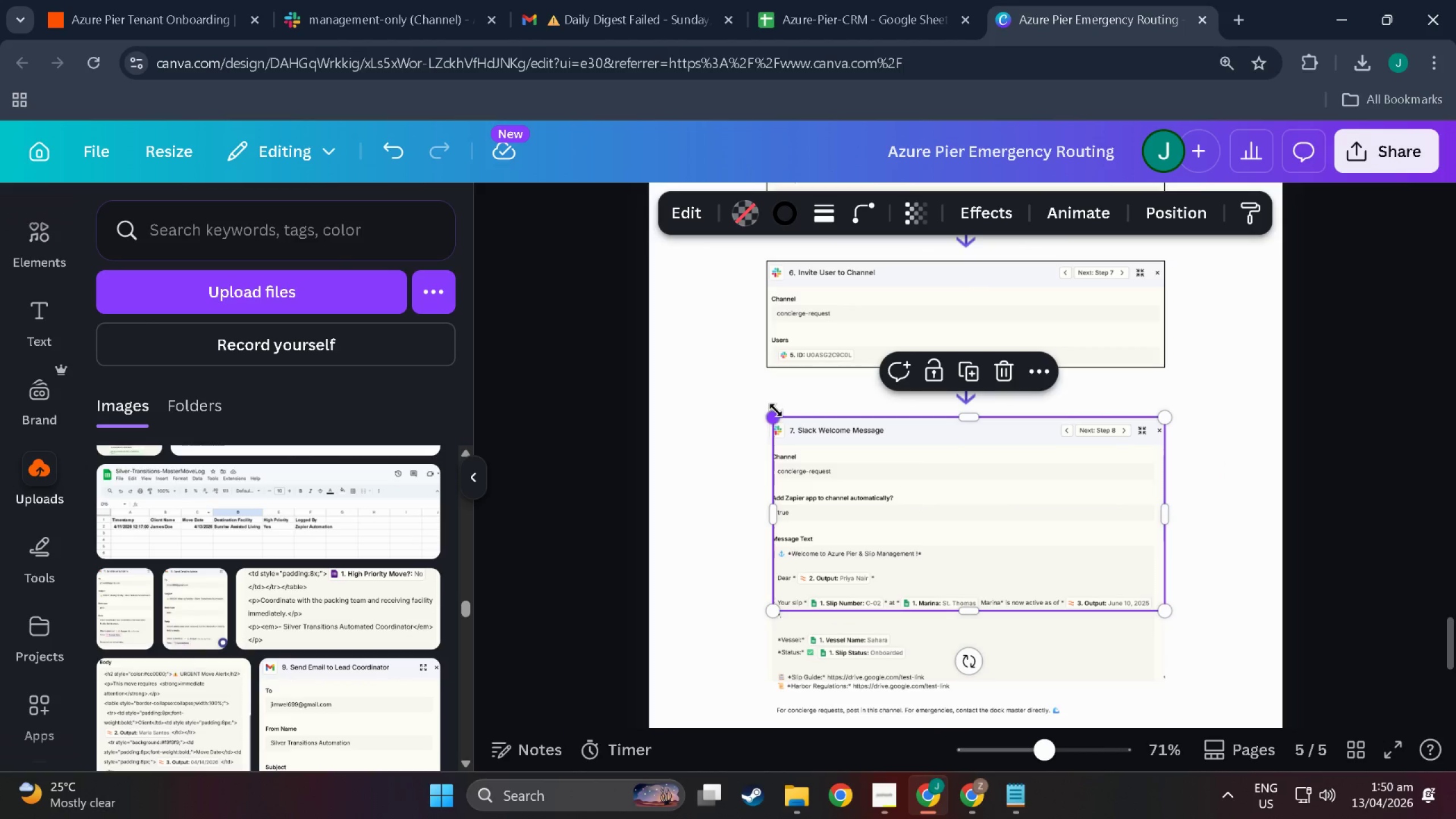 
left_click_drag(start_coordinate=[775, 412], to_coordinate=[765, 412])
 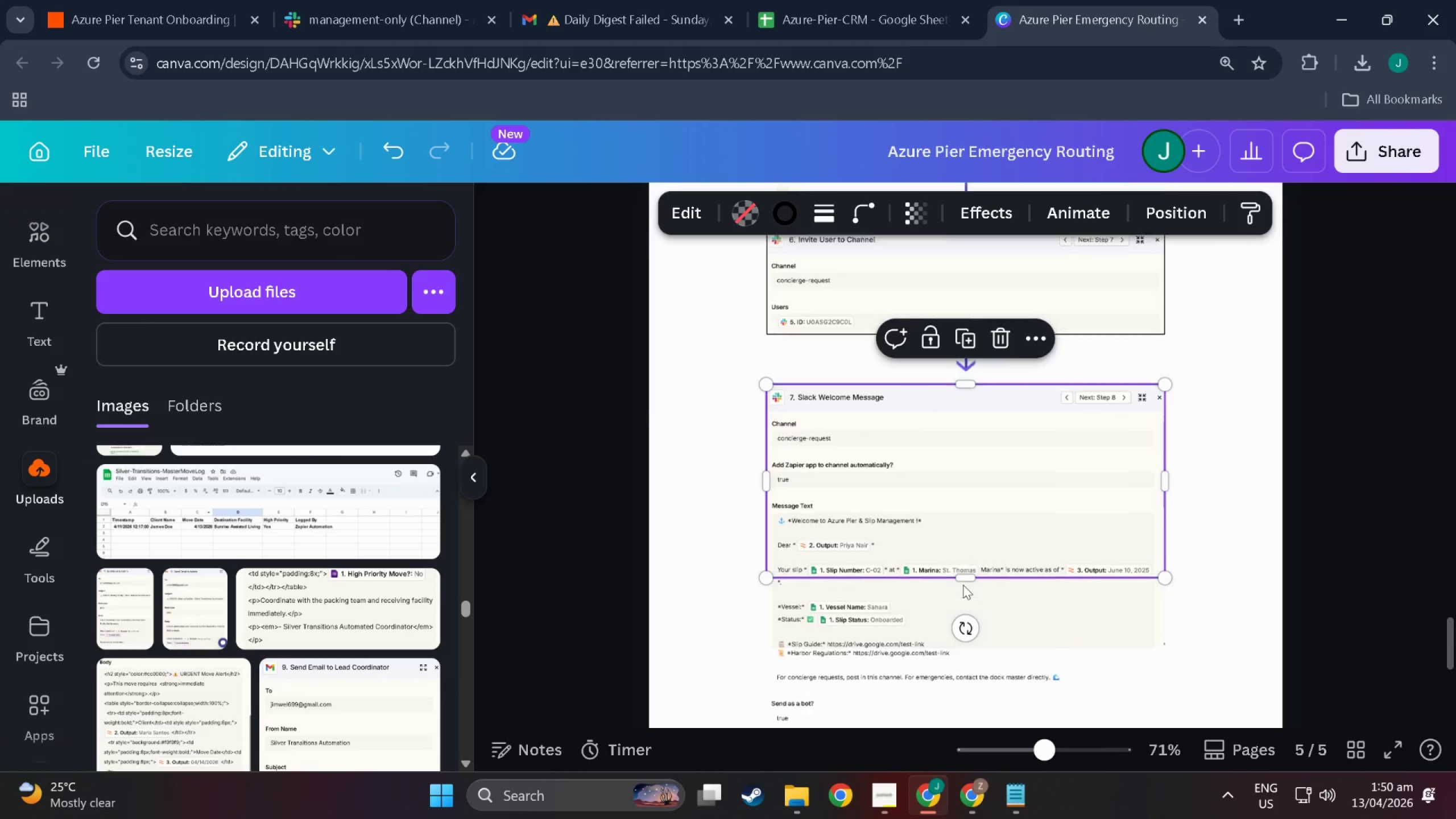 
scroll: coordinate [964, 585], scroll_direction: down, amount: 4.0
 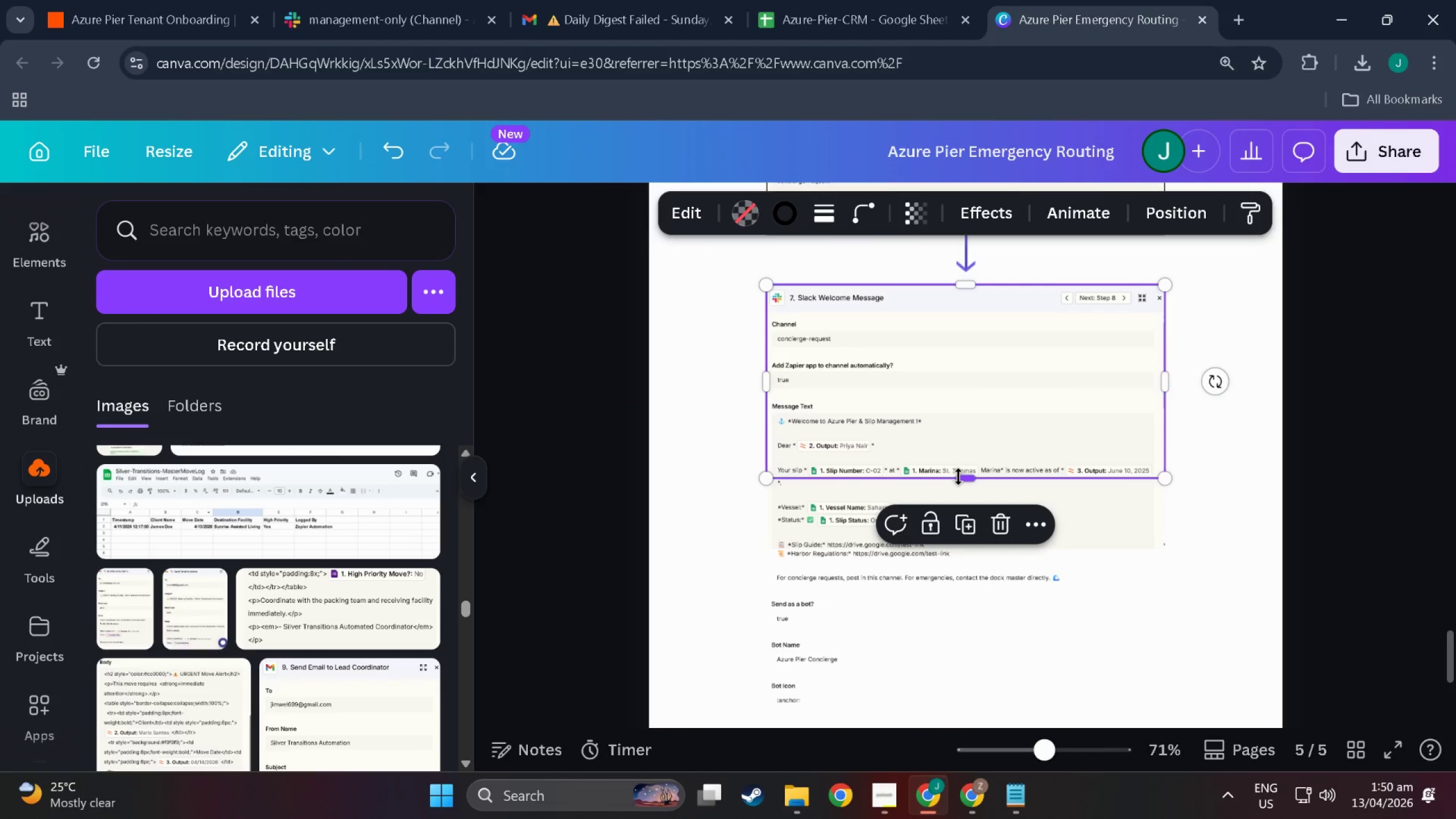 
left_click_drag(start_coordinate=[958, 477], to_coordinate=[966, 580])
 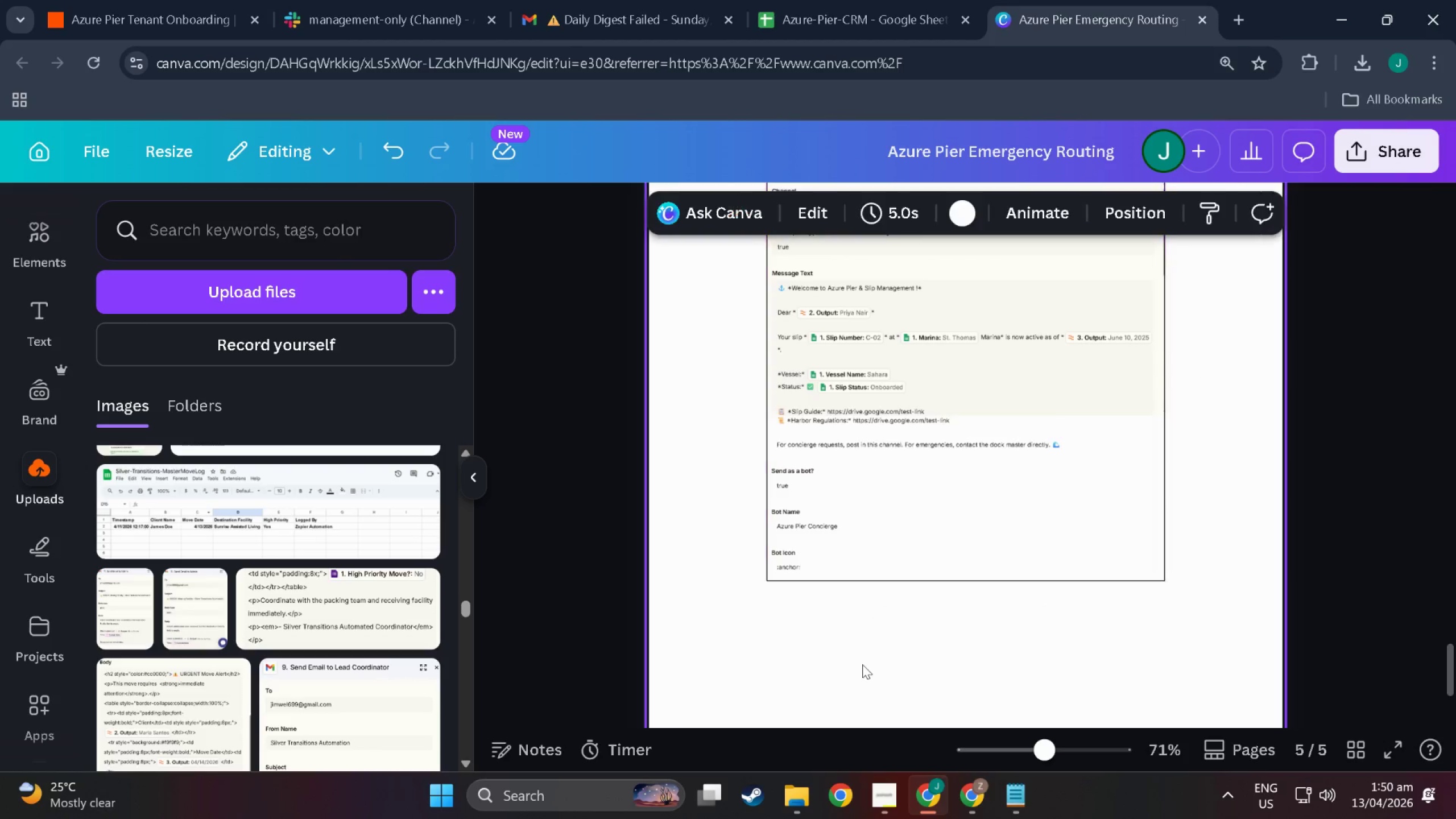 
scroll: coordinate [961, 582], scroll_direction: down, amount: 4.0
 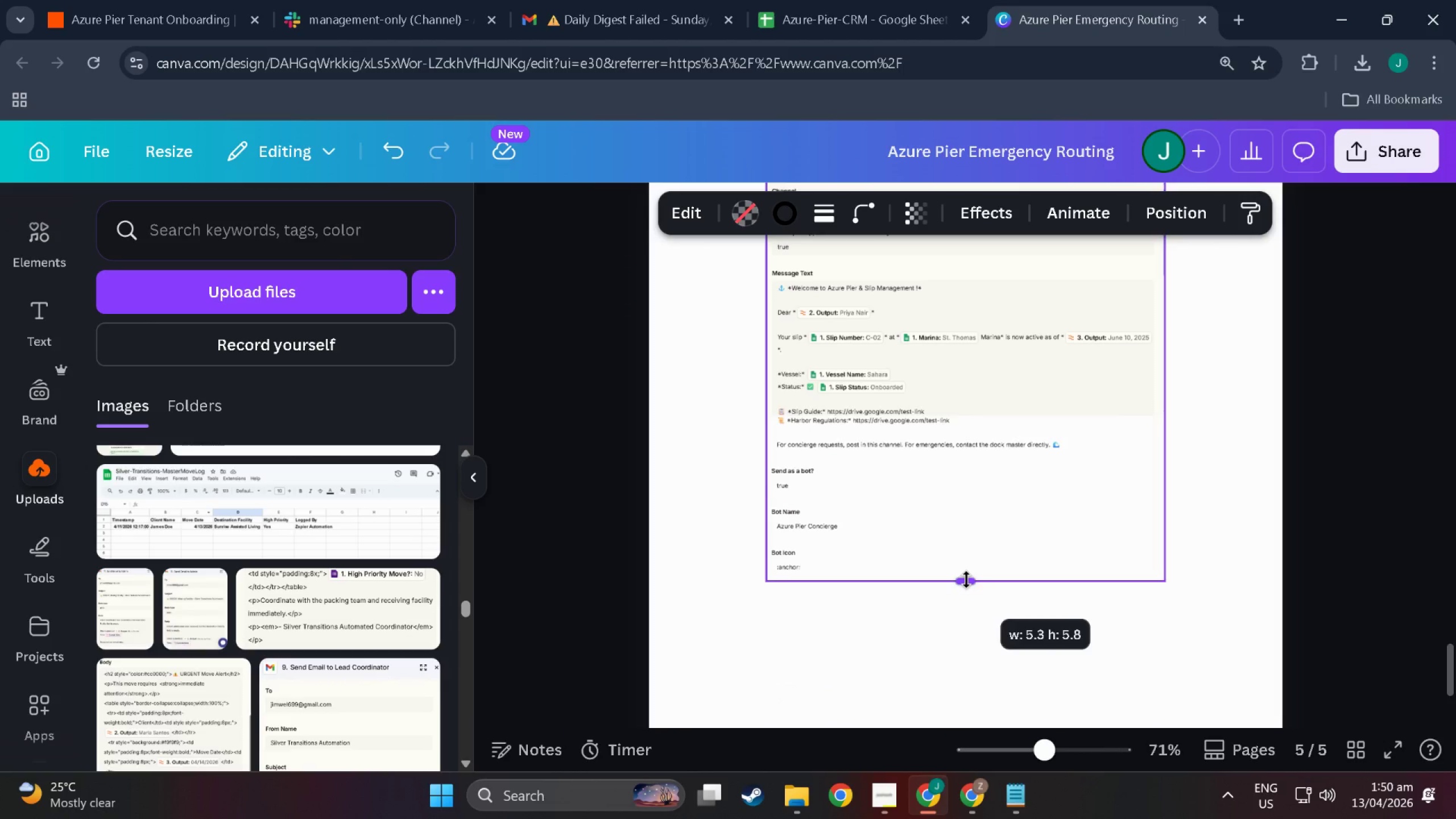 
left_click([868, 663])
 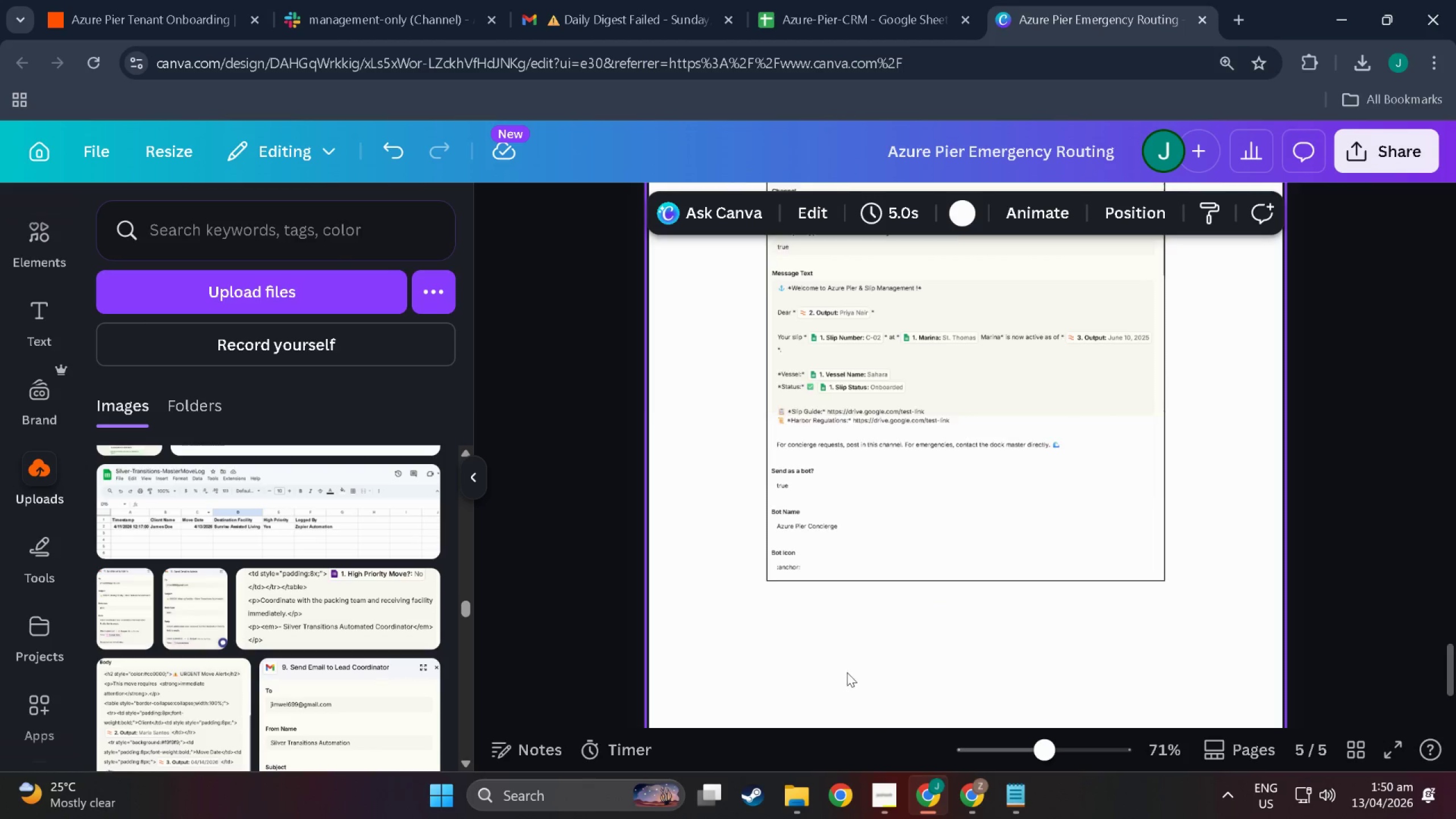 
scroll: coordinate [871, 705], scroll_direction: up, amount: 8.0
 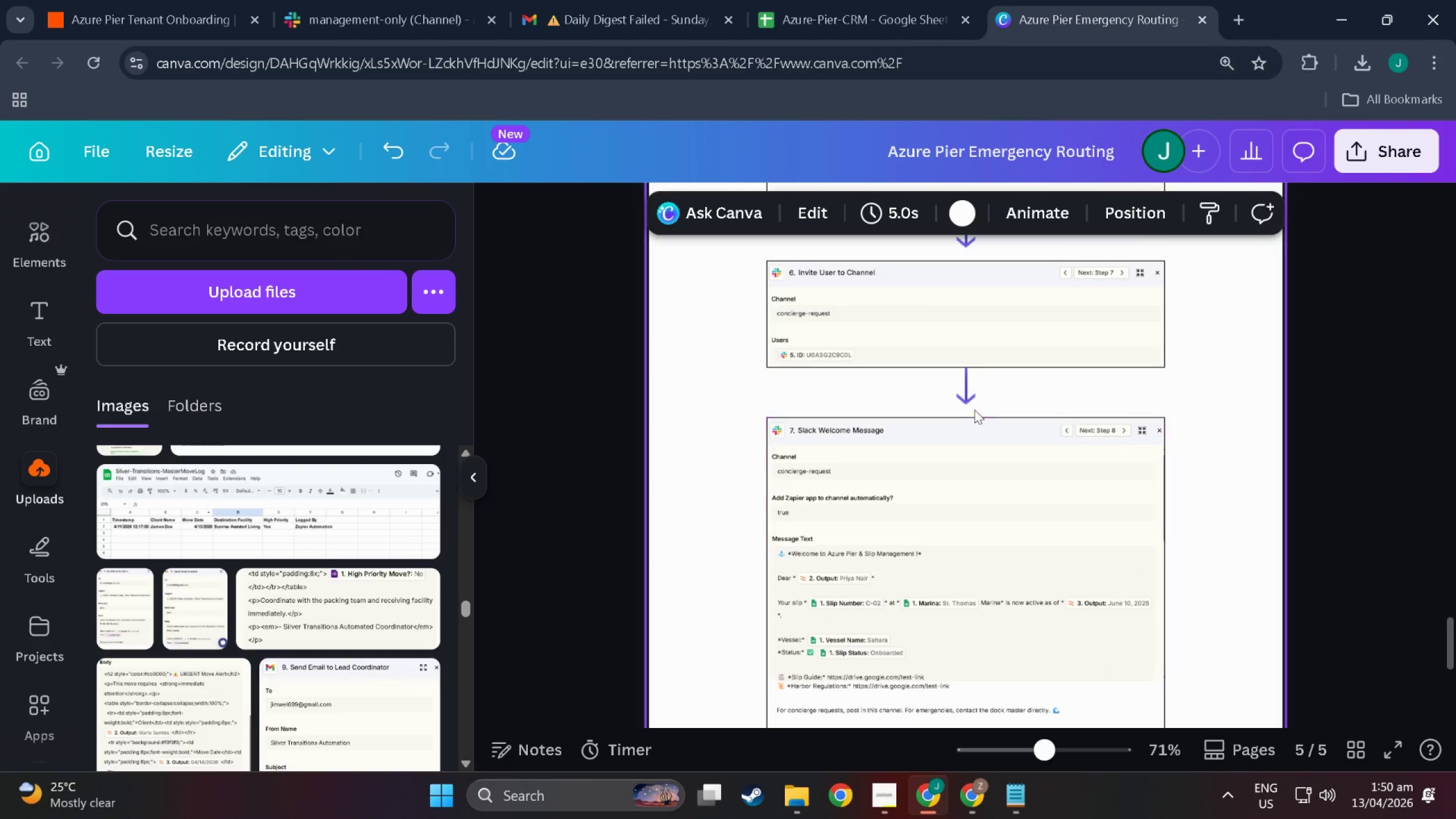 
scroll: coordinate [1138, 586], scroll_direction: down, amount: 10.0
 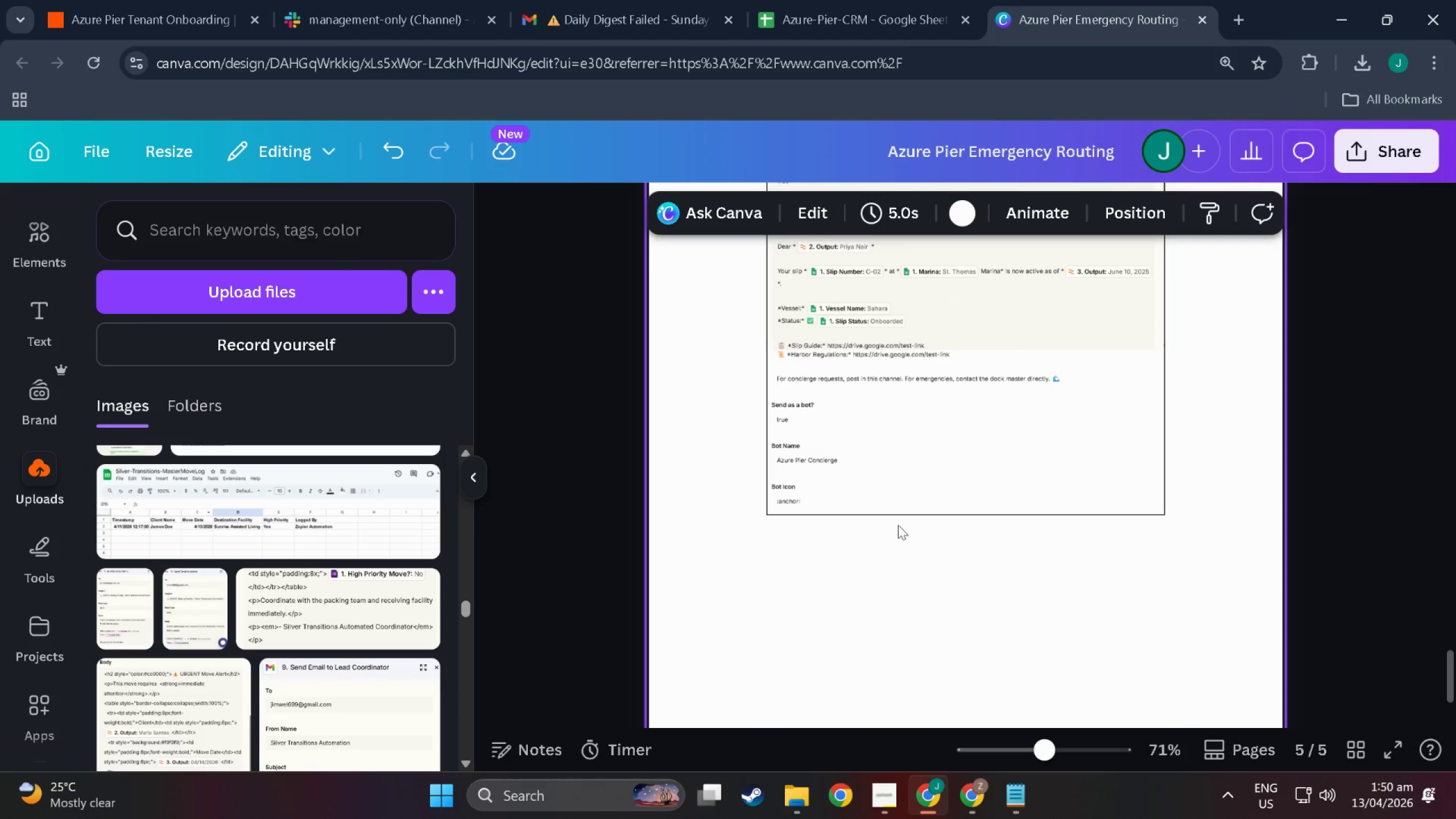 
scroll: coordinate [932, 482], scroll_direction: up, amount: 11.0
 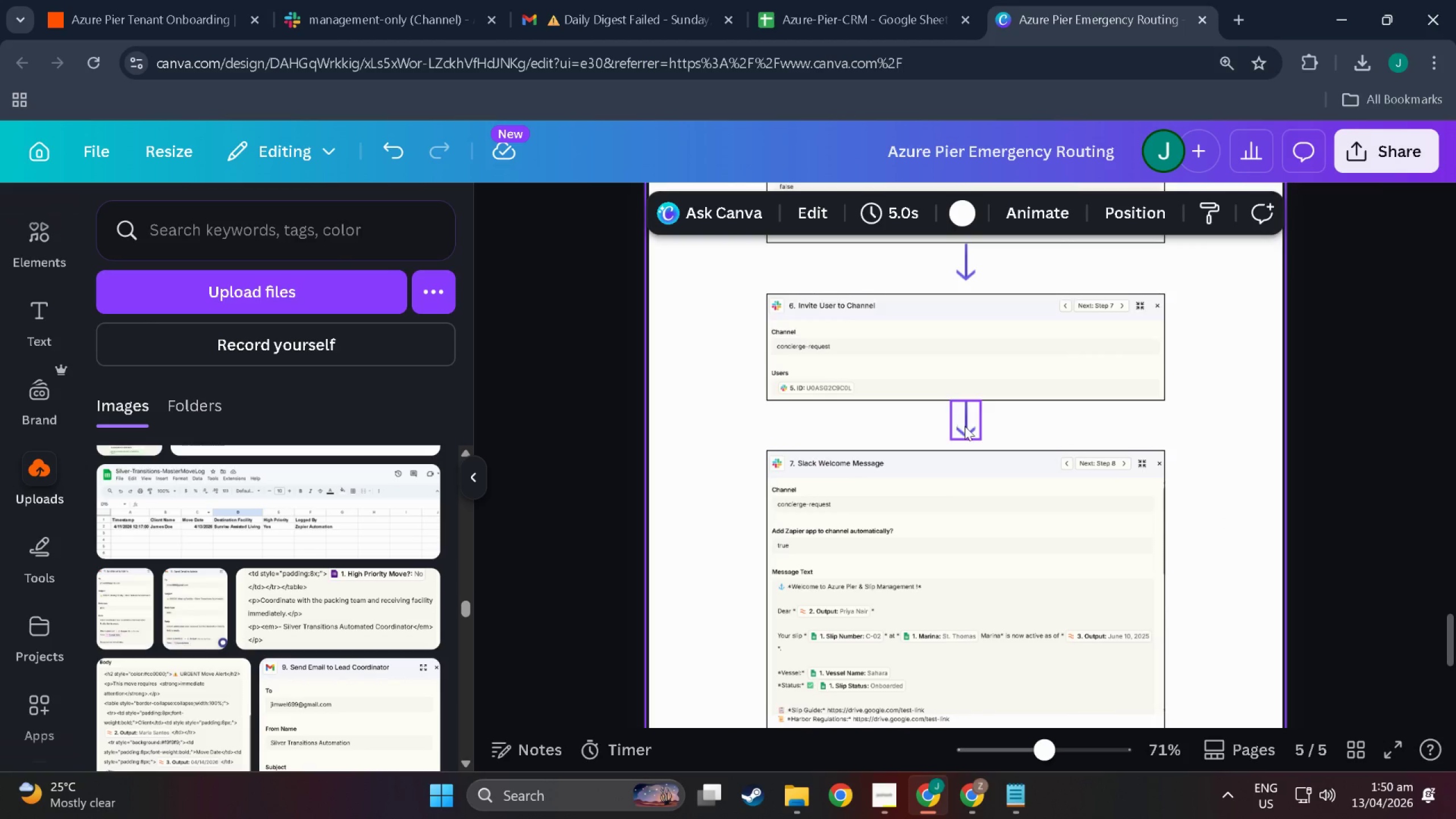 
left_click([965, 426])
 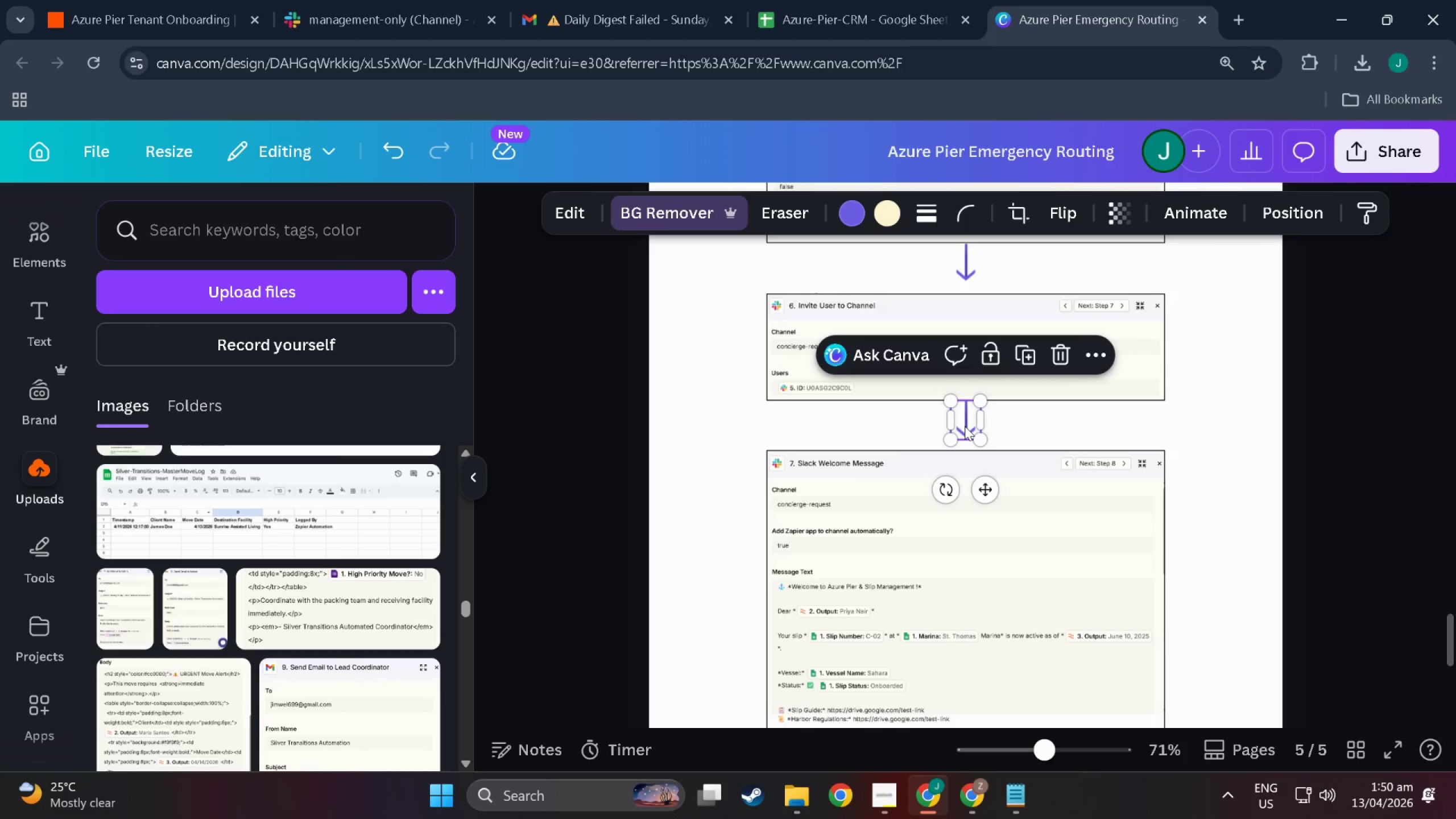 
key(Control+C)
 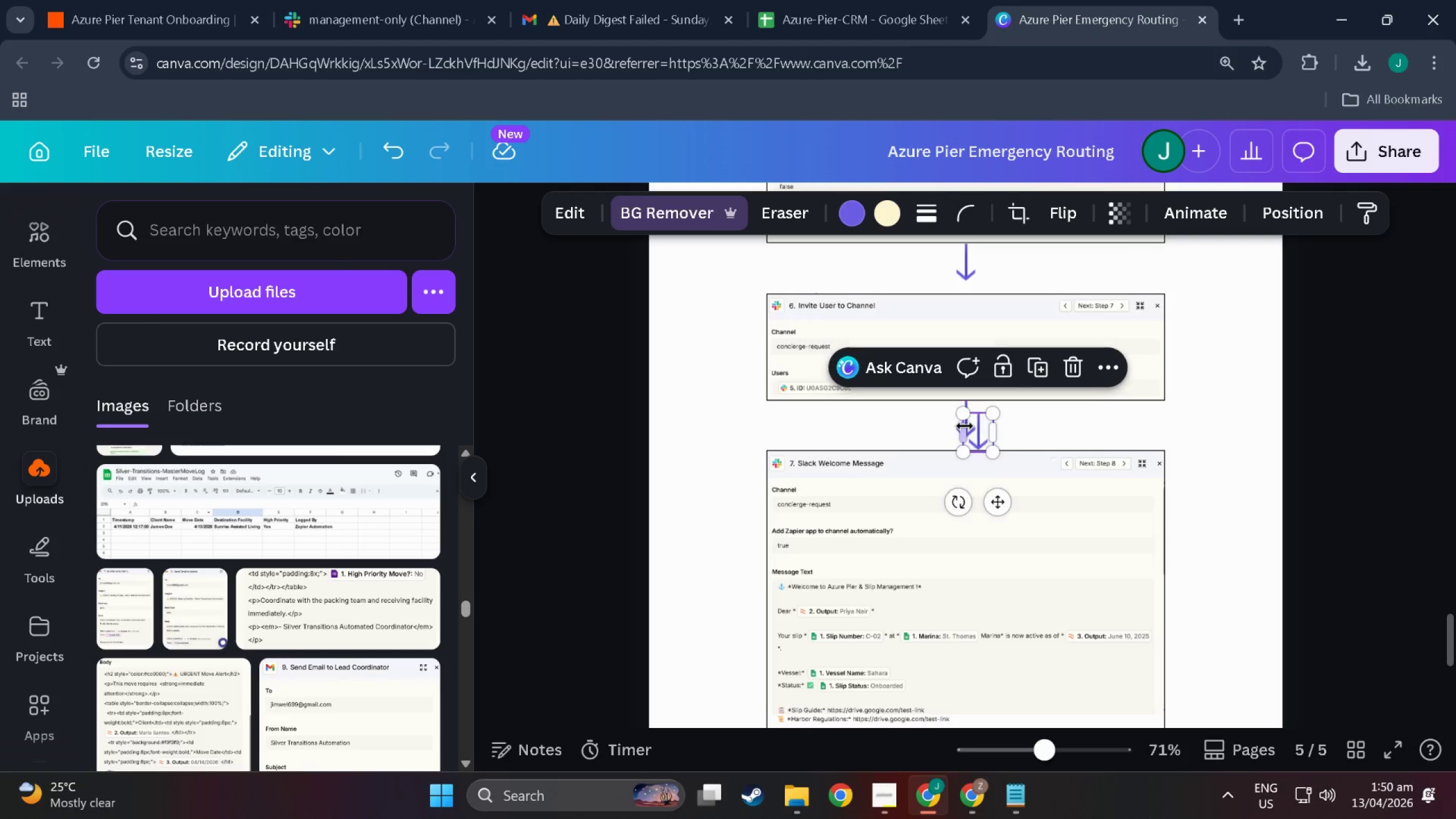 
key(Control+V)
 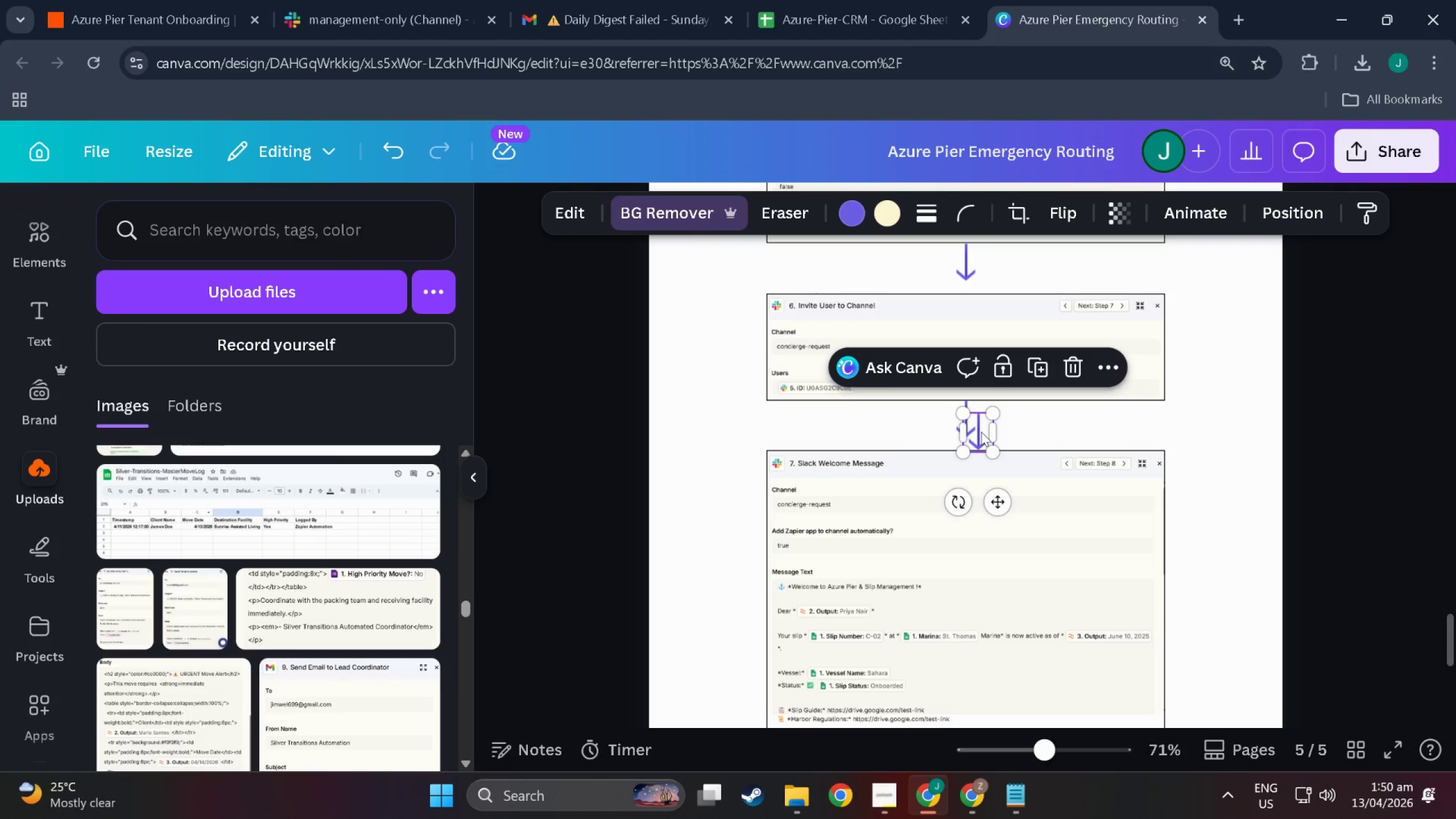 
left_click_drag(start_coordinate=[981, 432], to_coordinate=[972, 431])
 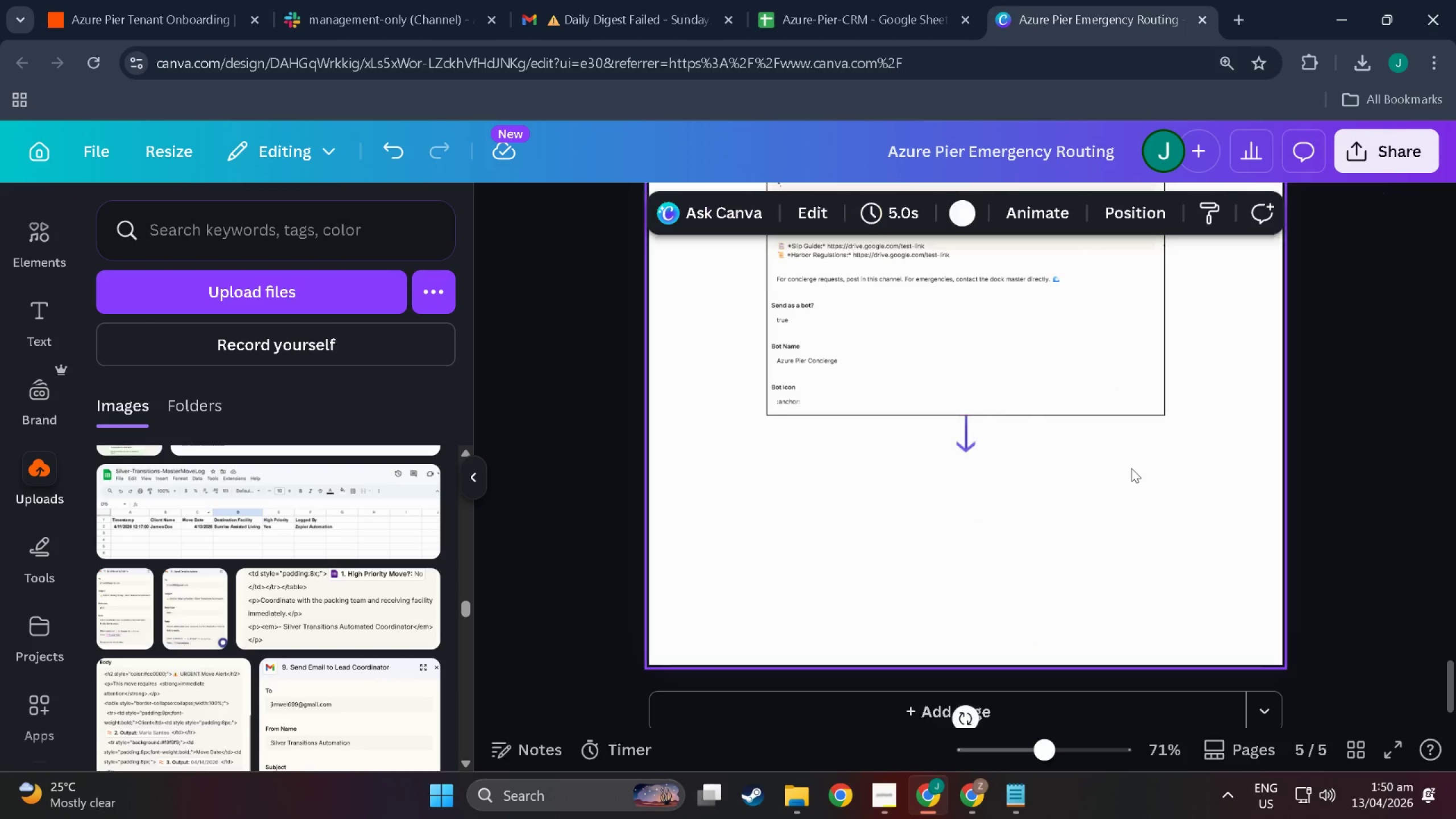 
scroll: coordinate [972, 431], scroll_direction: down, amount: 14.0
 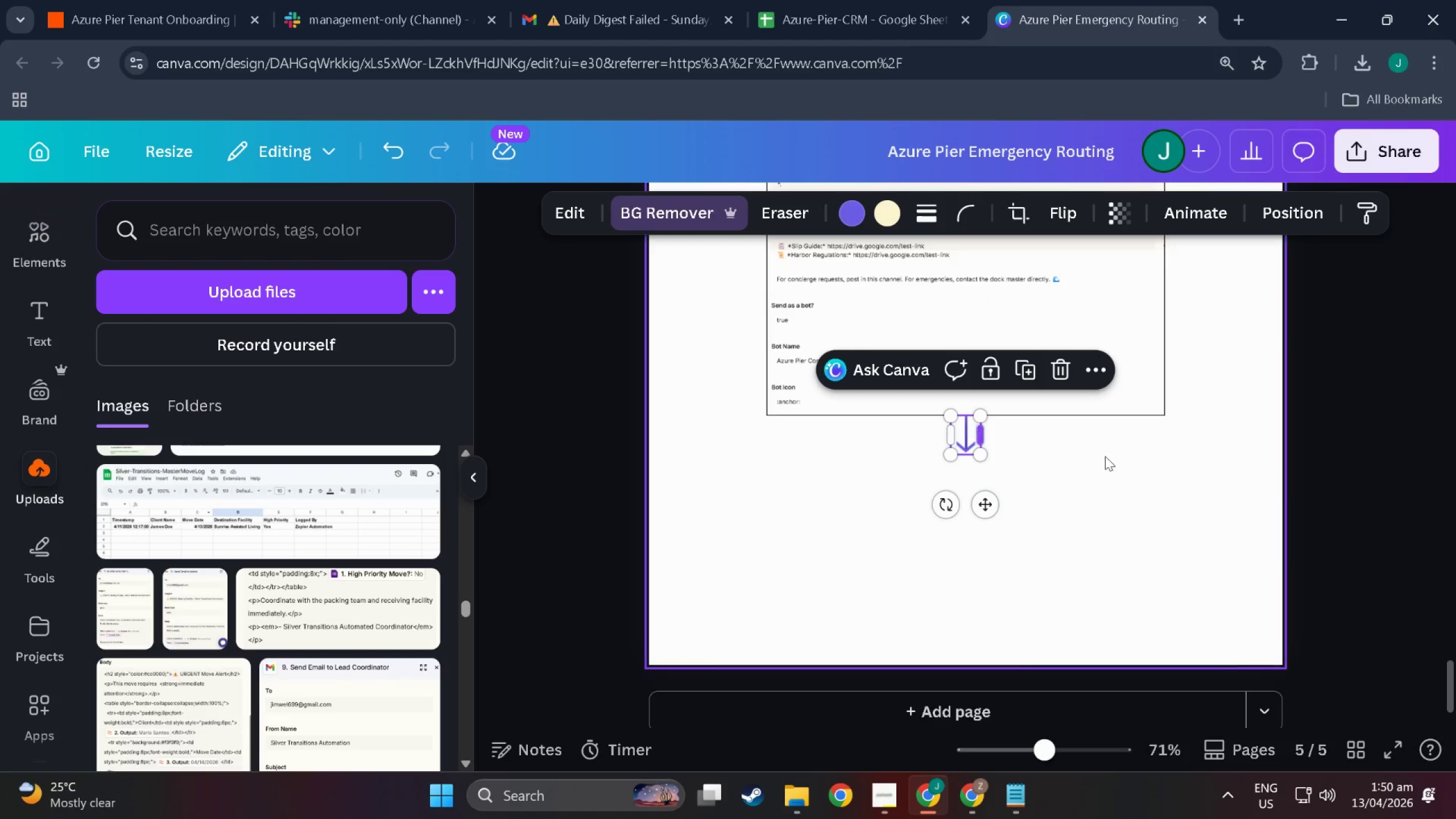 
left_click([1131, 468])
 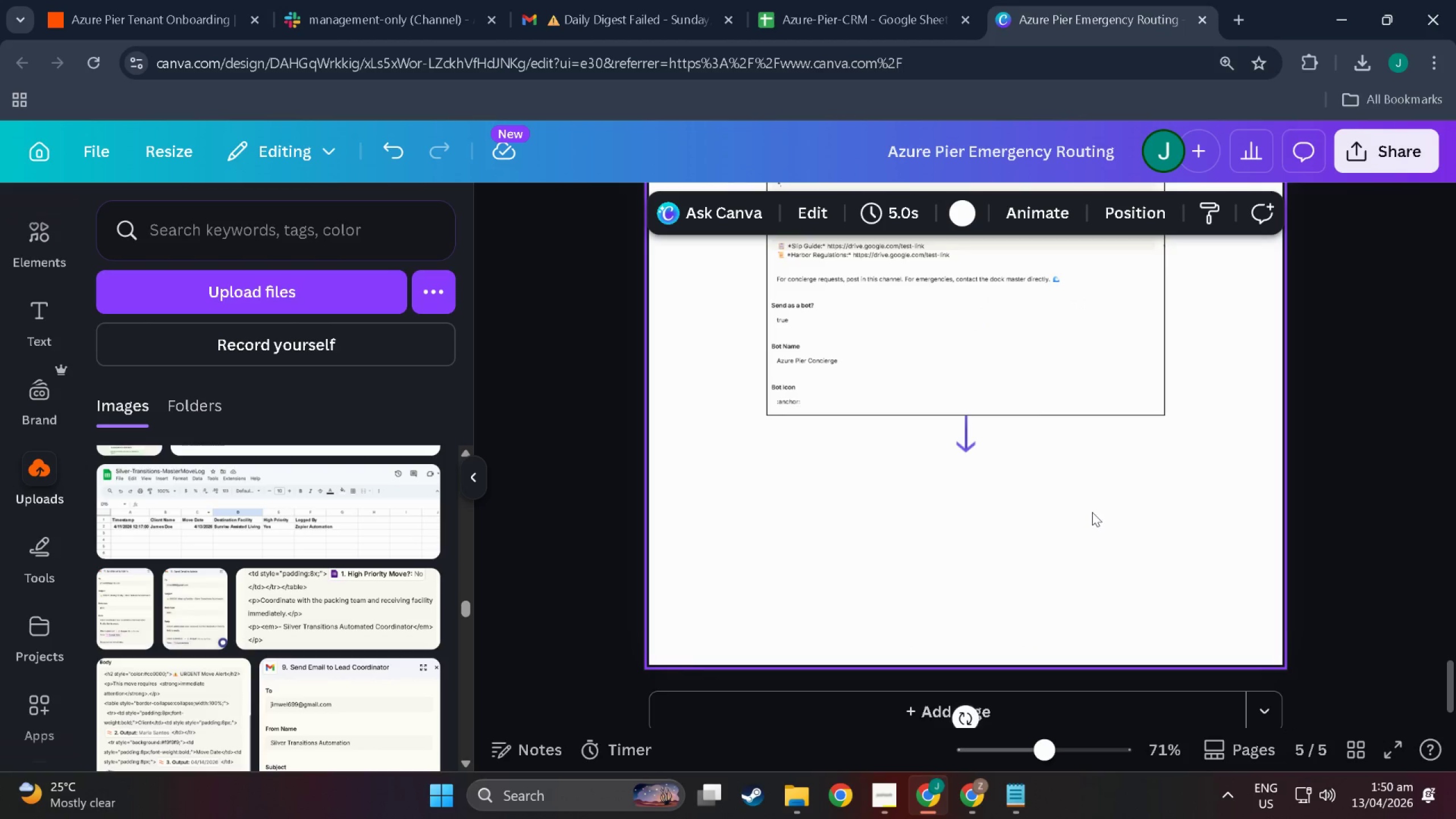 
scroll: coordinate [1079, 640], scroll_direction: up, amount: 4.0
 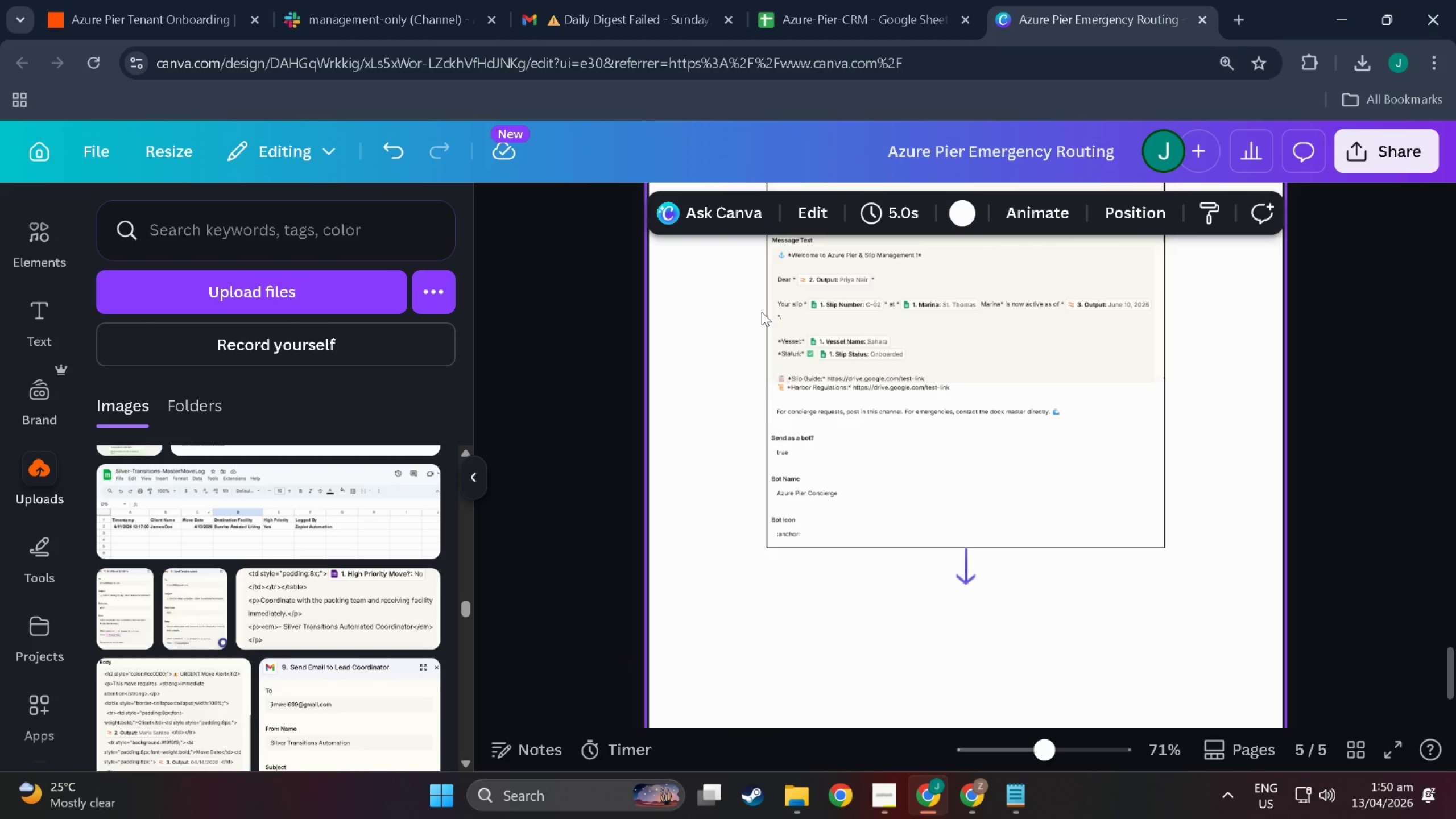 
wait(7.29)
 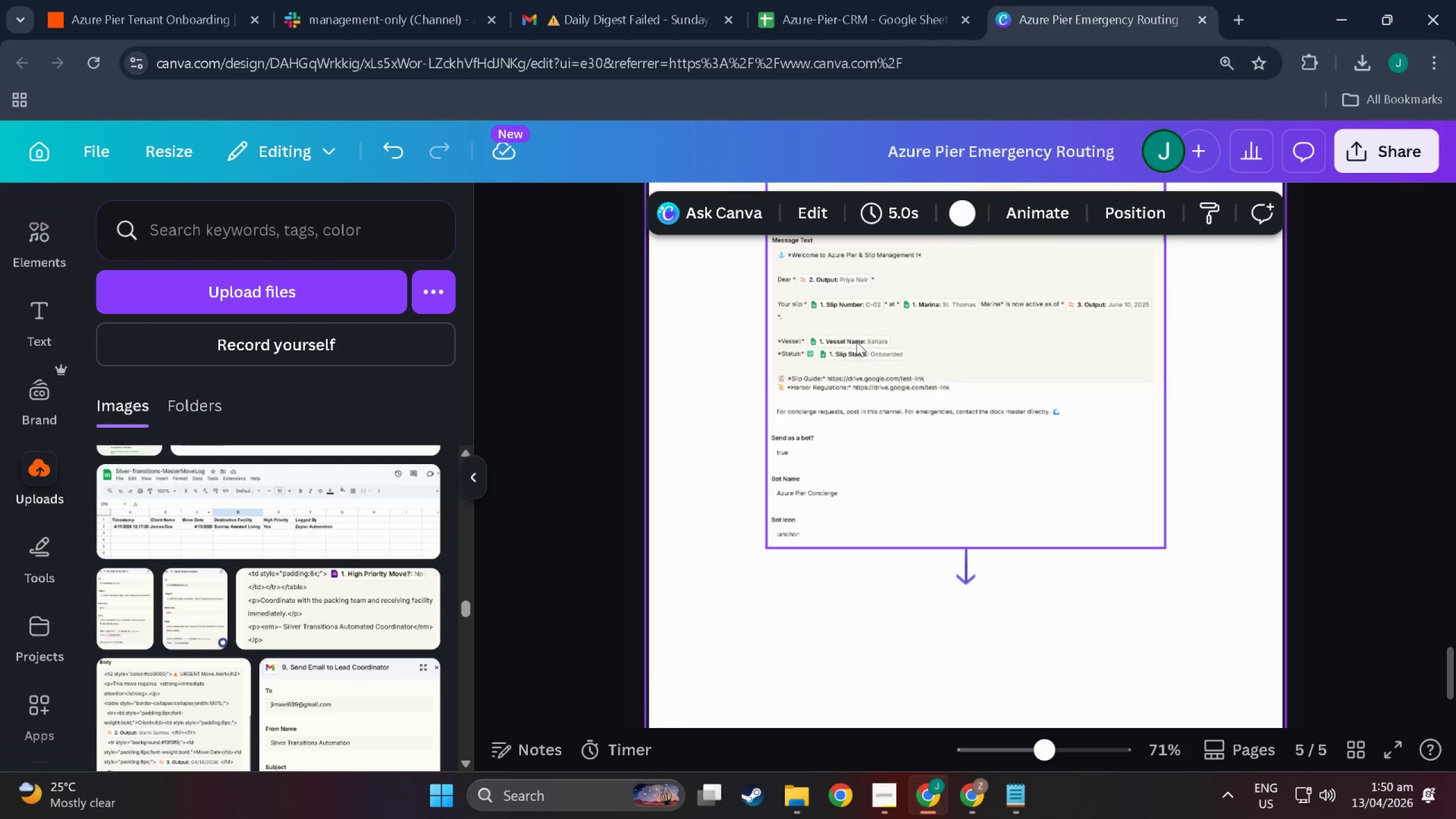 
scroll: coordinate [881, 371], scroll_direction: up, amount: 14.0
 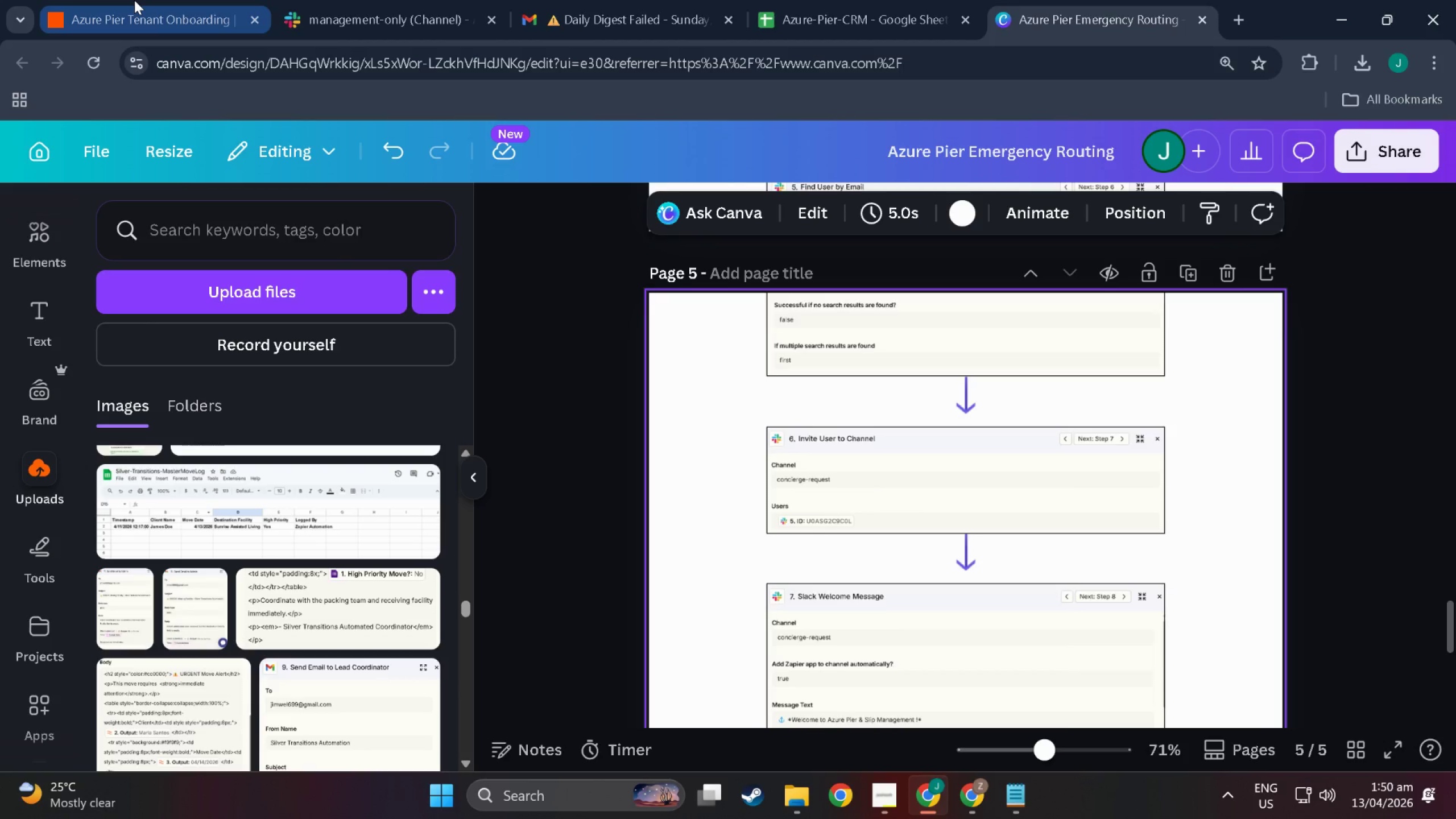 
left_click([134, 0])
 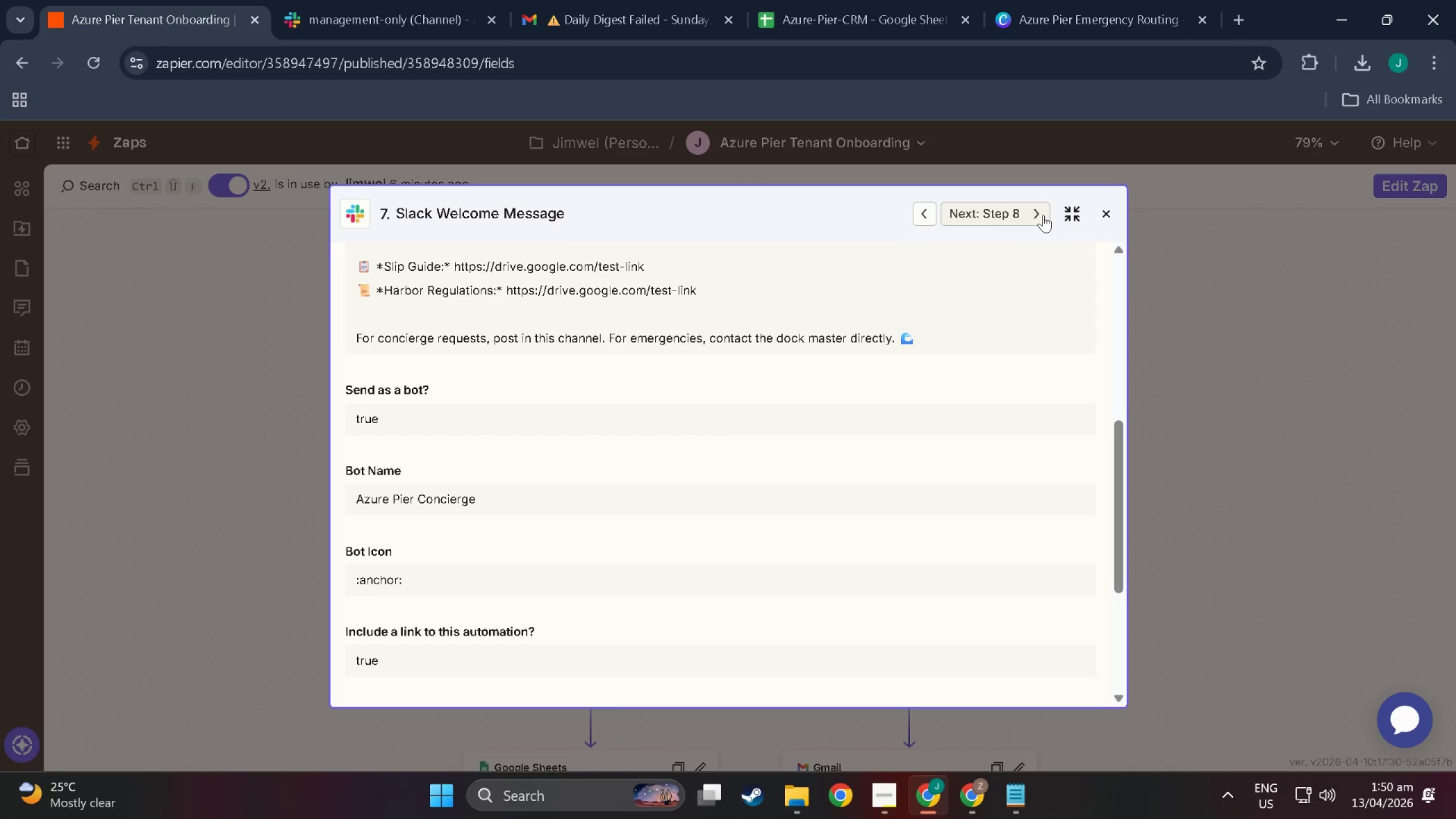 
left_click([1043, 215])
 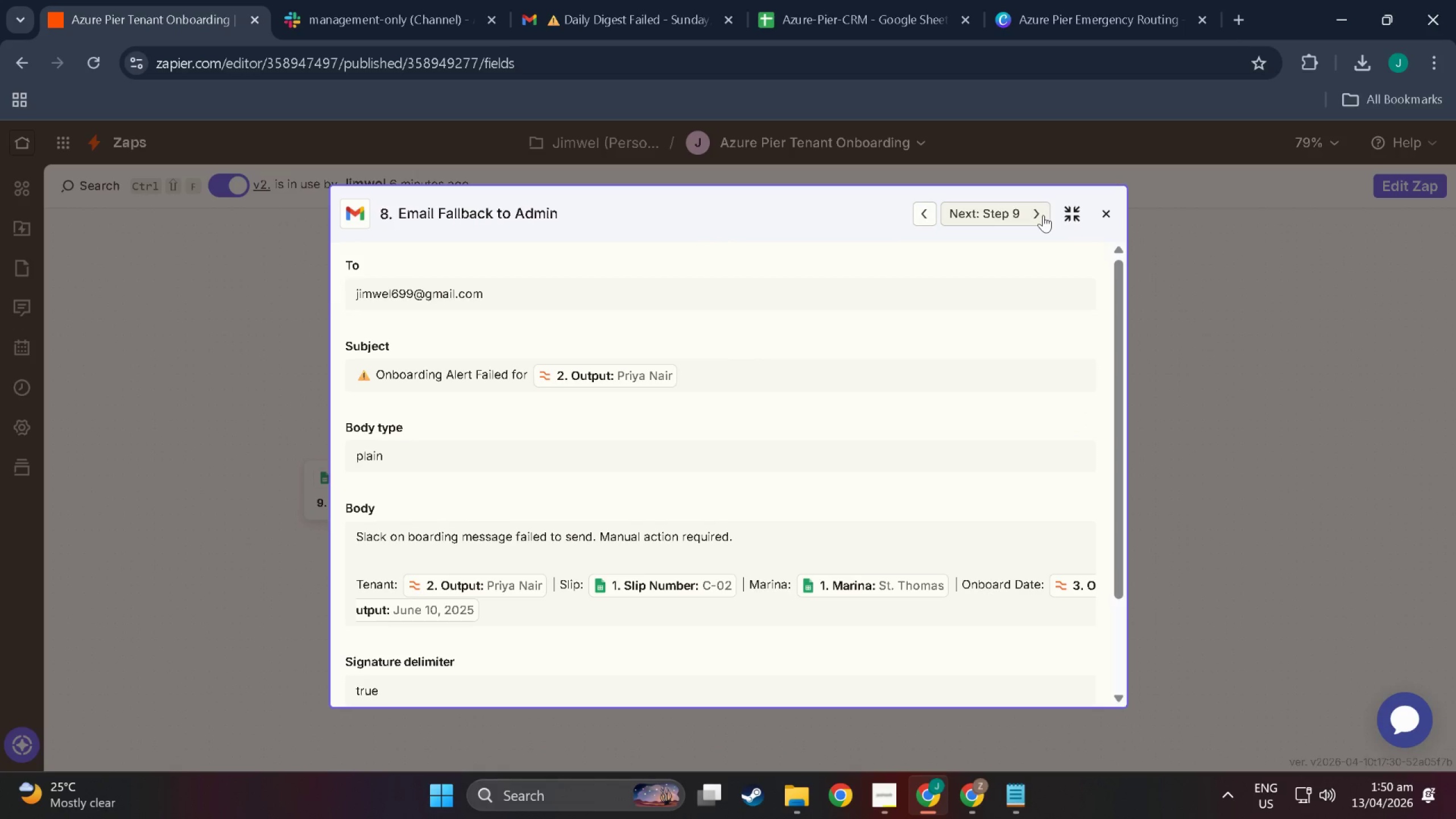 
left_click([1043, 215])
 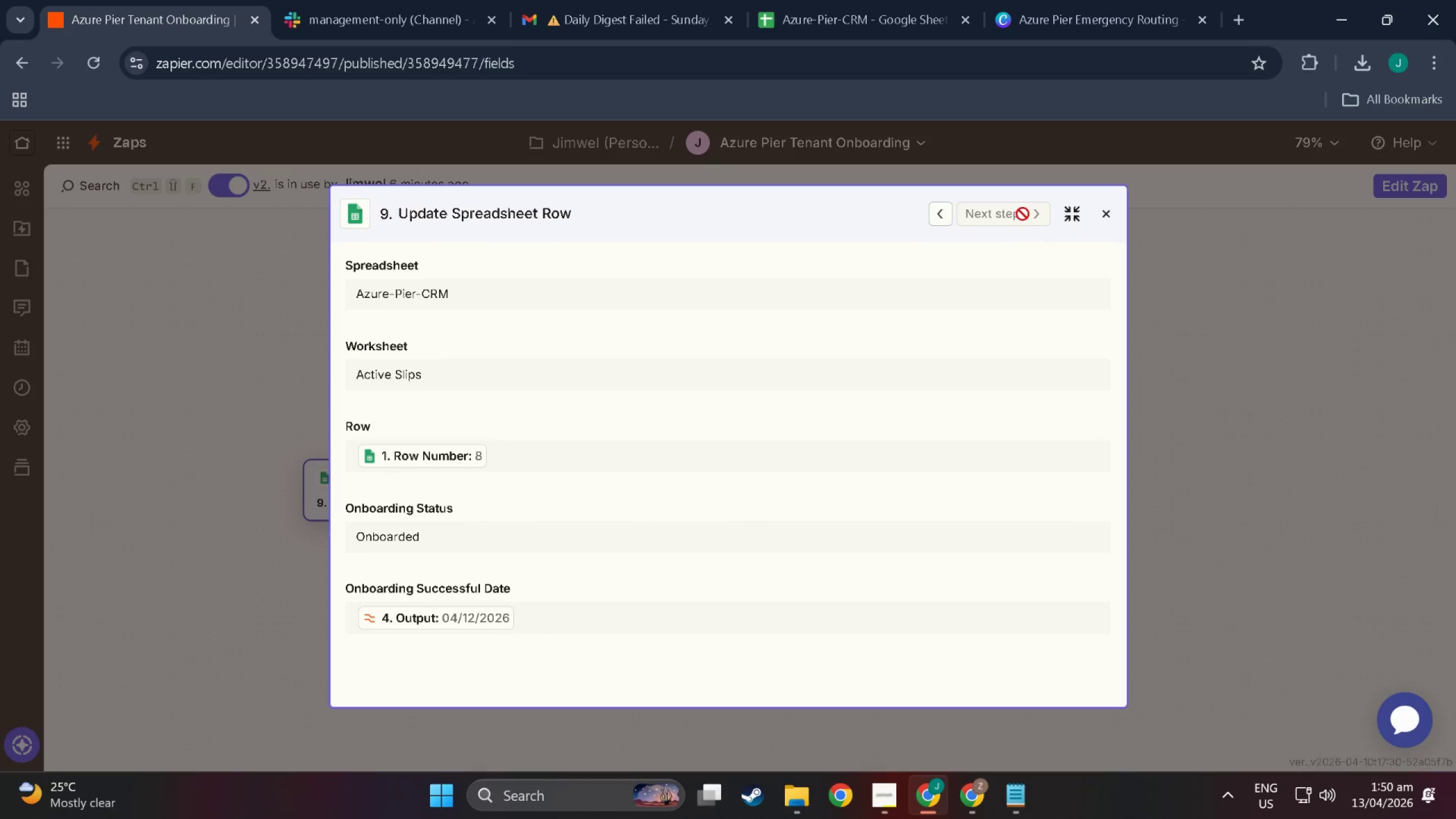 
left_click([944, 216])
 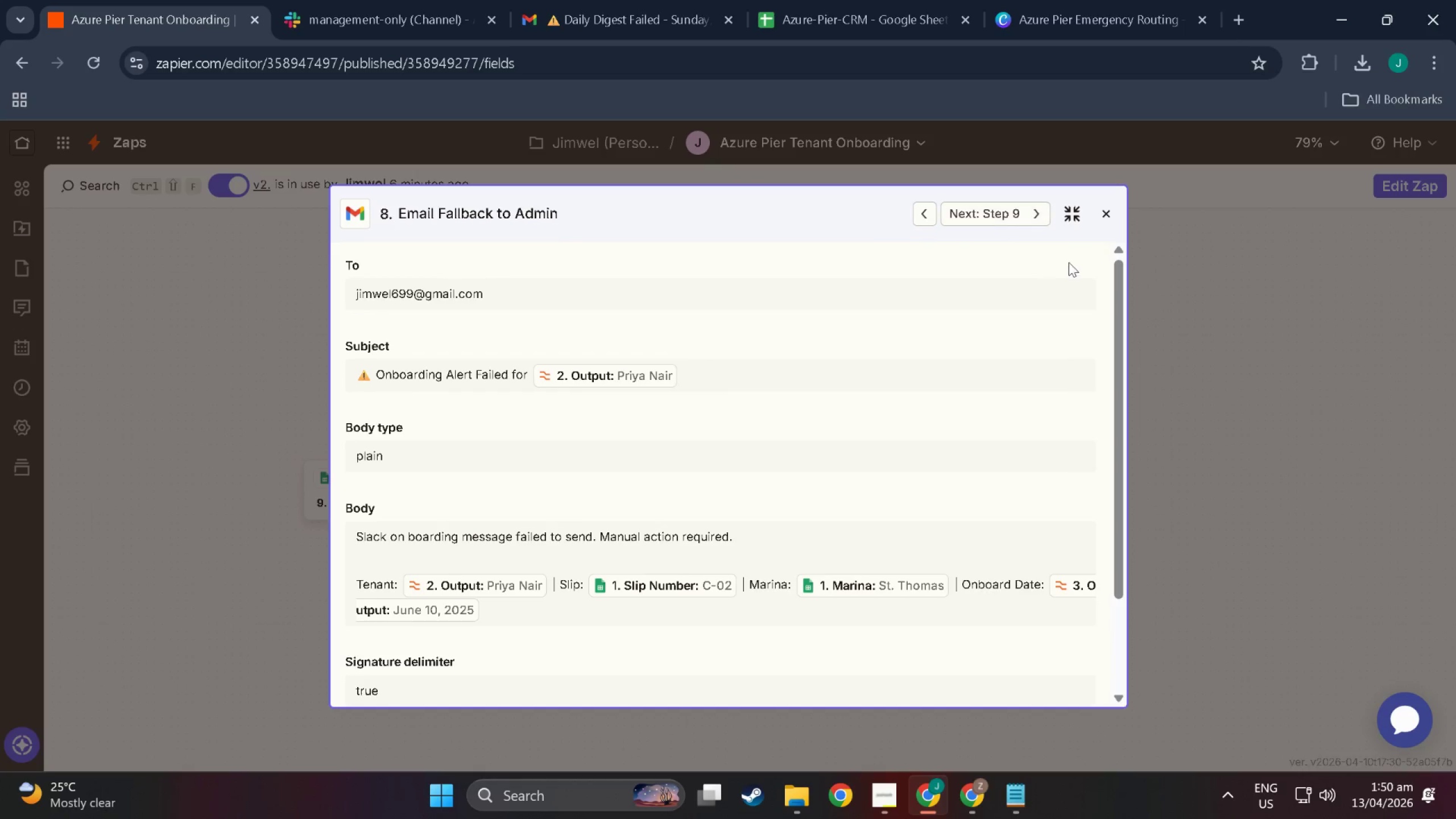 
left_click([1213, 308])
 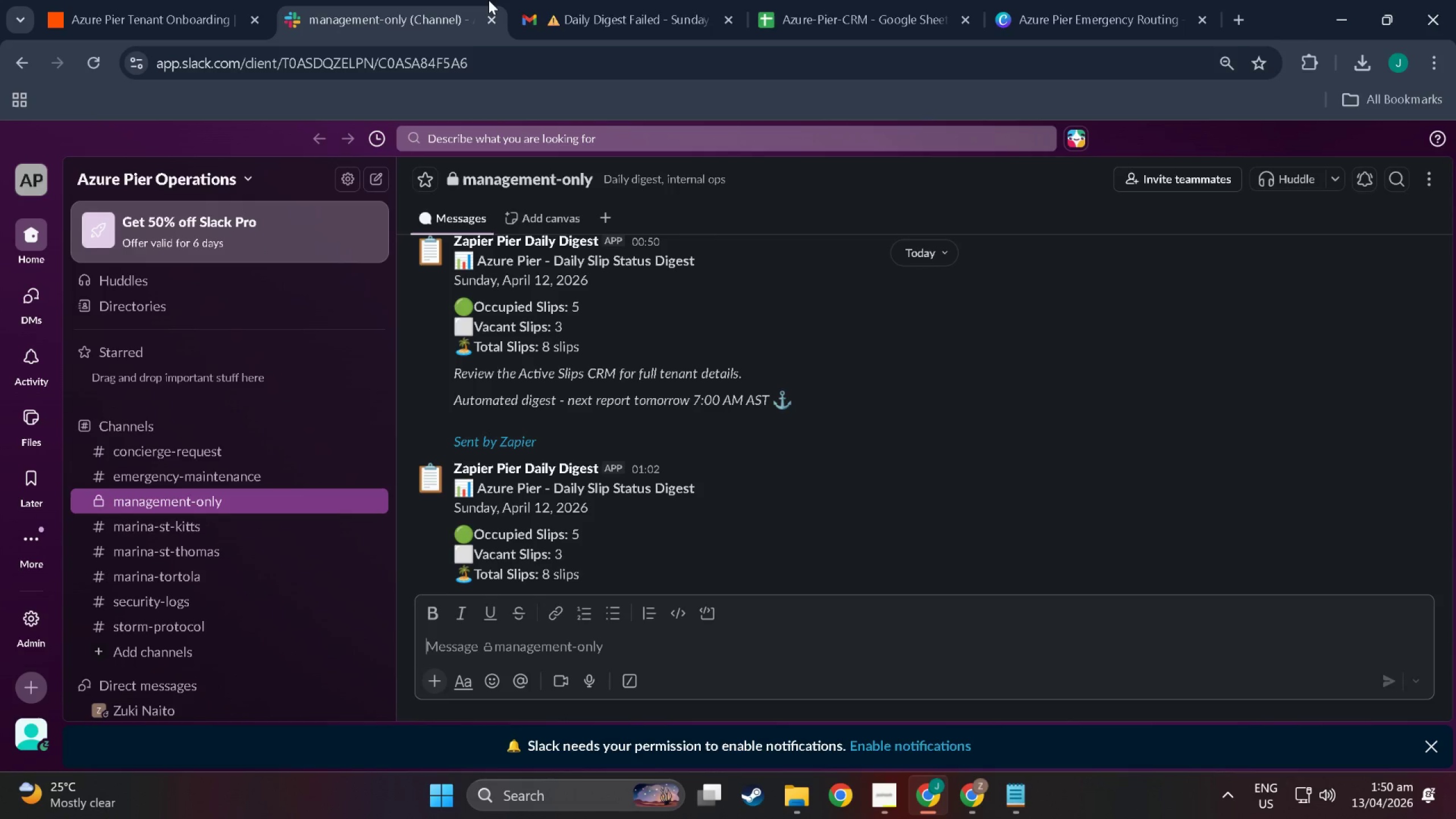 
left_click([1036, 7])
 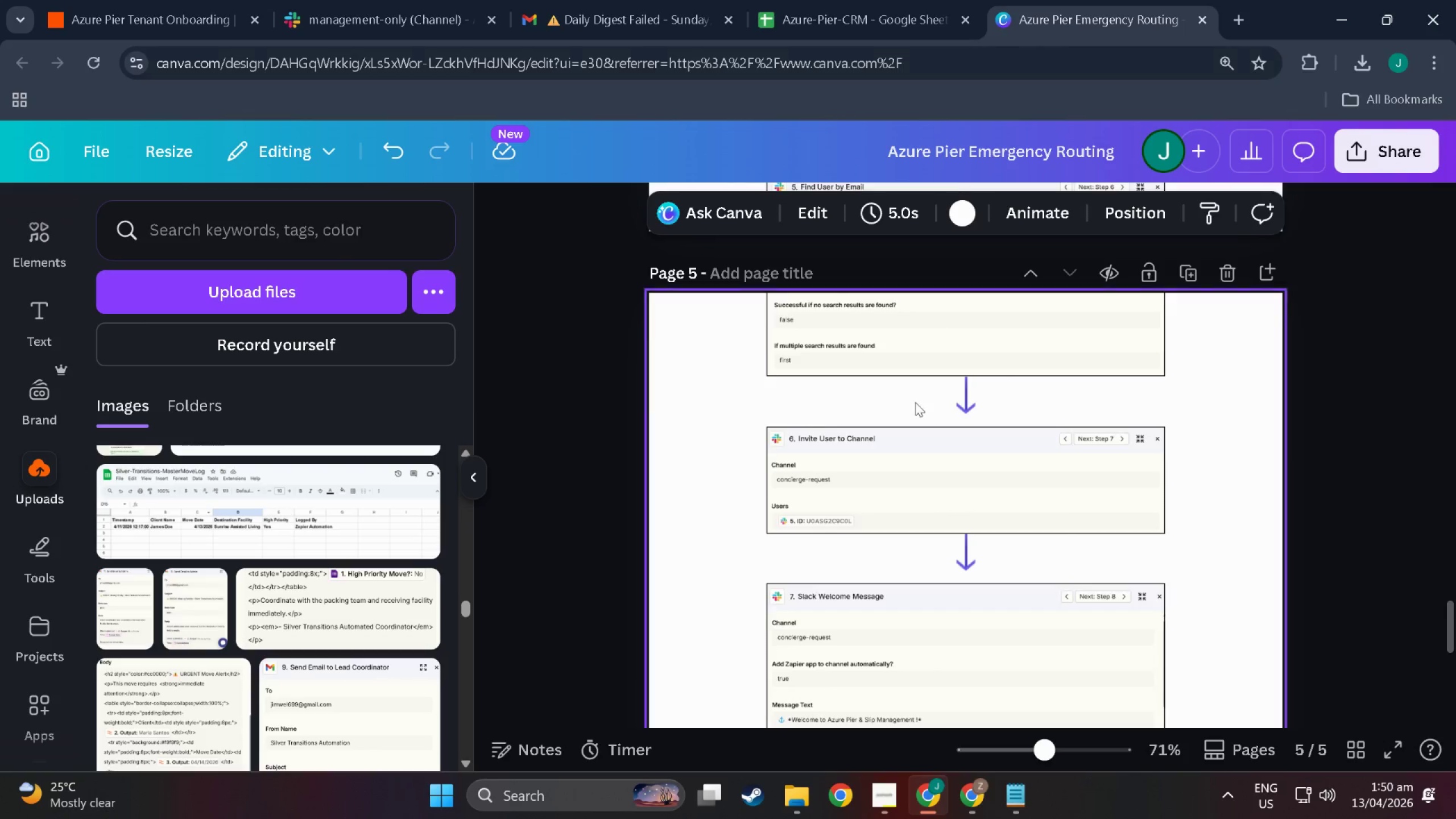 
scroll: coordinate [932, 448], scroll_direction: up, amount: 62.0
 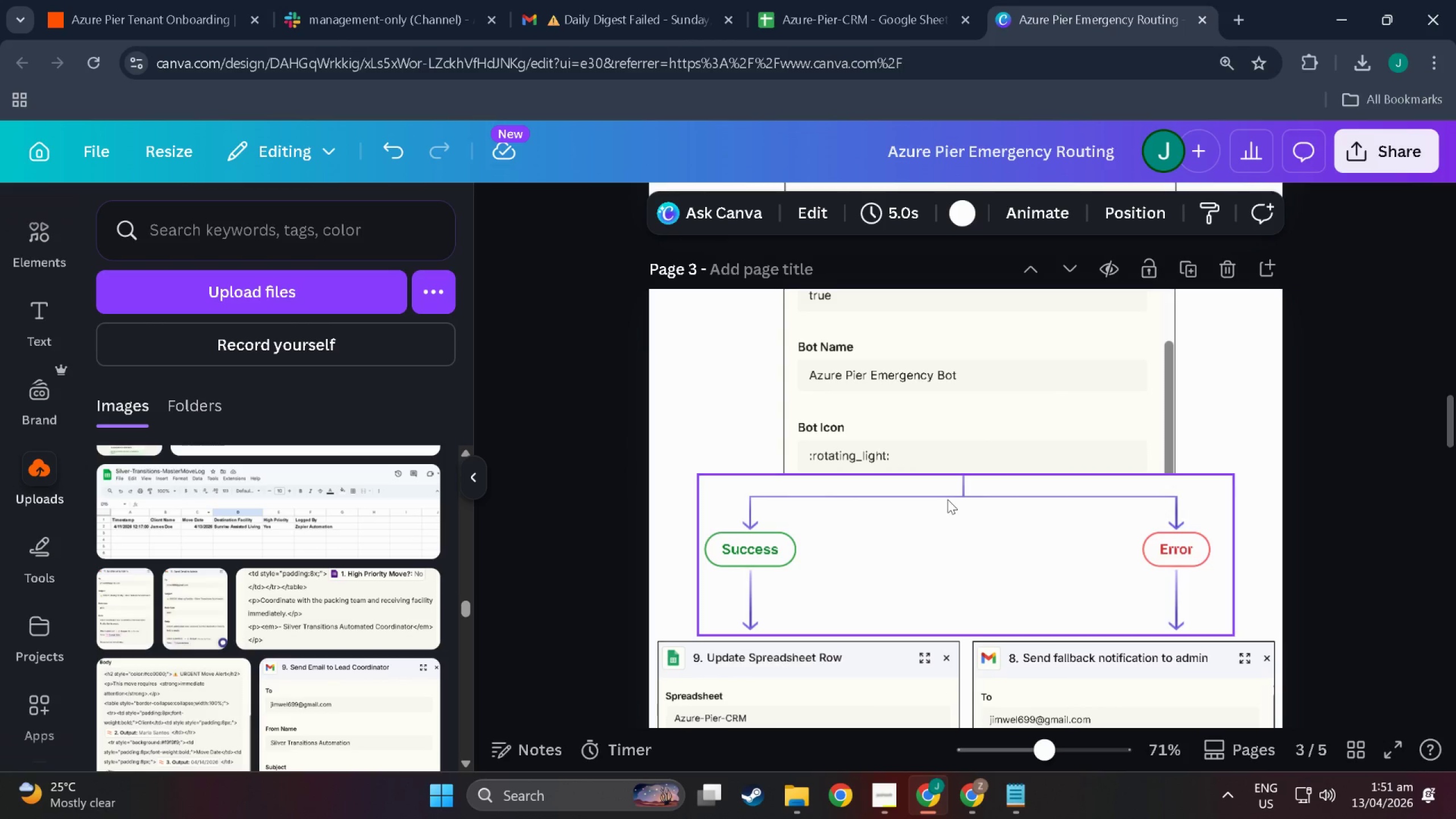 
left_click([948, 499])
 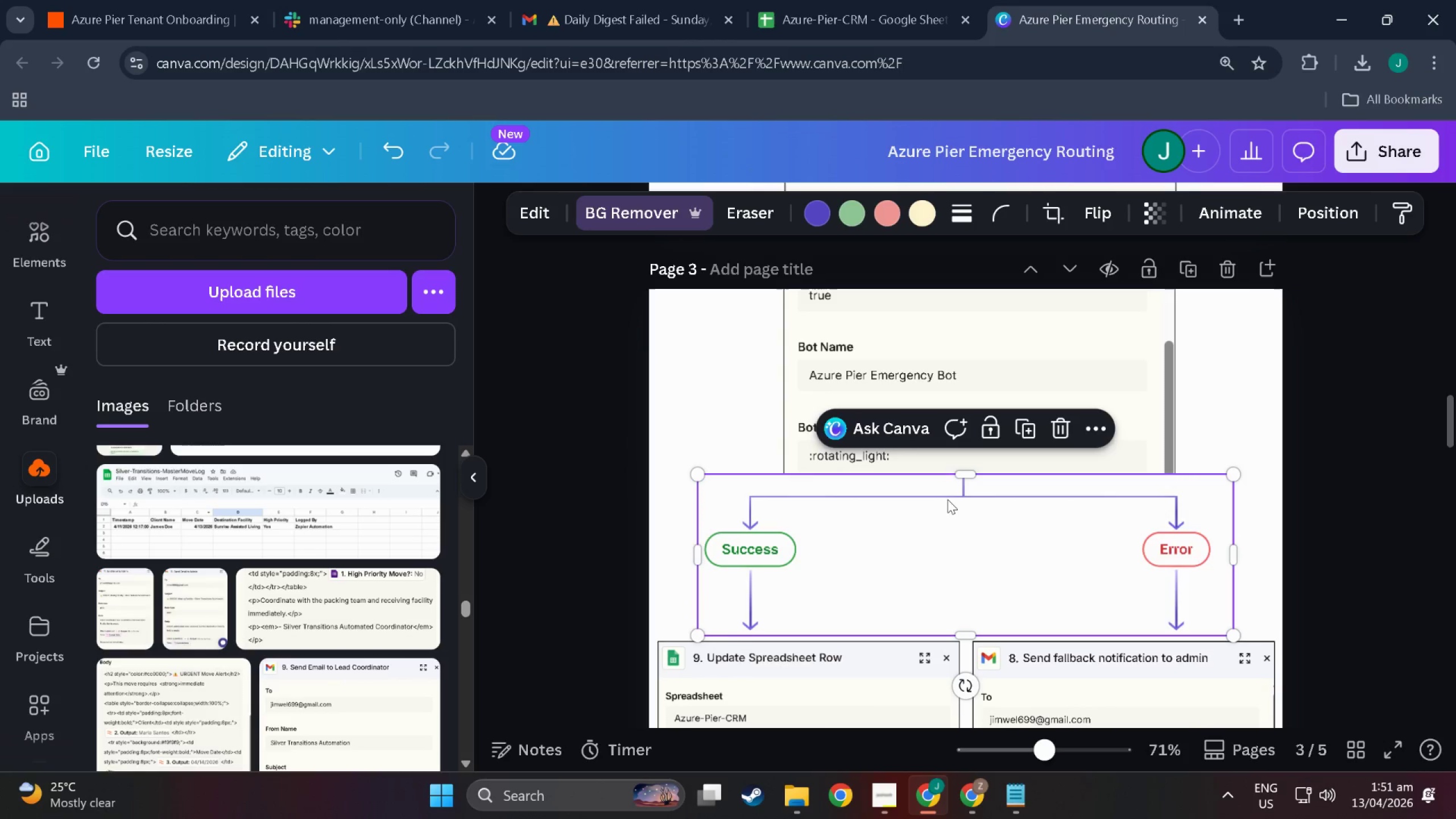 
key(Control+C)
 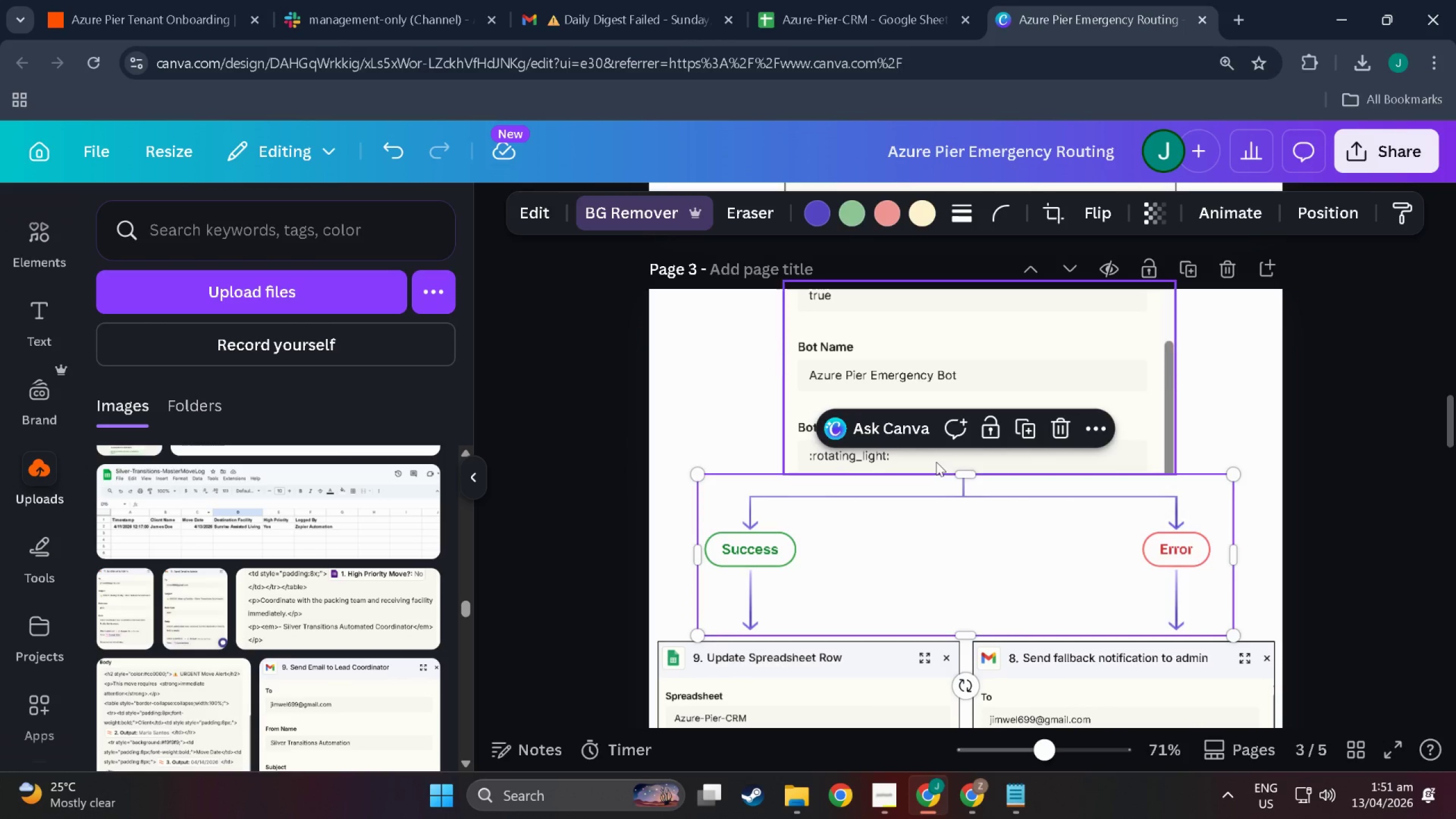 
left_click([936, 462])
 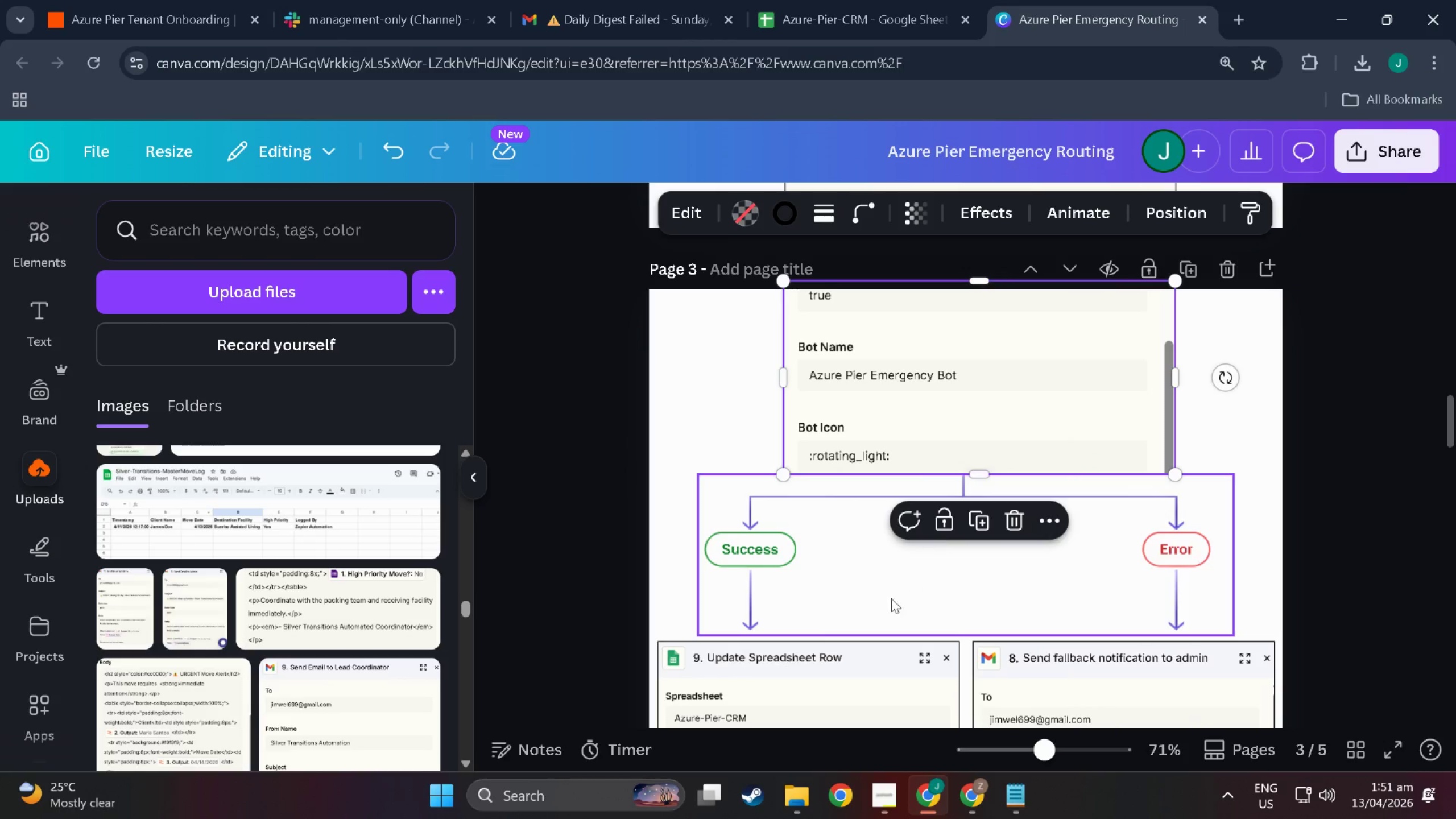 
left_click([876, 616])
 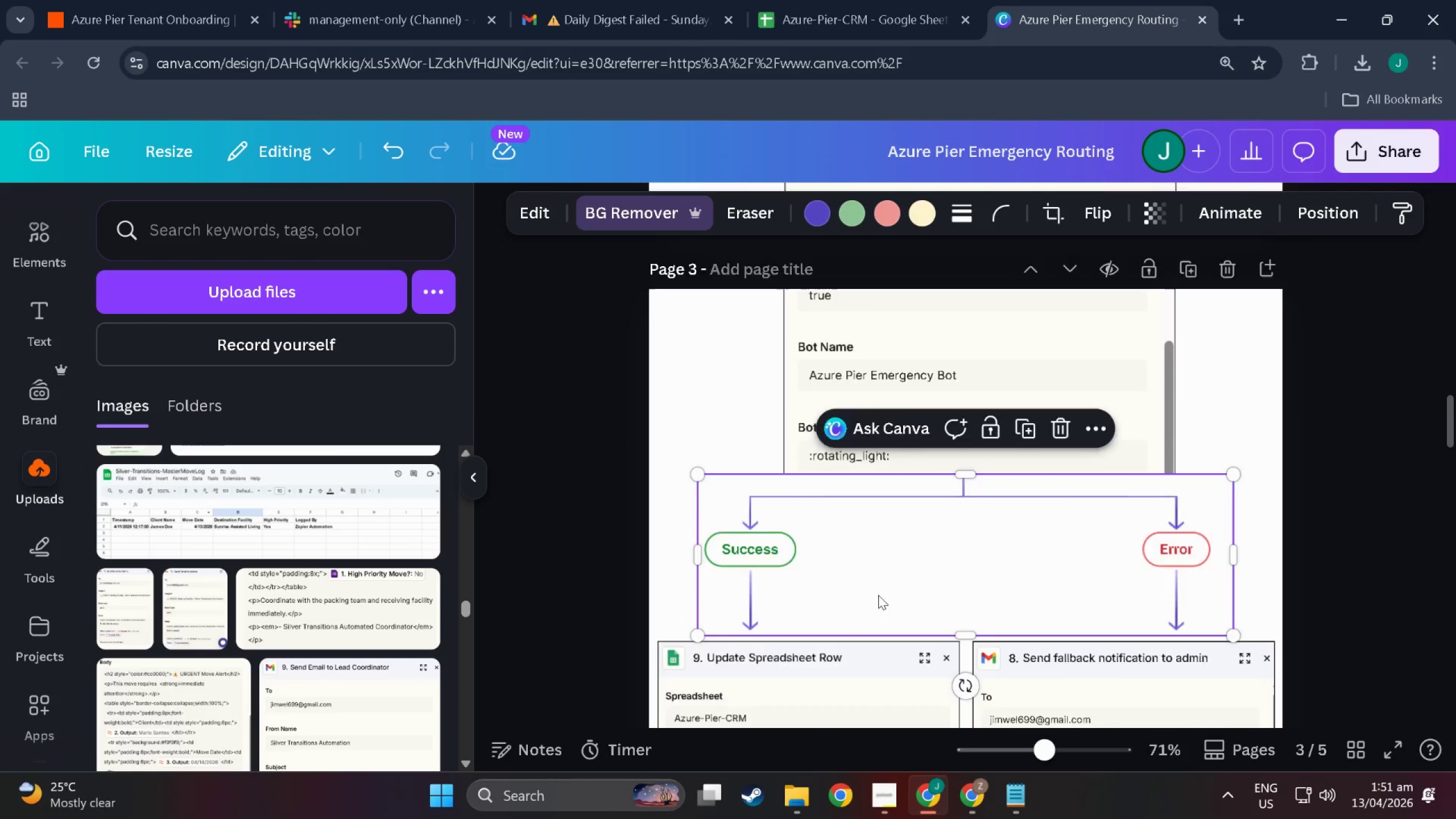 
scroll: coordinate [936, 541], scroll_direction: down, amount: 88.0
 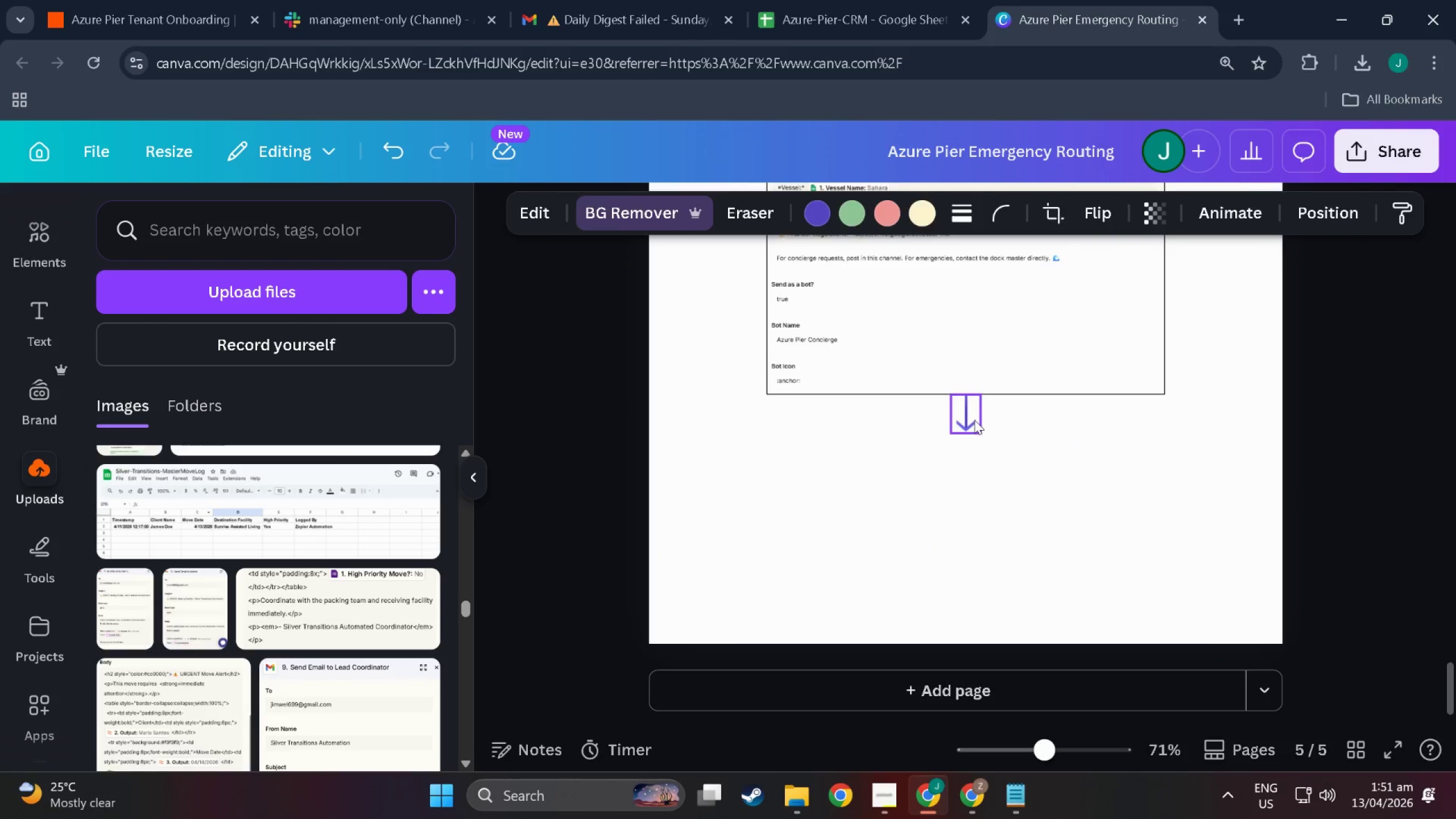 
left_click([974, 420])
 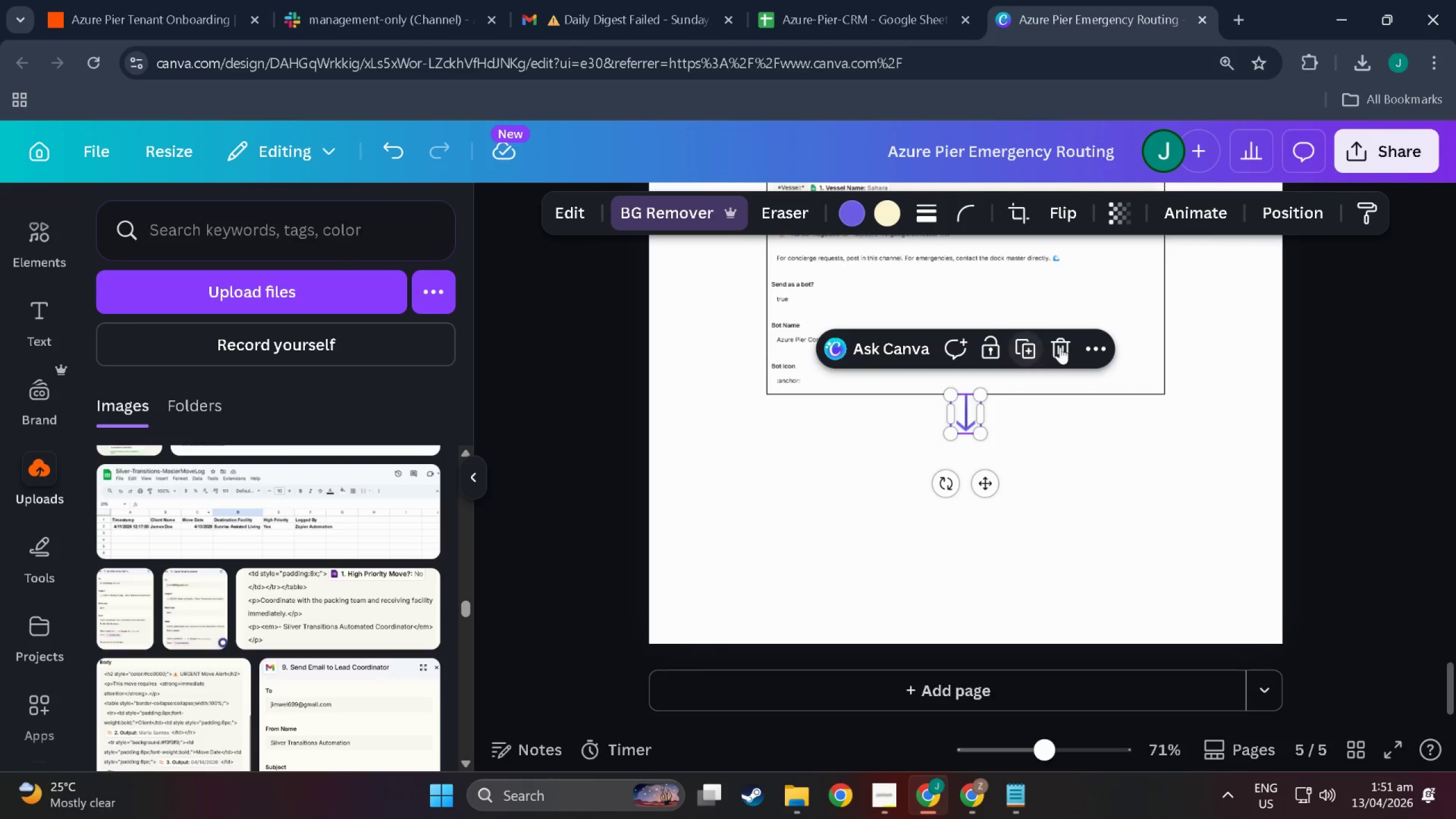 
left_click([1061, 347])
 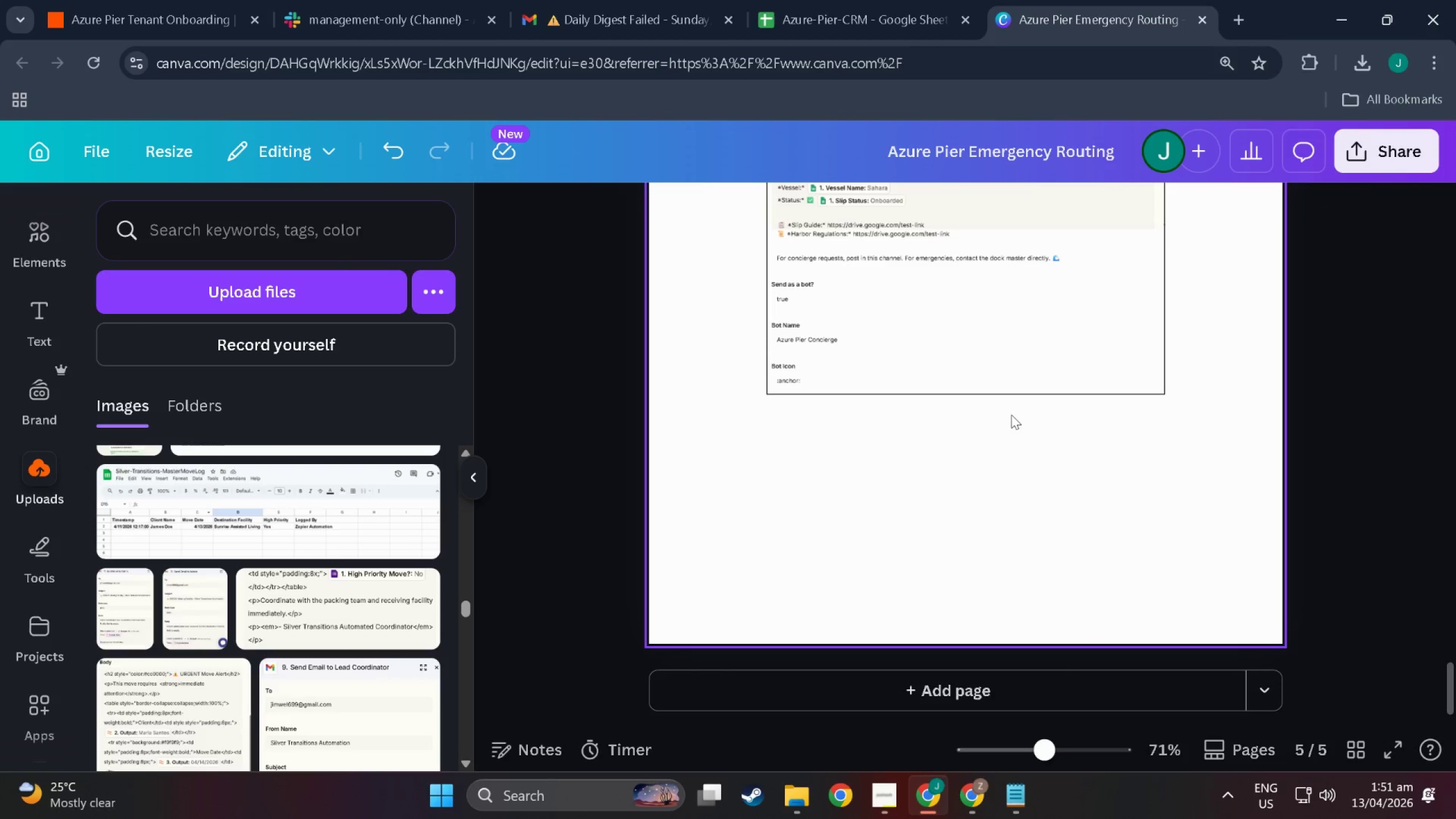 
key(Control+V)
 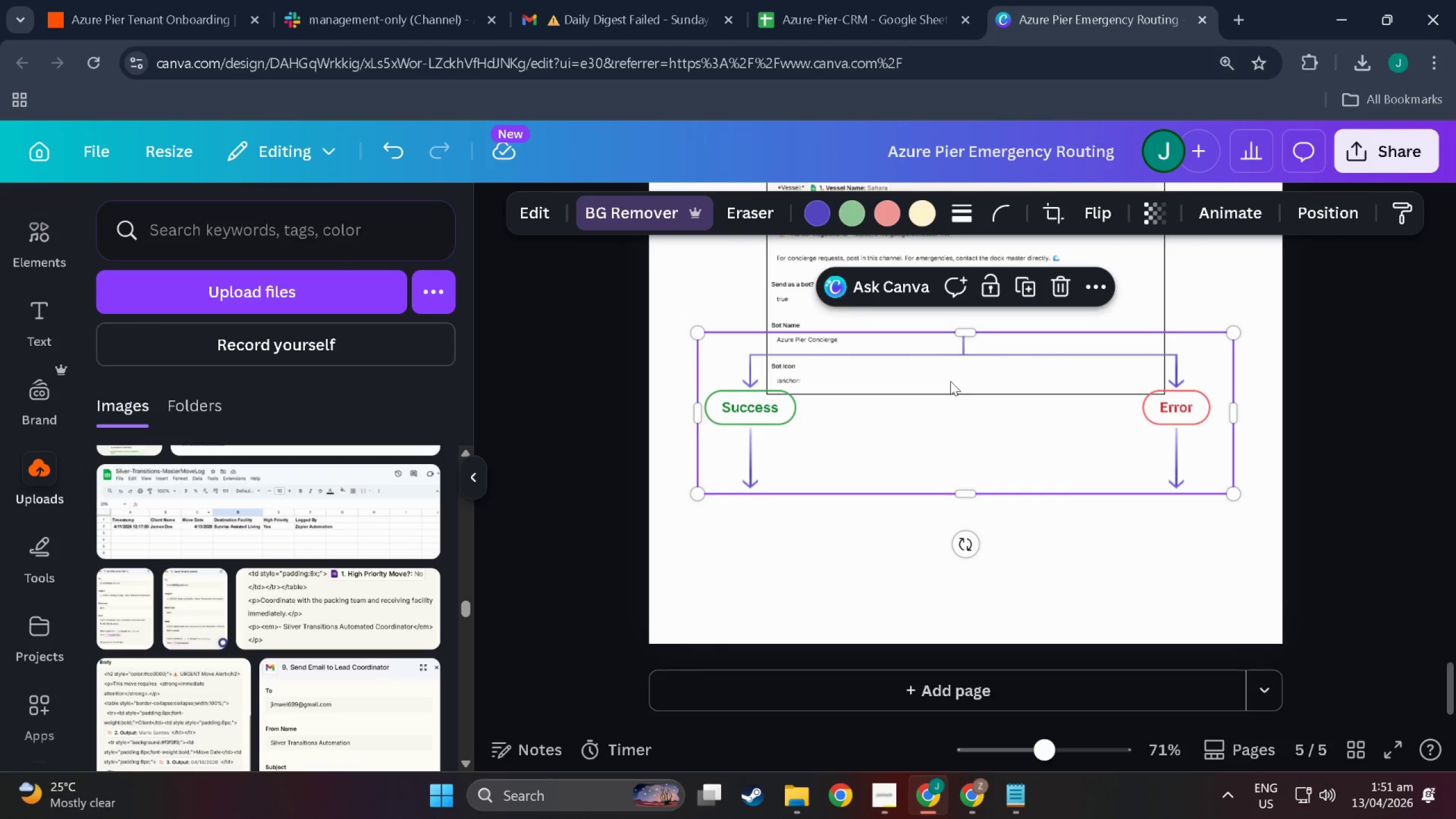 
left_click_drag(start_coordinate=[957, 382], to_coordinate=[954, 444])
 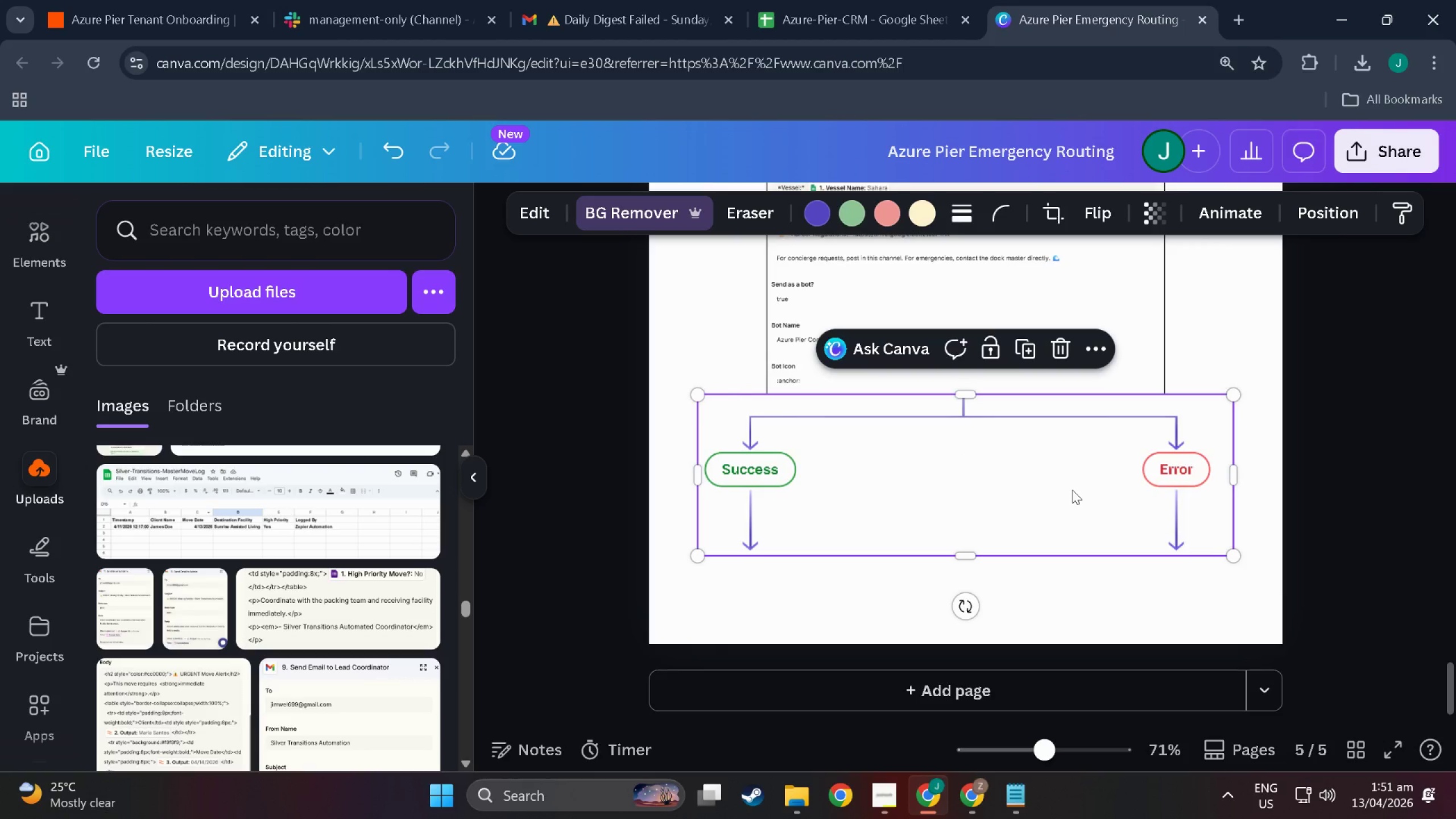 
left_click_drag(start_coordinate=[1072, 490], to_coordinate=[1077, 668])
 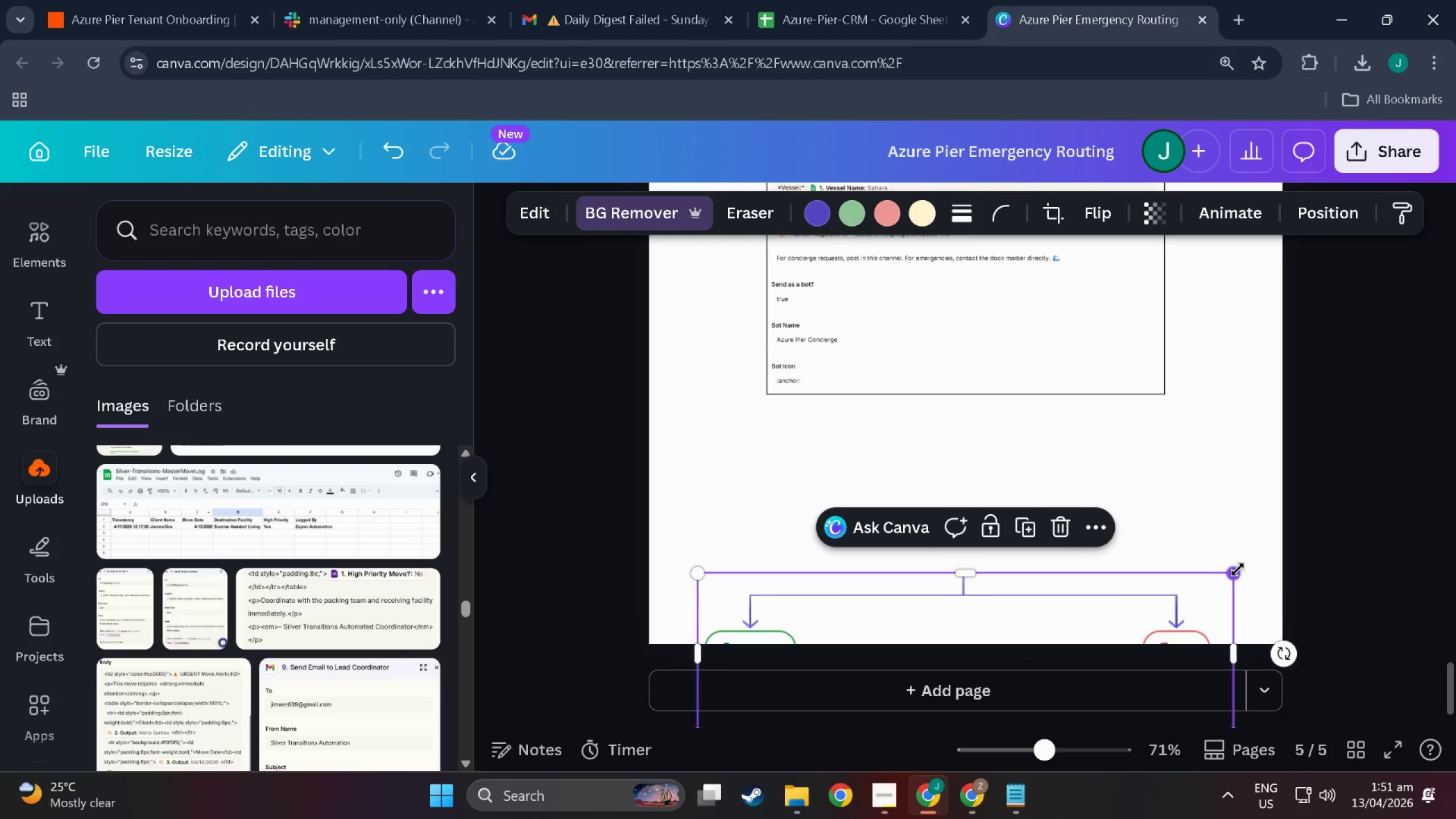 
left_click_drag(start_coordinate=[1238, 569], to_coordinate=[1294, 333])
 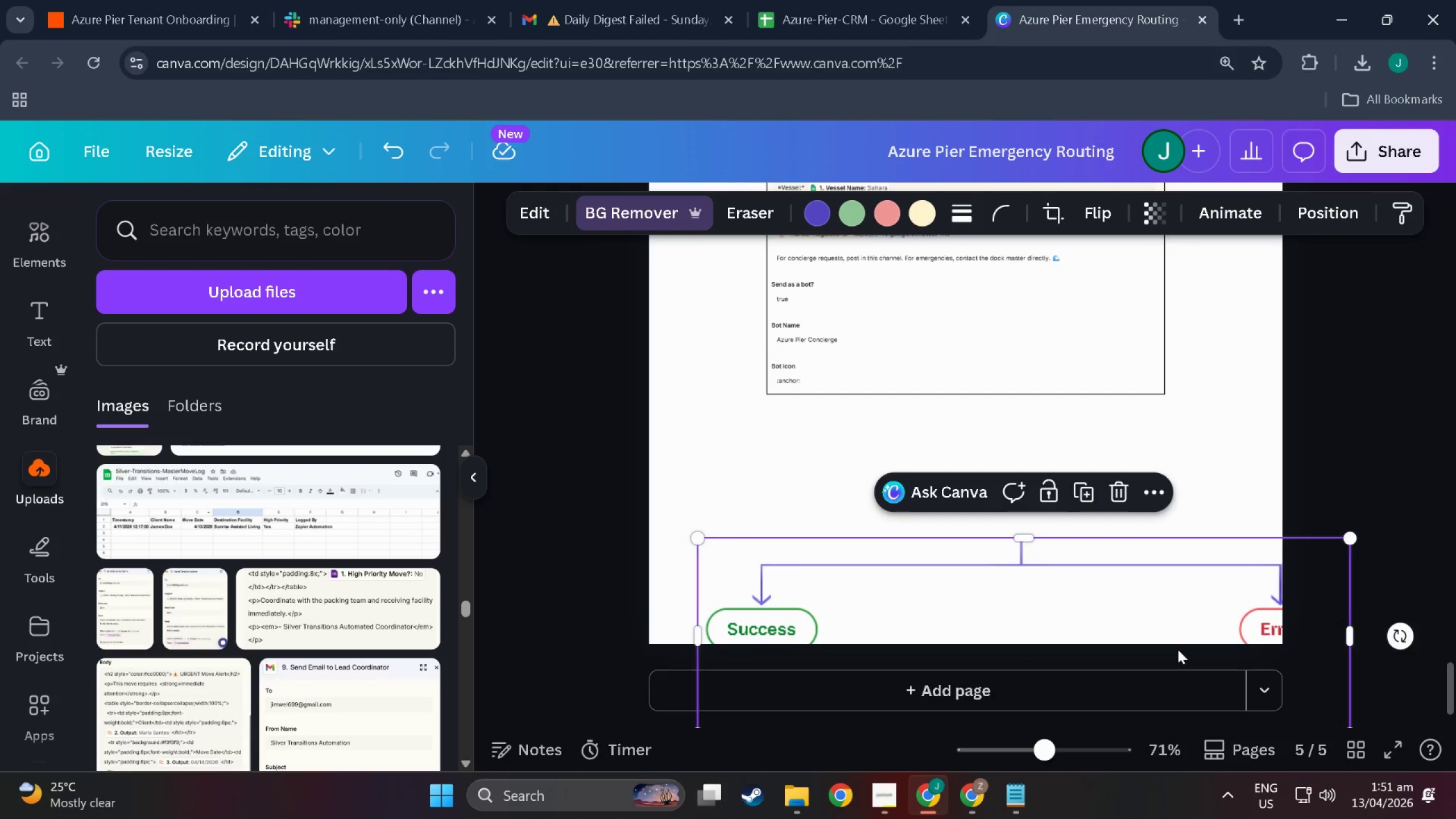 
left_click_drag(start_coordinate=[1177, 649], to_coordinate=[1112, 507])
 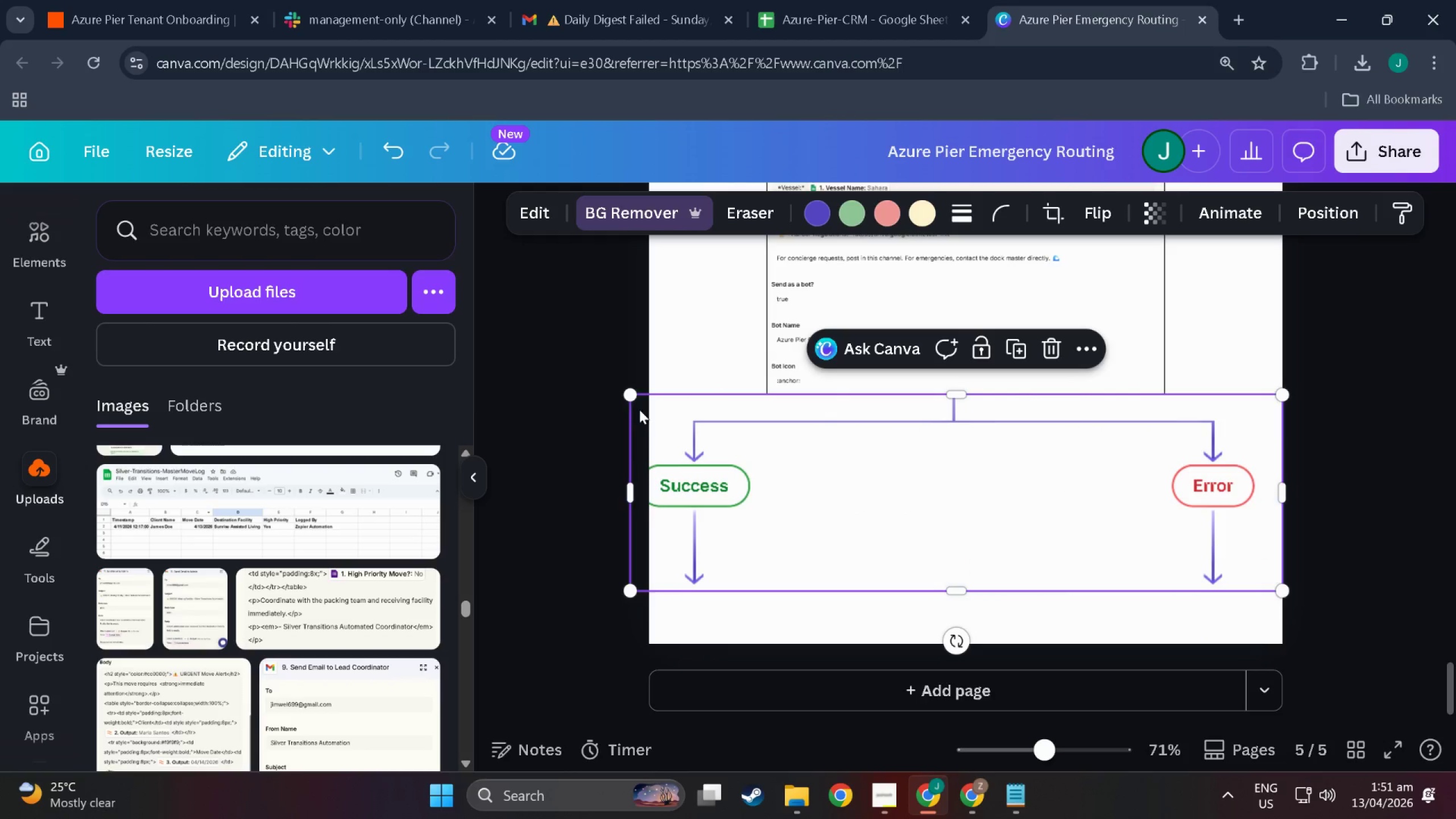 
left_click_drag(start_coordinate=[630, 396], to_coordinate=[692, 421])
 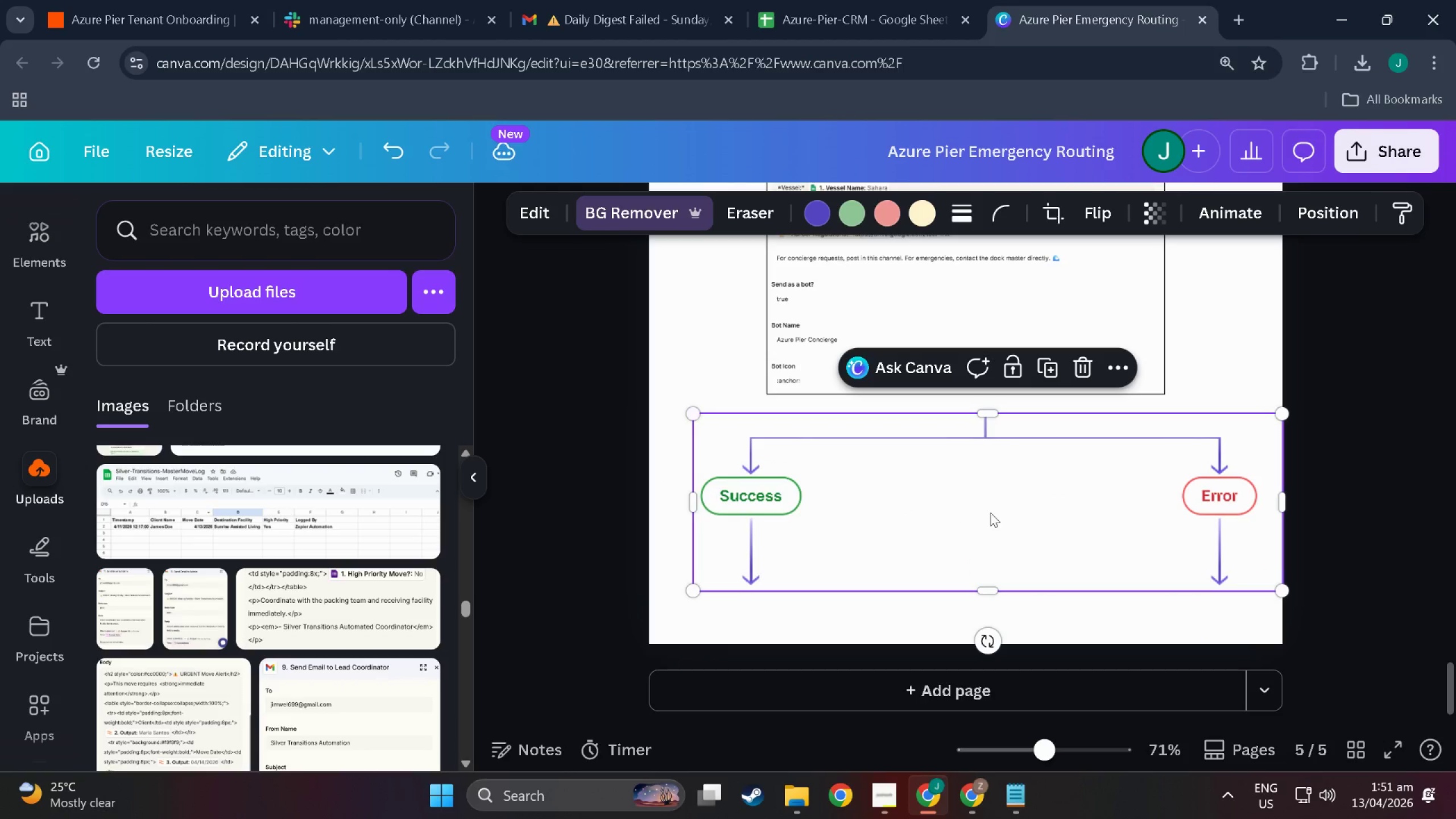 
left_click_drag(start_coordinate=[990, 512], to_coordinate=[956, 493])
 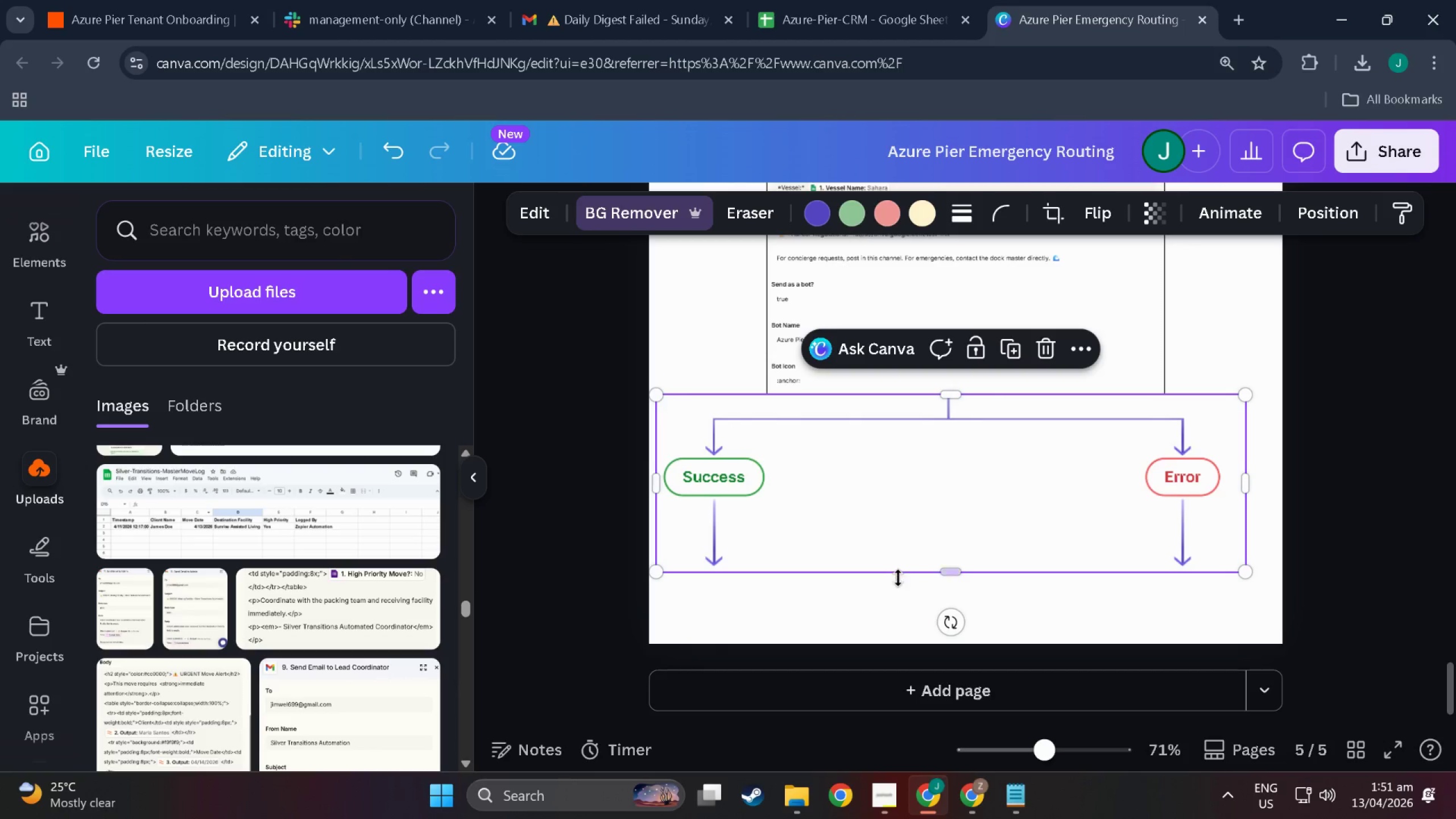 
left_click([876, 593])
 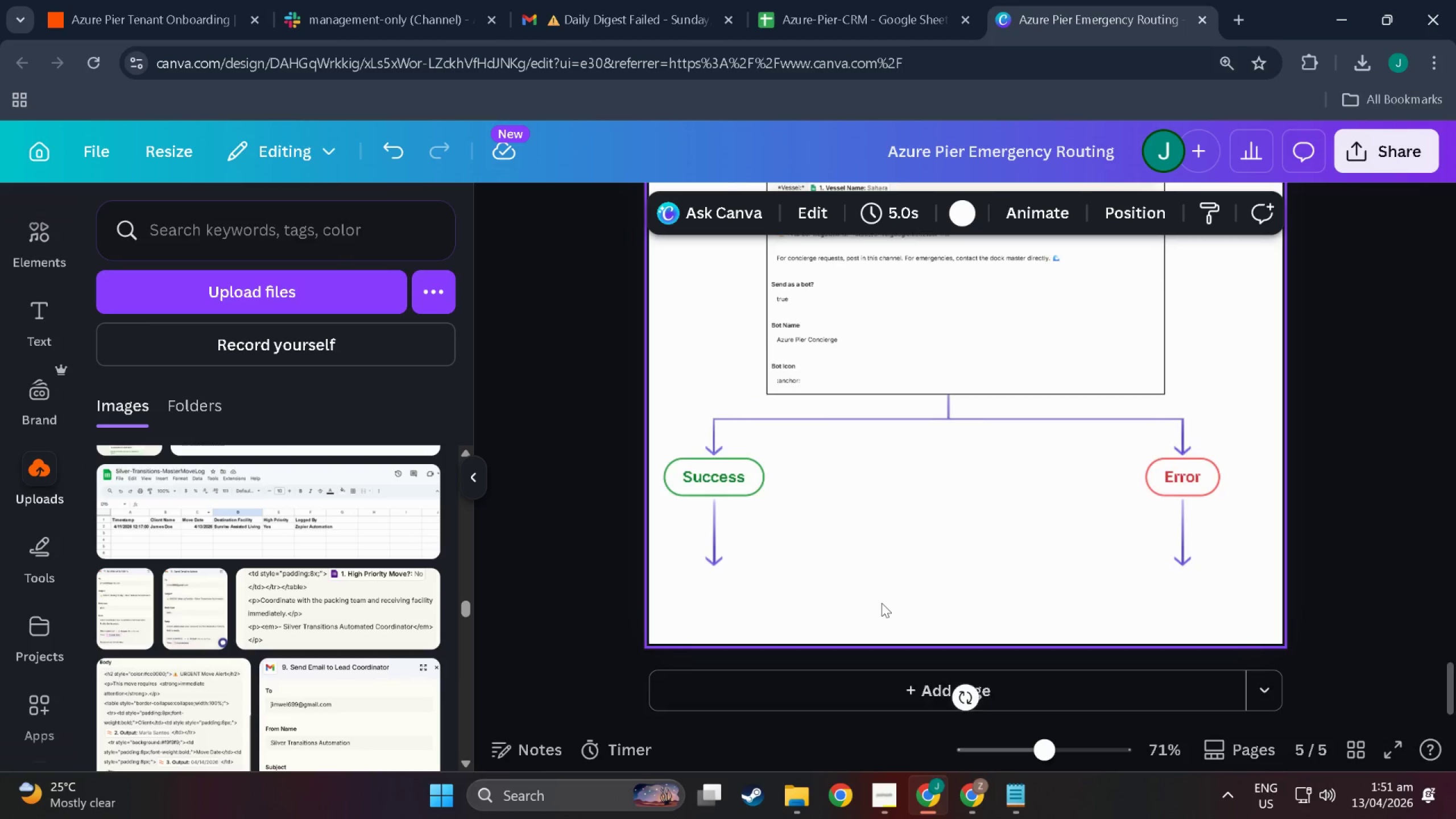 
scroll: coordinate [888, 613], scroll_direction: up, amount: 11.0
 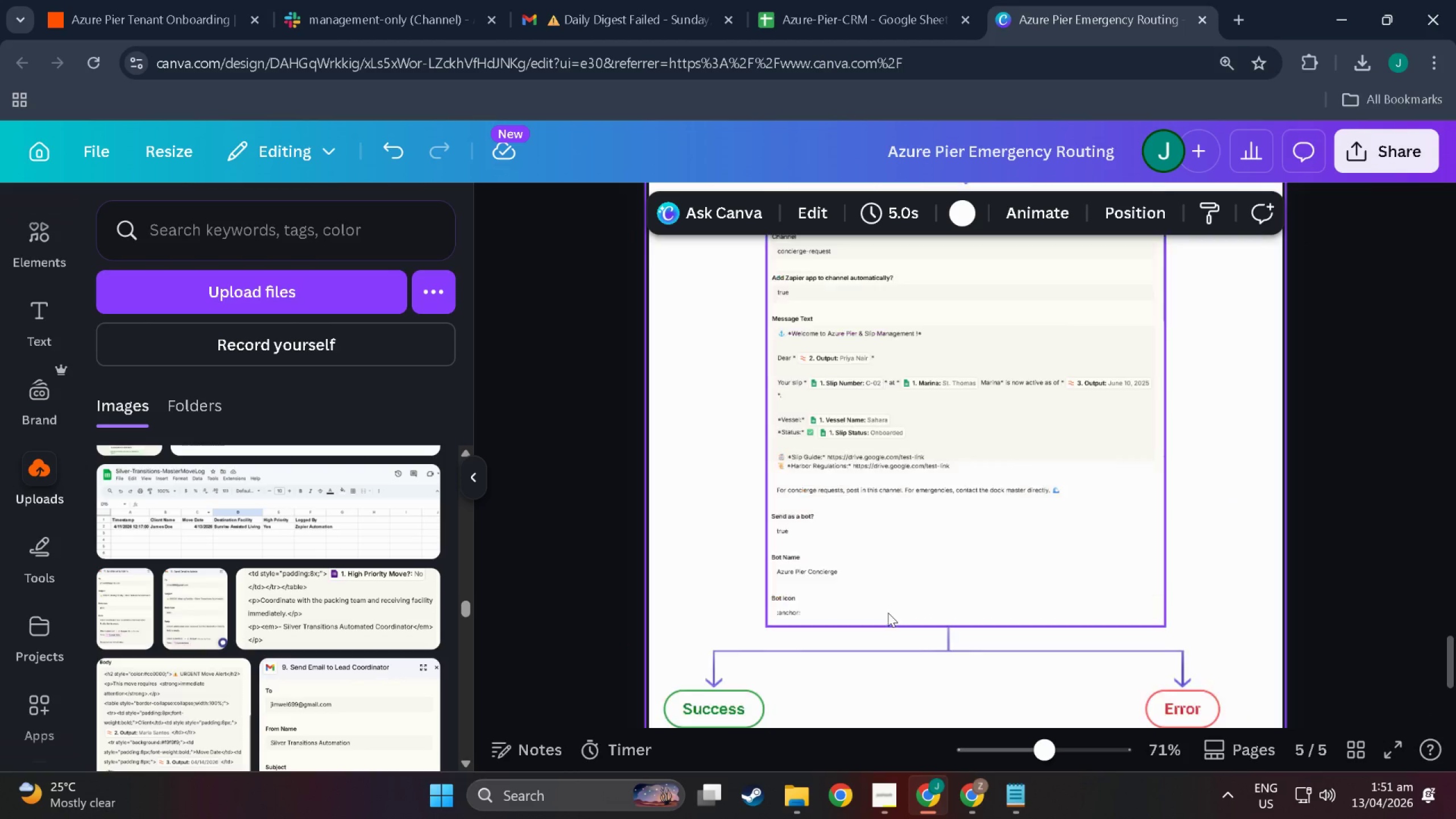 
scroll: coordinate [888, 613], scroll_direction: down, amount: 8.0
 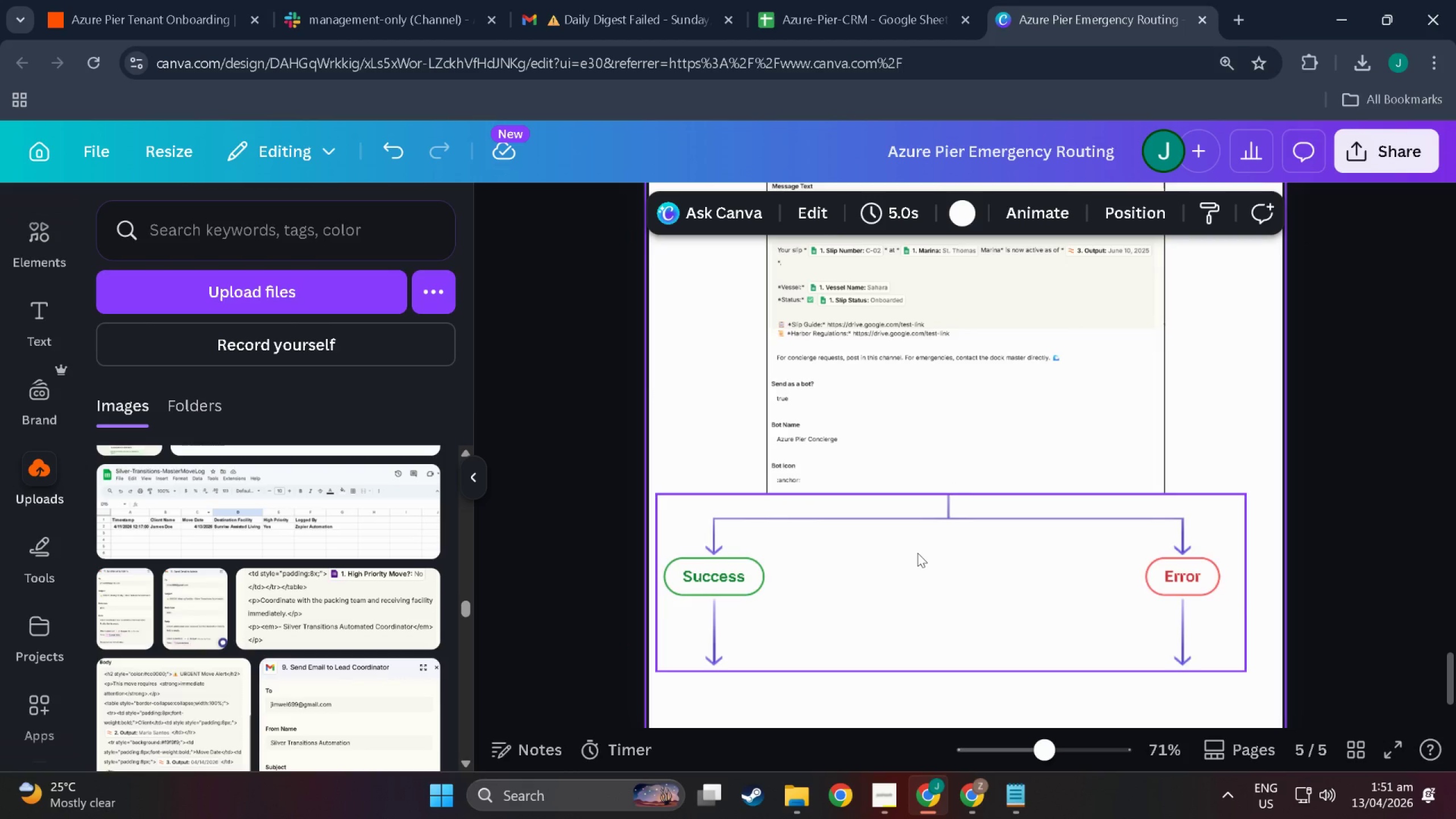 
scroll: coordinate [917, 553], scroll_direction: up, amount: 3.0
 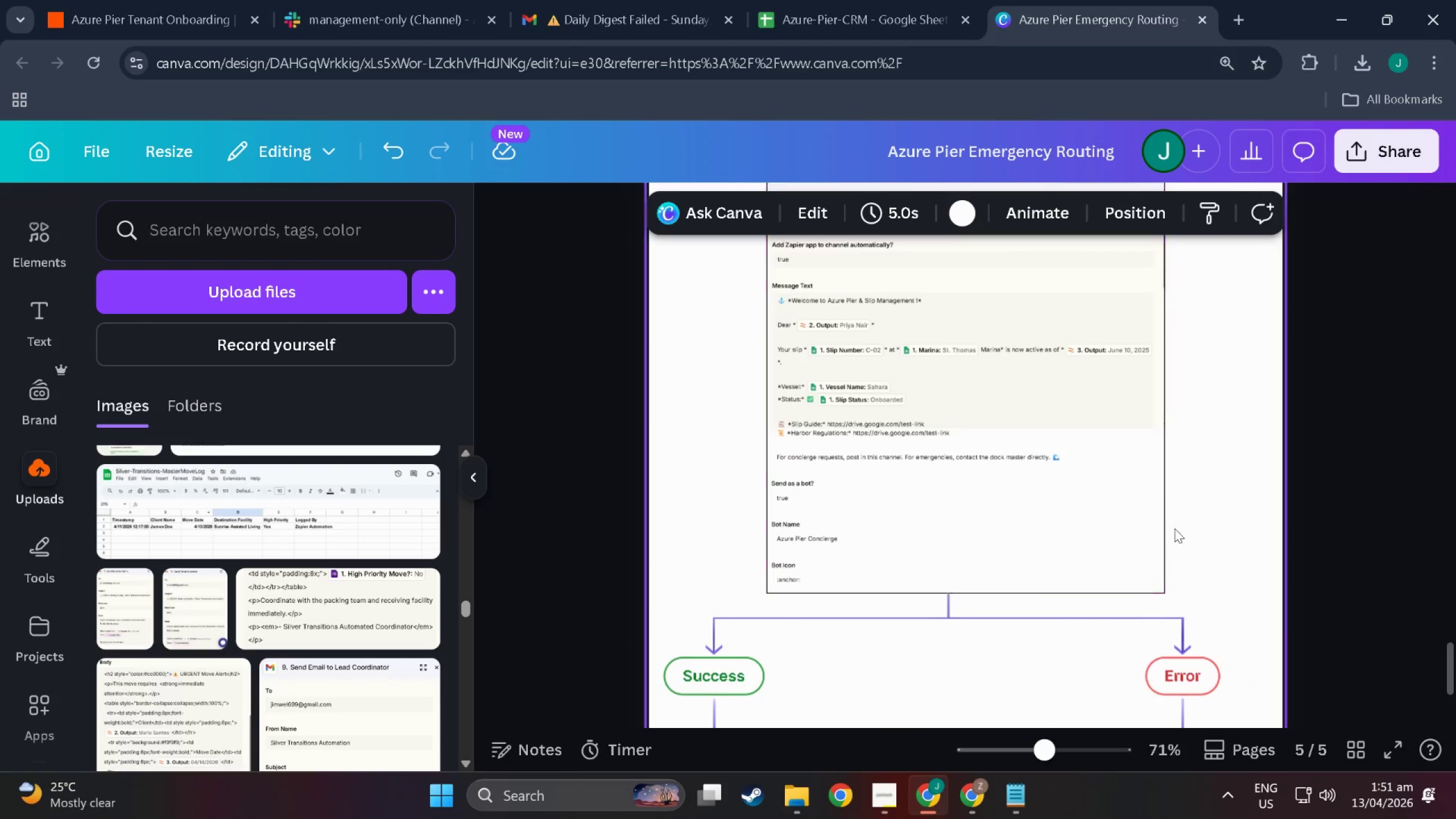 
left_click([1205, 525])
 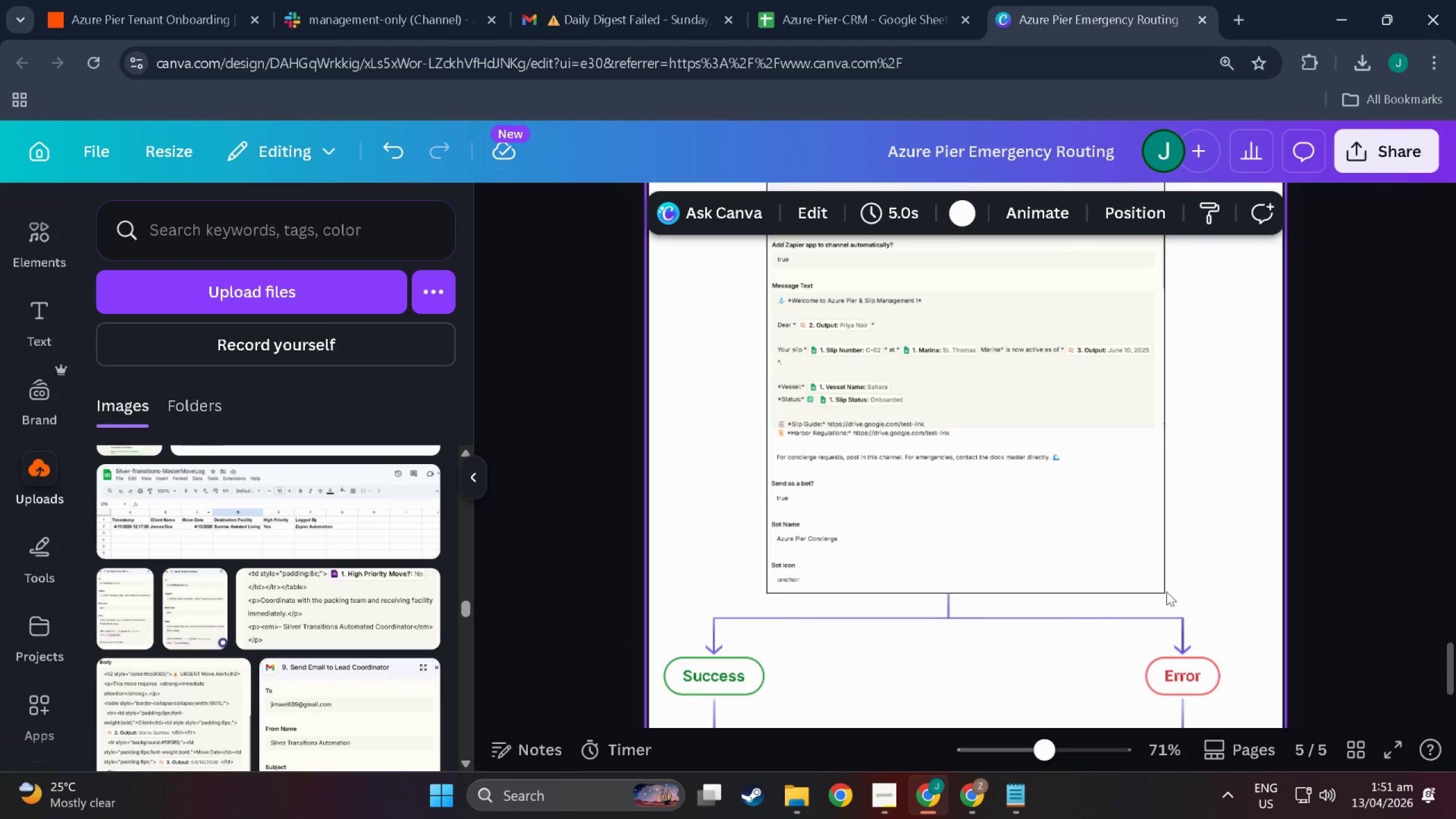 
scroll: coordinate [1034, 635], scroll_direction: up, amount: 15.0
 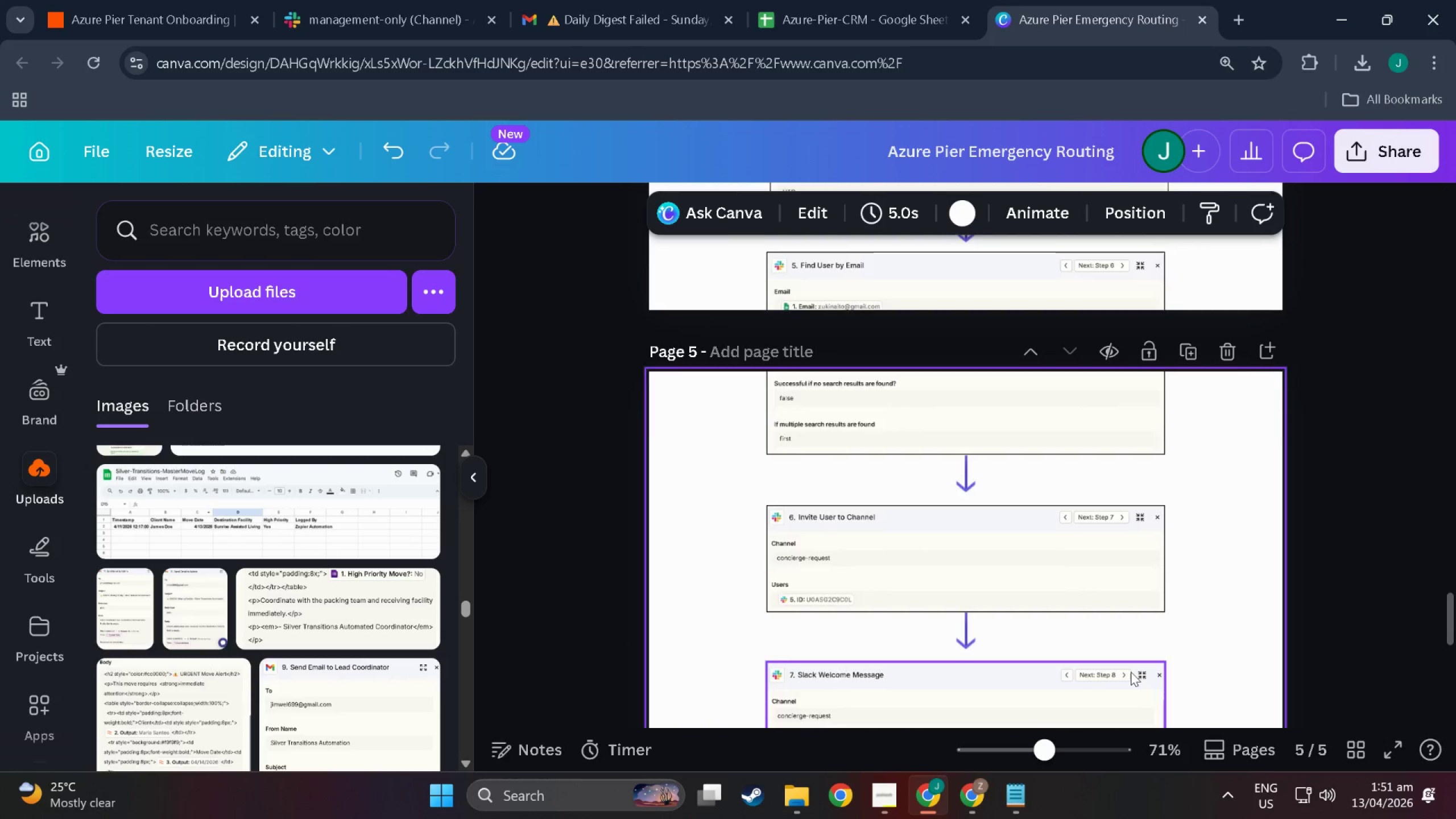 
scroll: coordinate [1093, 672], scroll_direction: down, amount: 24.0
 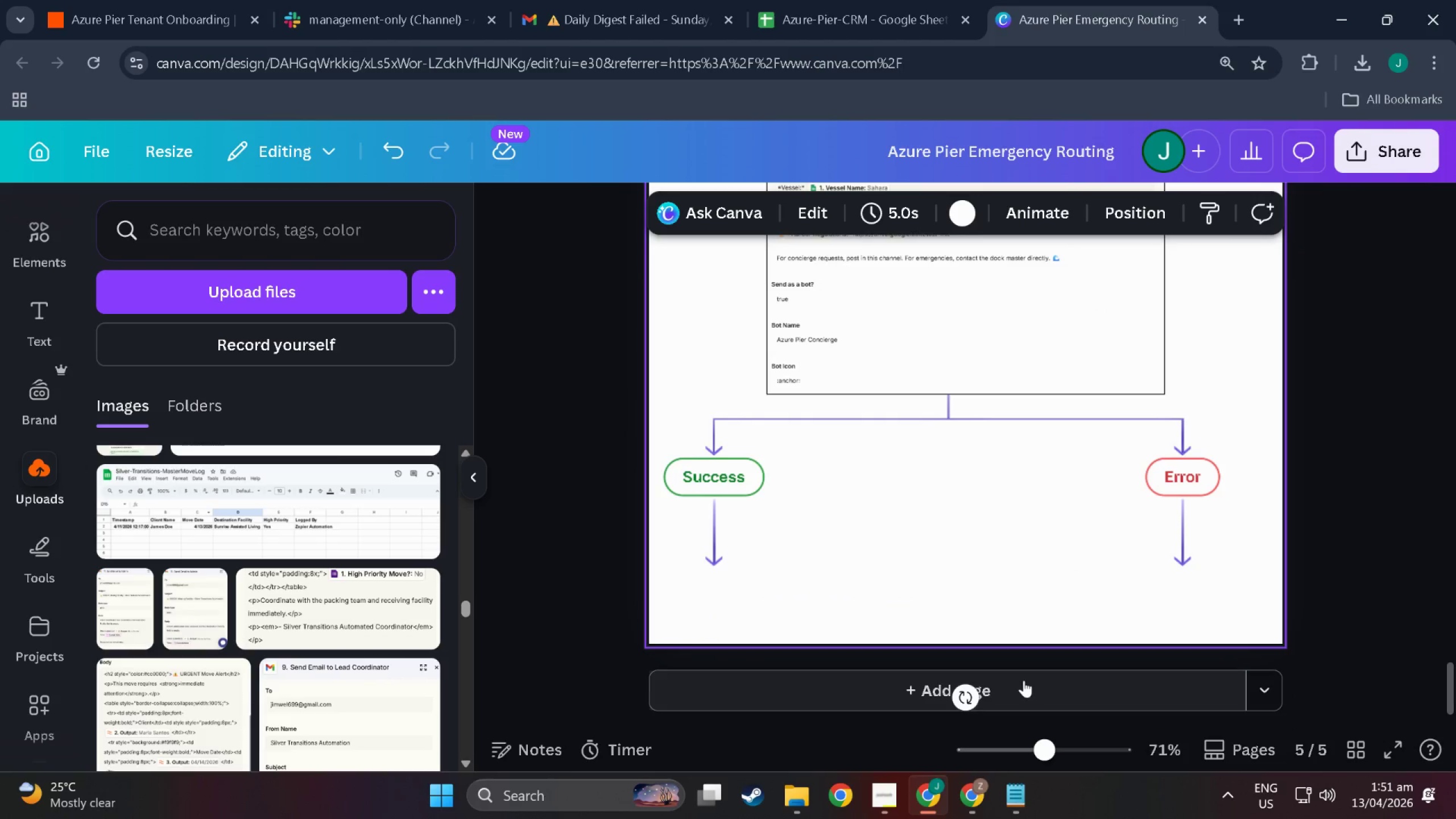 
left_click([1024, 680])
 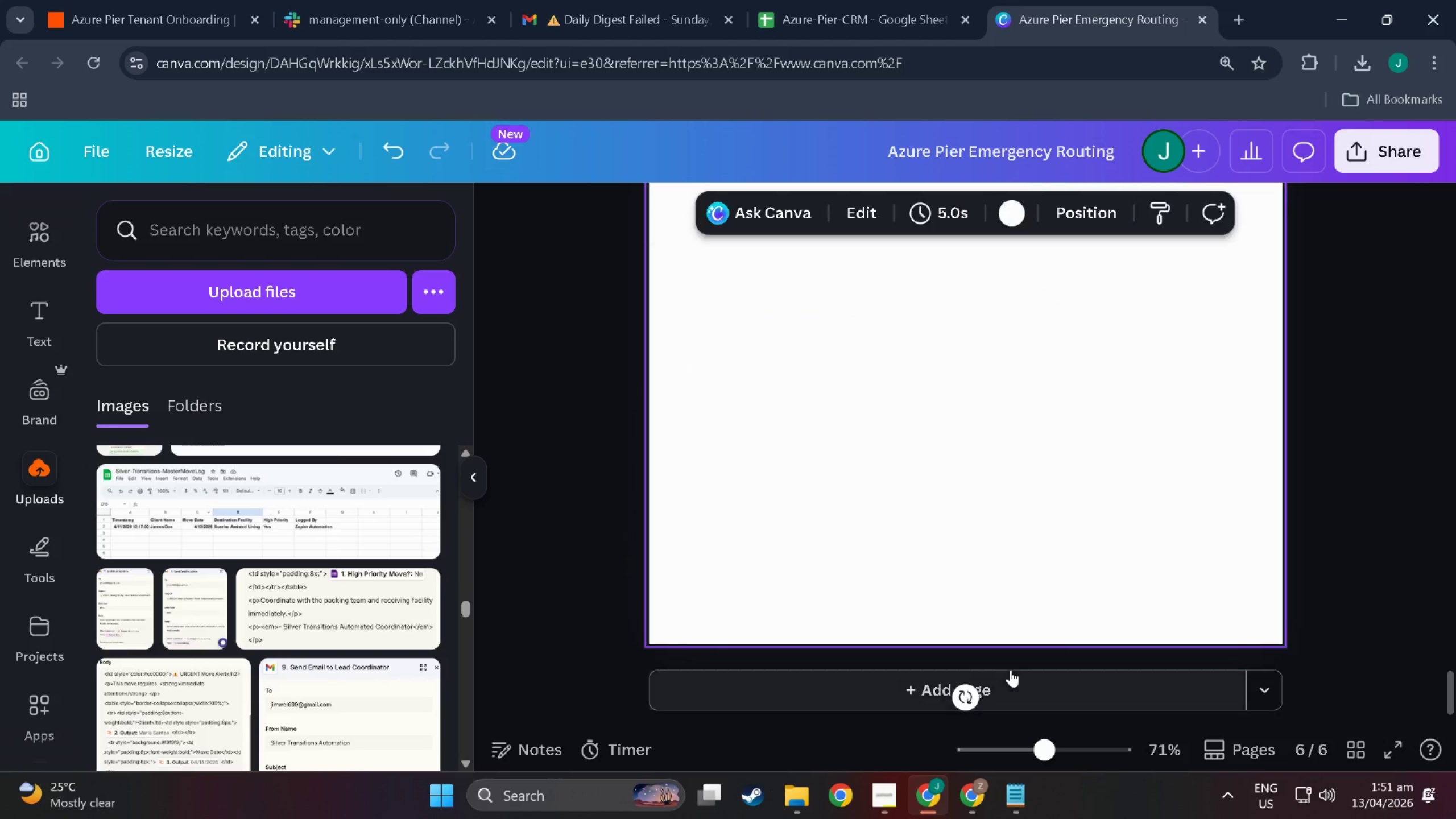 
scroll: coordinate [1010, 669], scroll_direction: up, amount: 60.0
 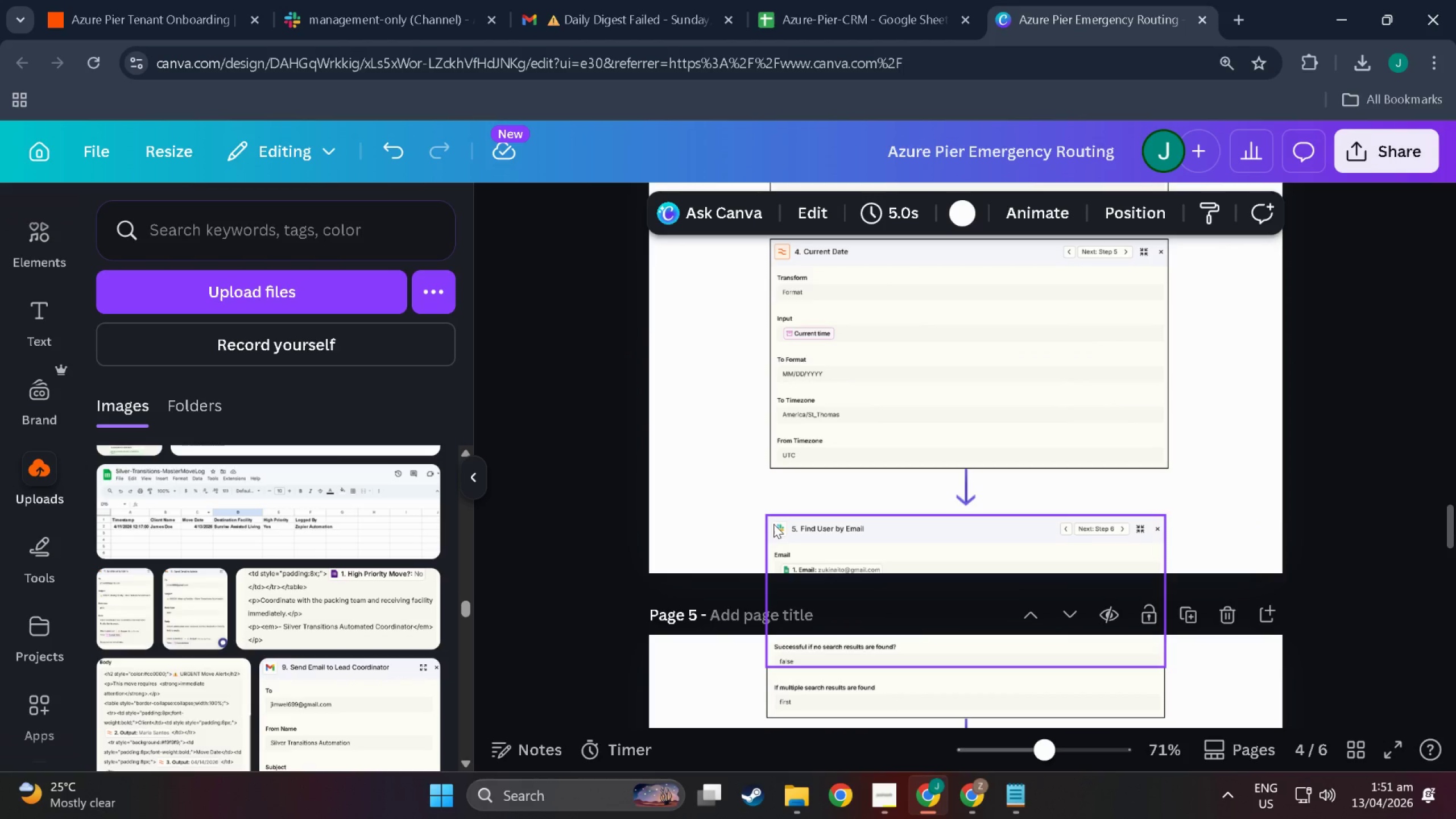 
left_click([774, 524])
 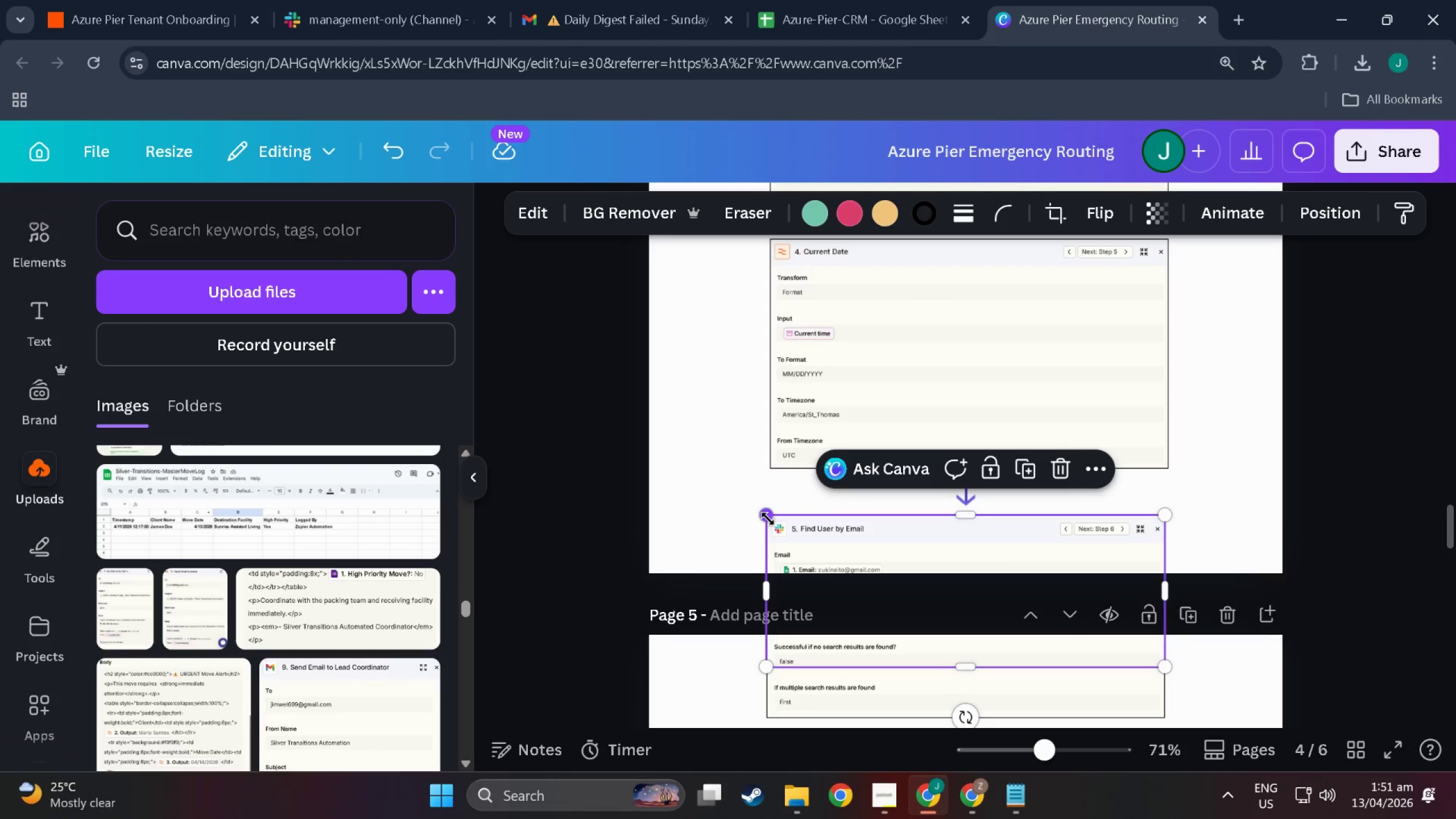 
left_click_drag(start_coordinate=[768, 519], to_coordinate=[775, 521])
 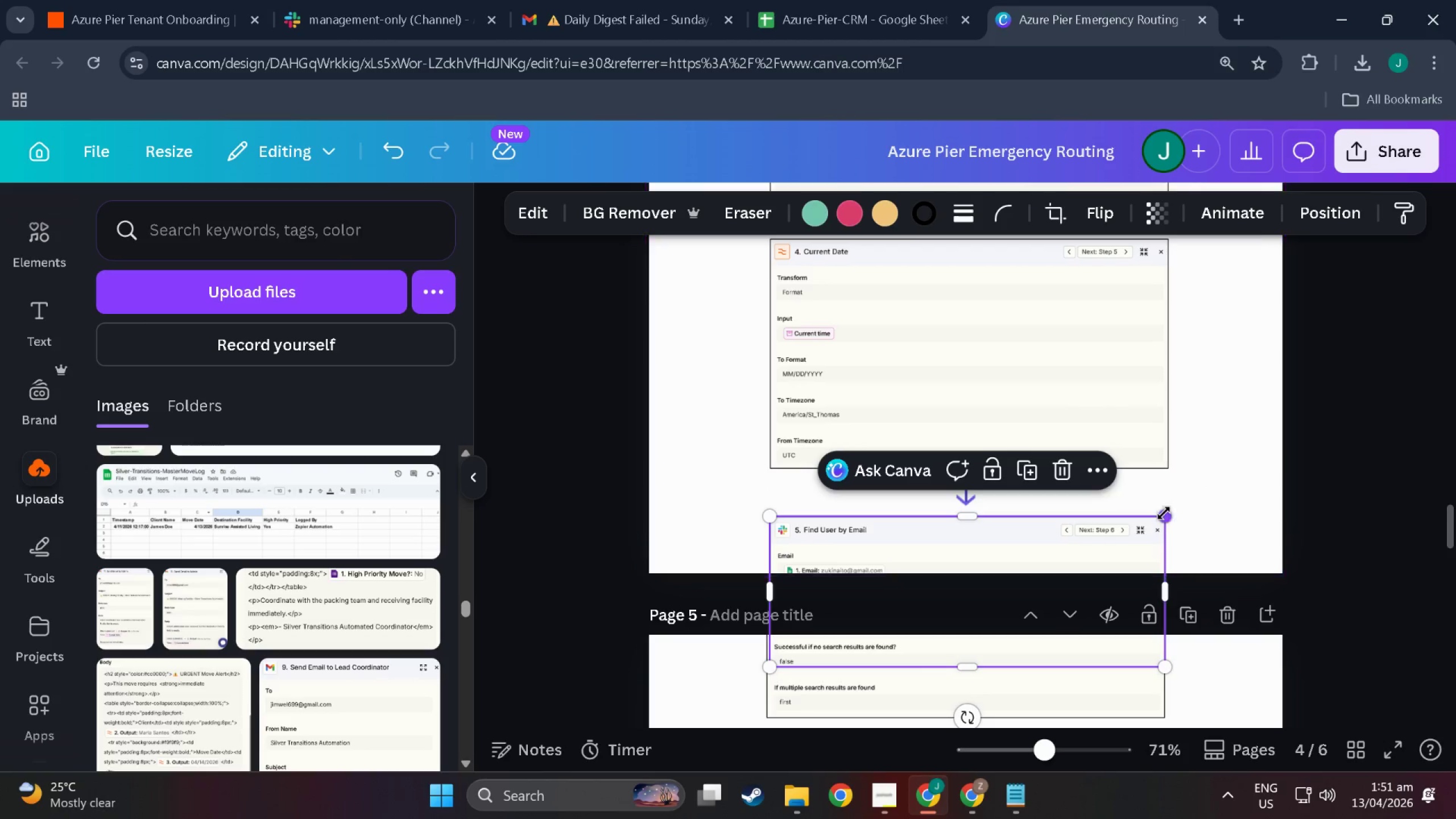 
left_click_drag(start_coordinate=[1164, 514], to_coordinate=[1170, 514])
 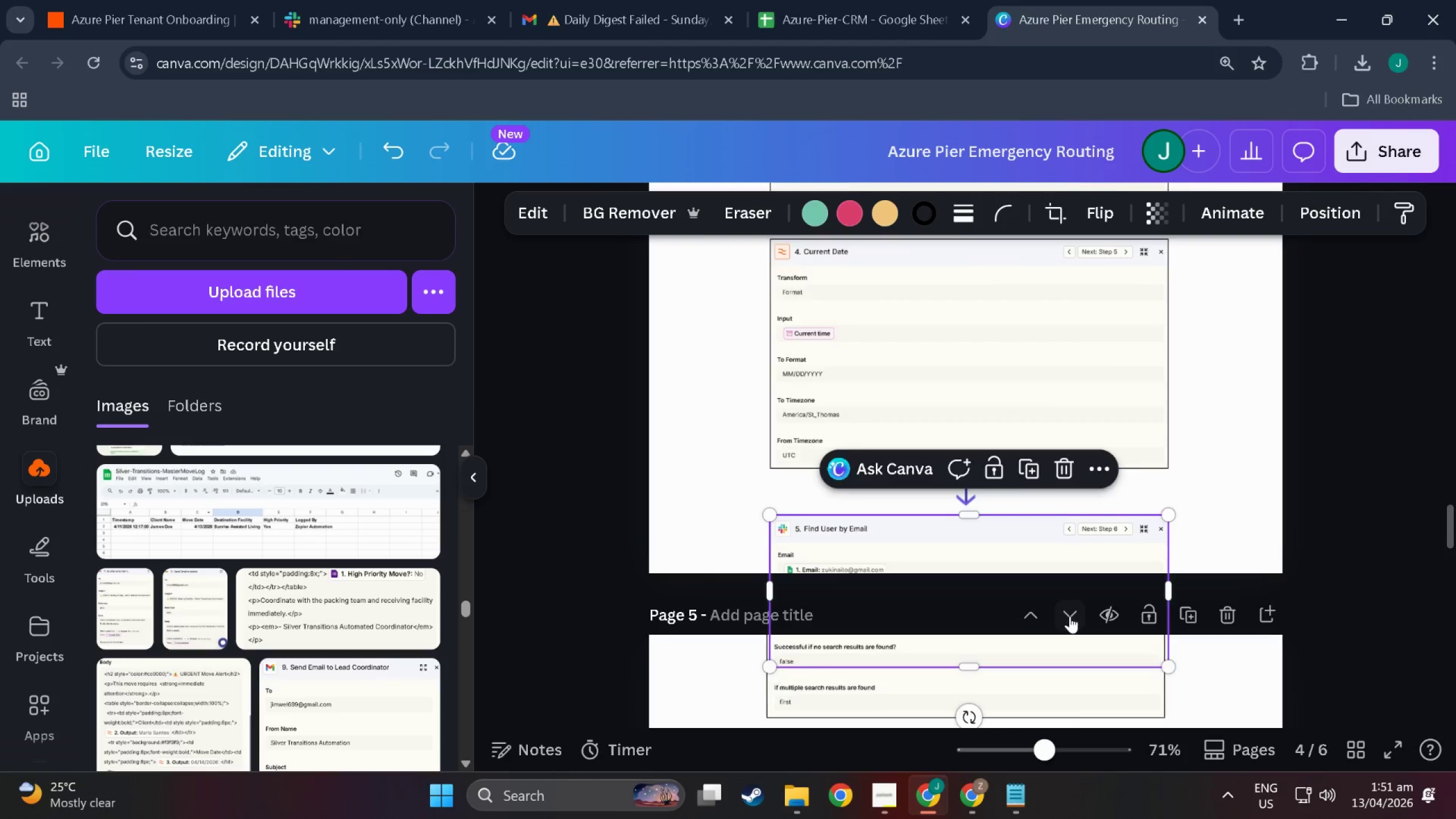 
scroll: coordinate [1069, 617], scroll_direction: down, amount: 3.0
 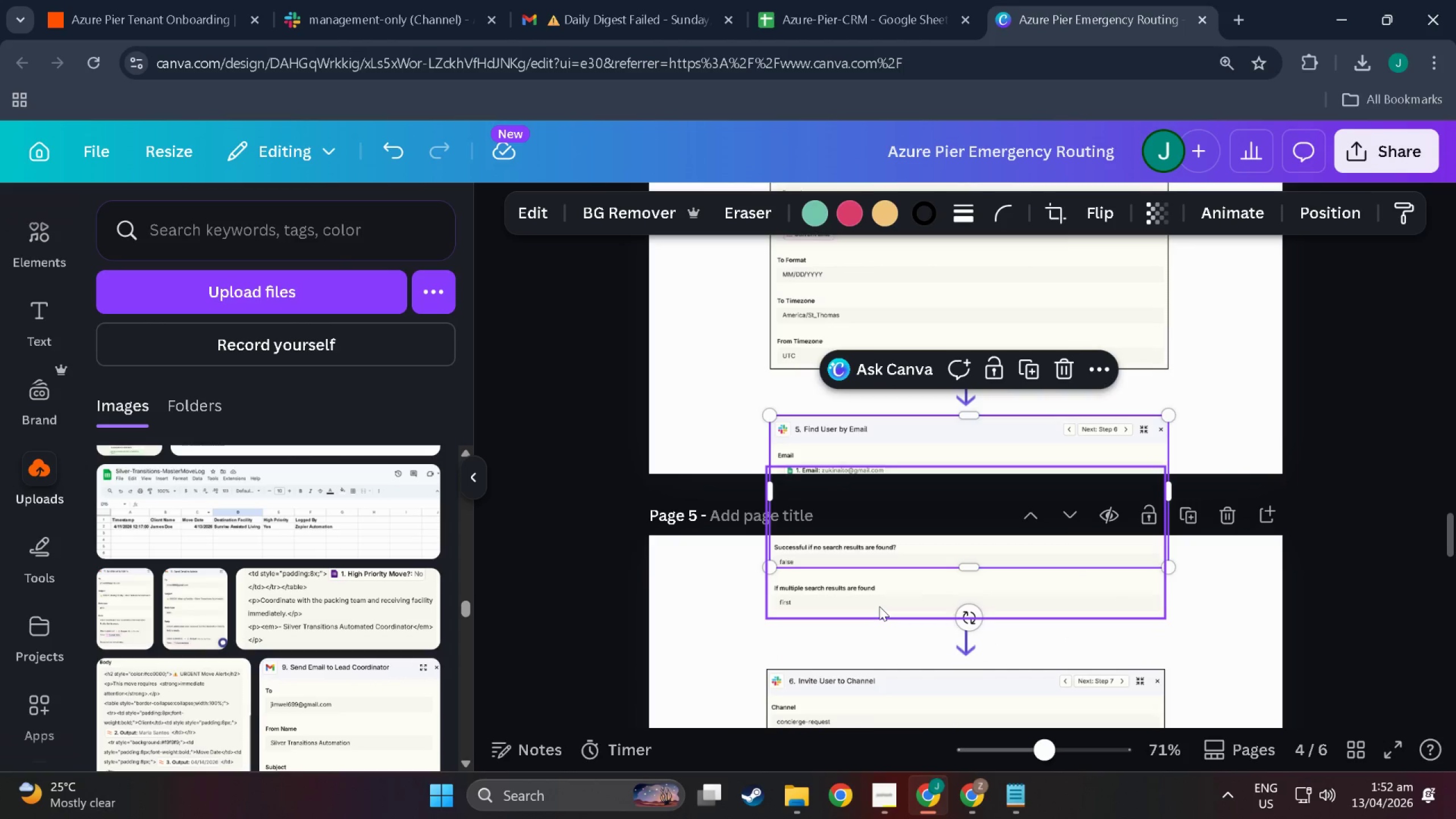 
left_click([879, 606])
 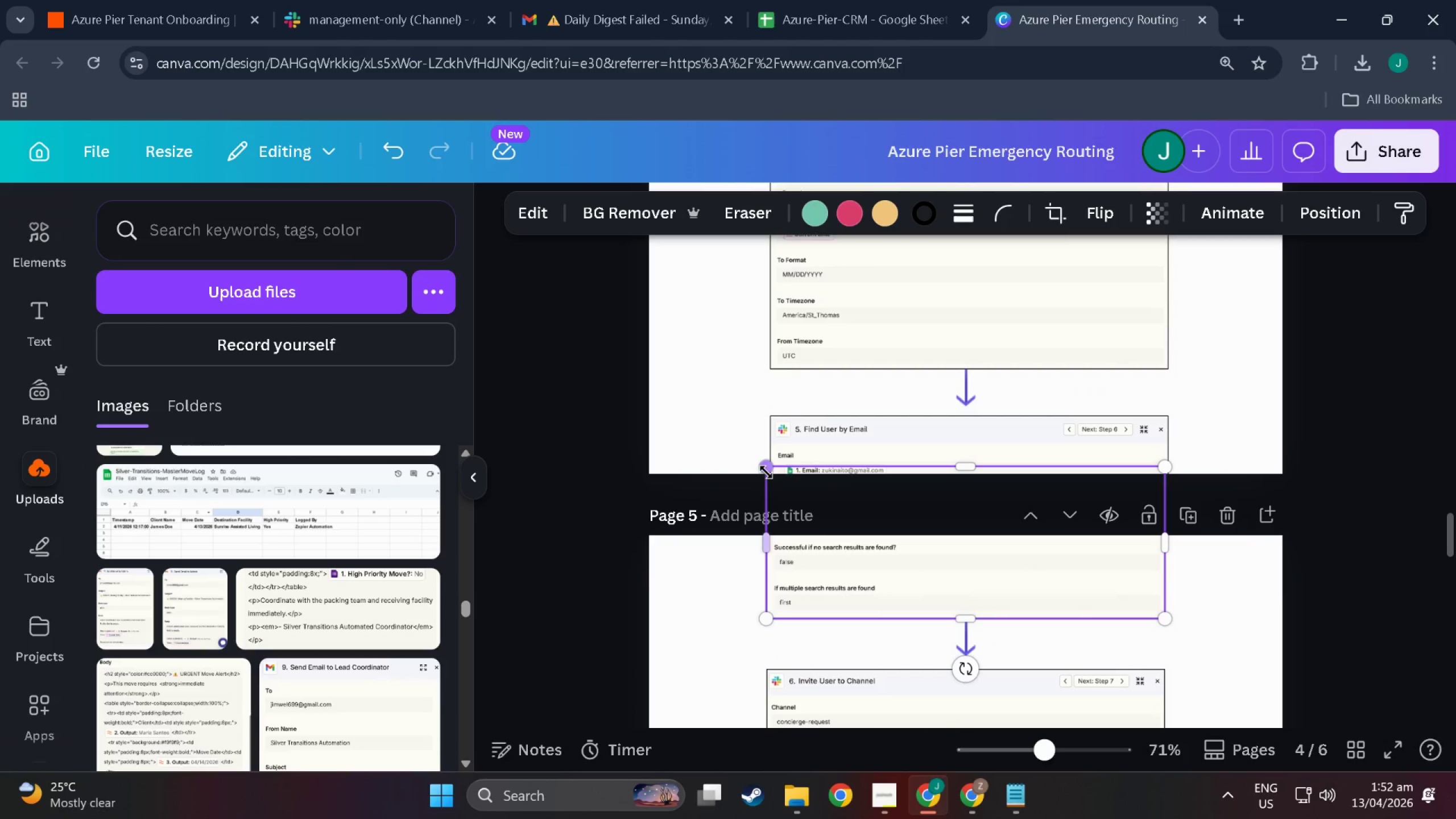 
left_click_drag(start_coordinate=[766, 471], to_coordinate=[772, 474])
 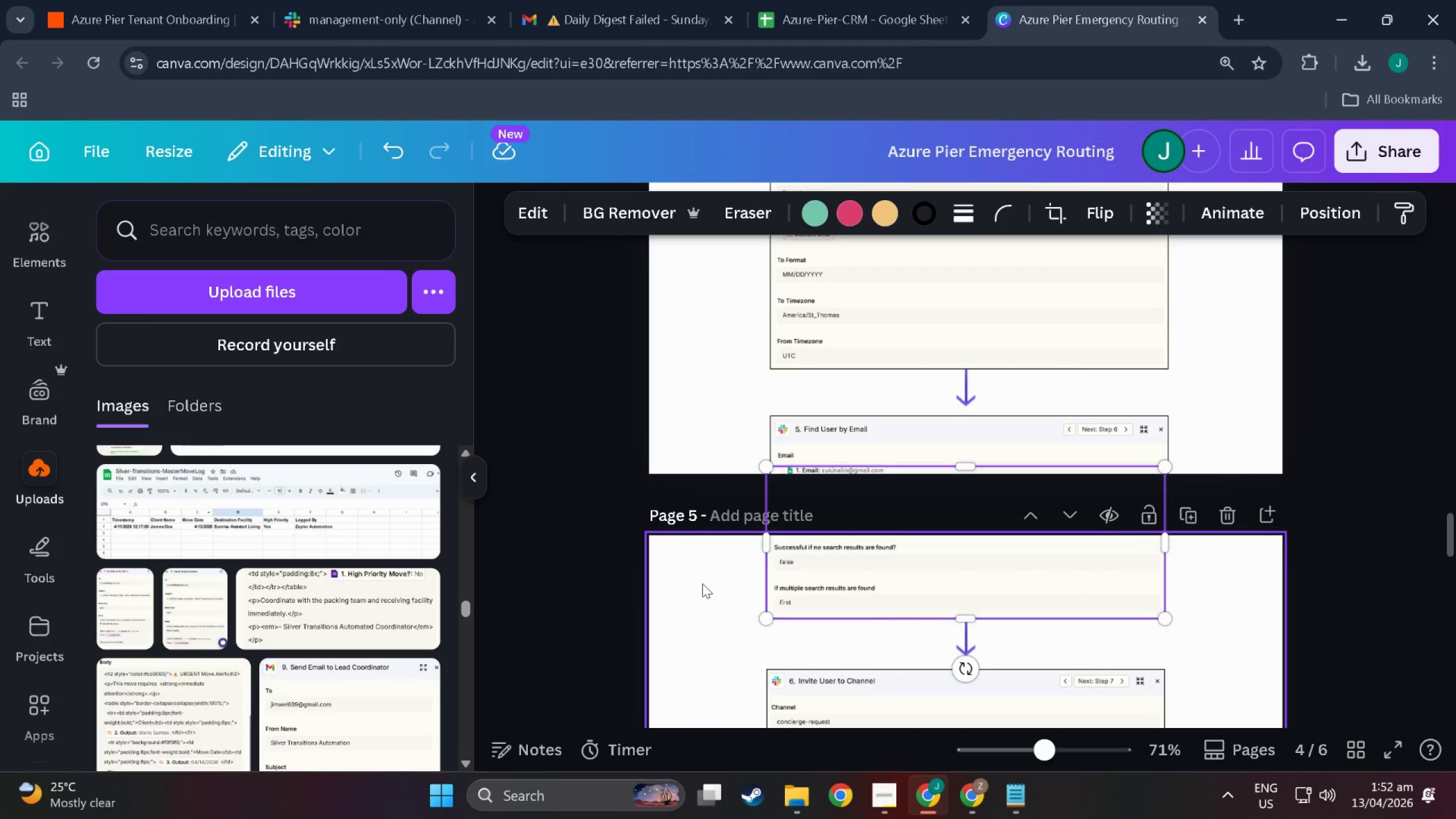 
left_click([702, 584])
 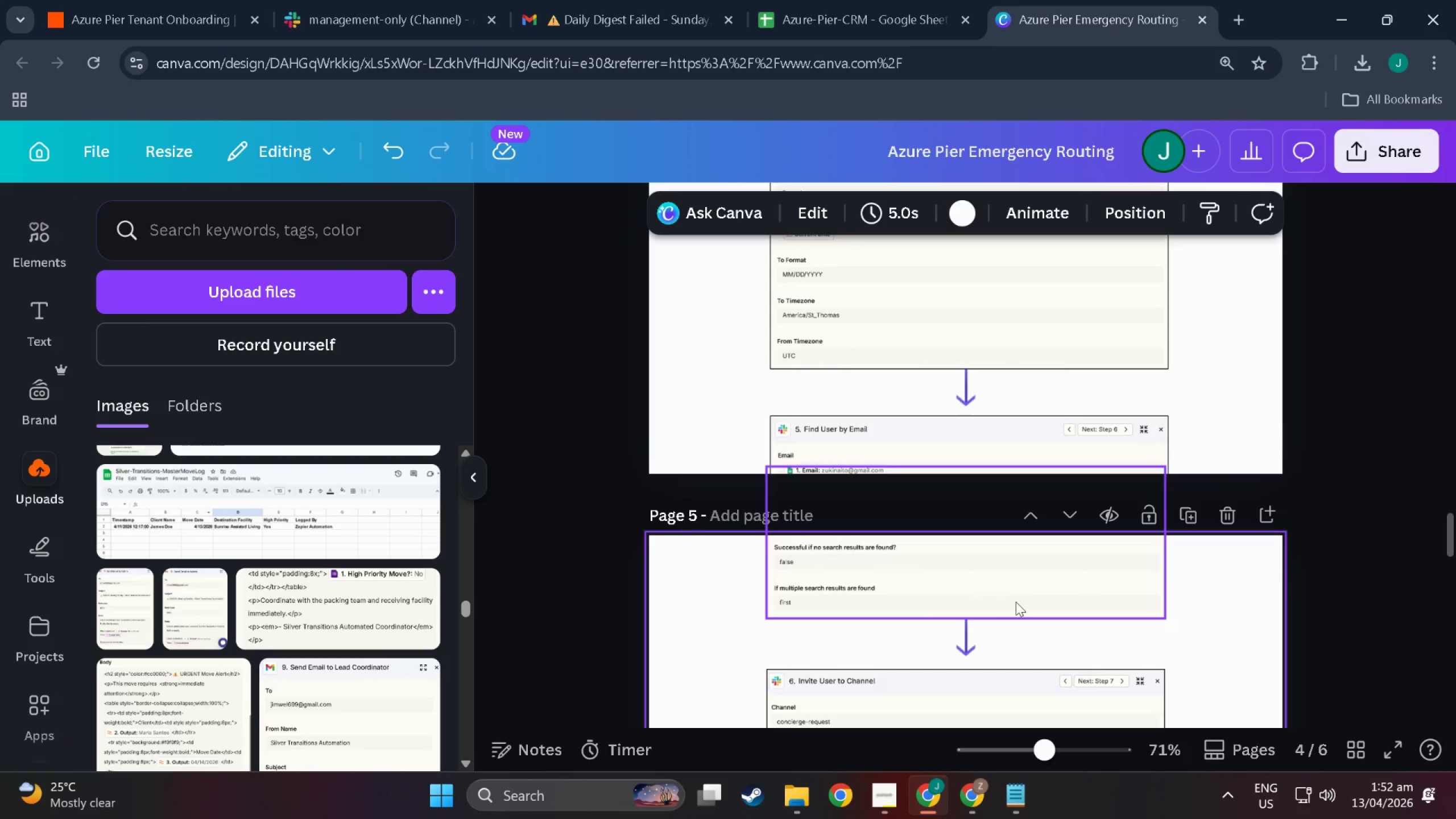 
key(Control+ControlLeft)
 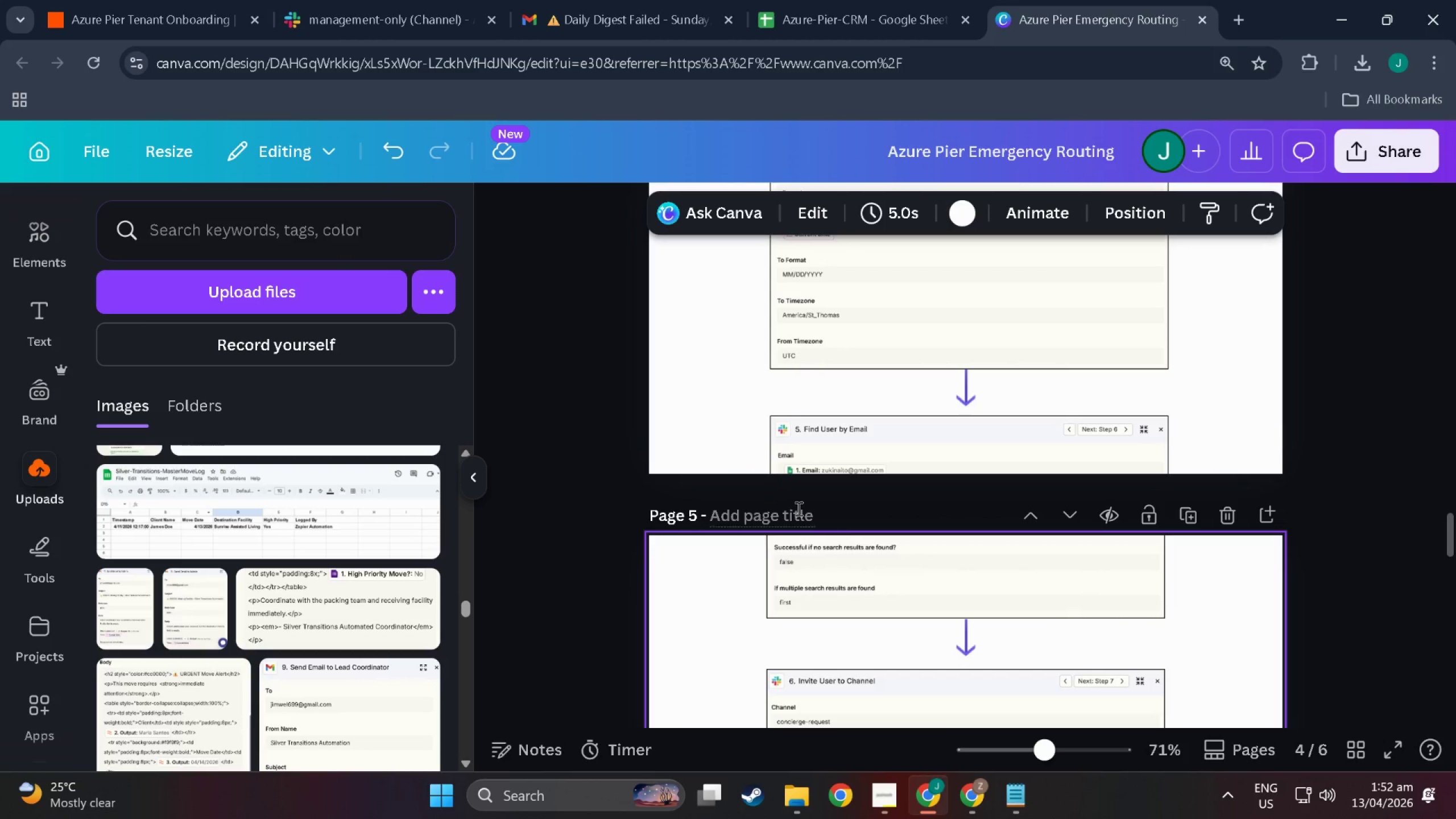 
key(Control+ControlLeft)
 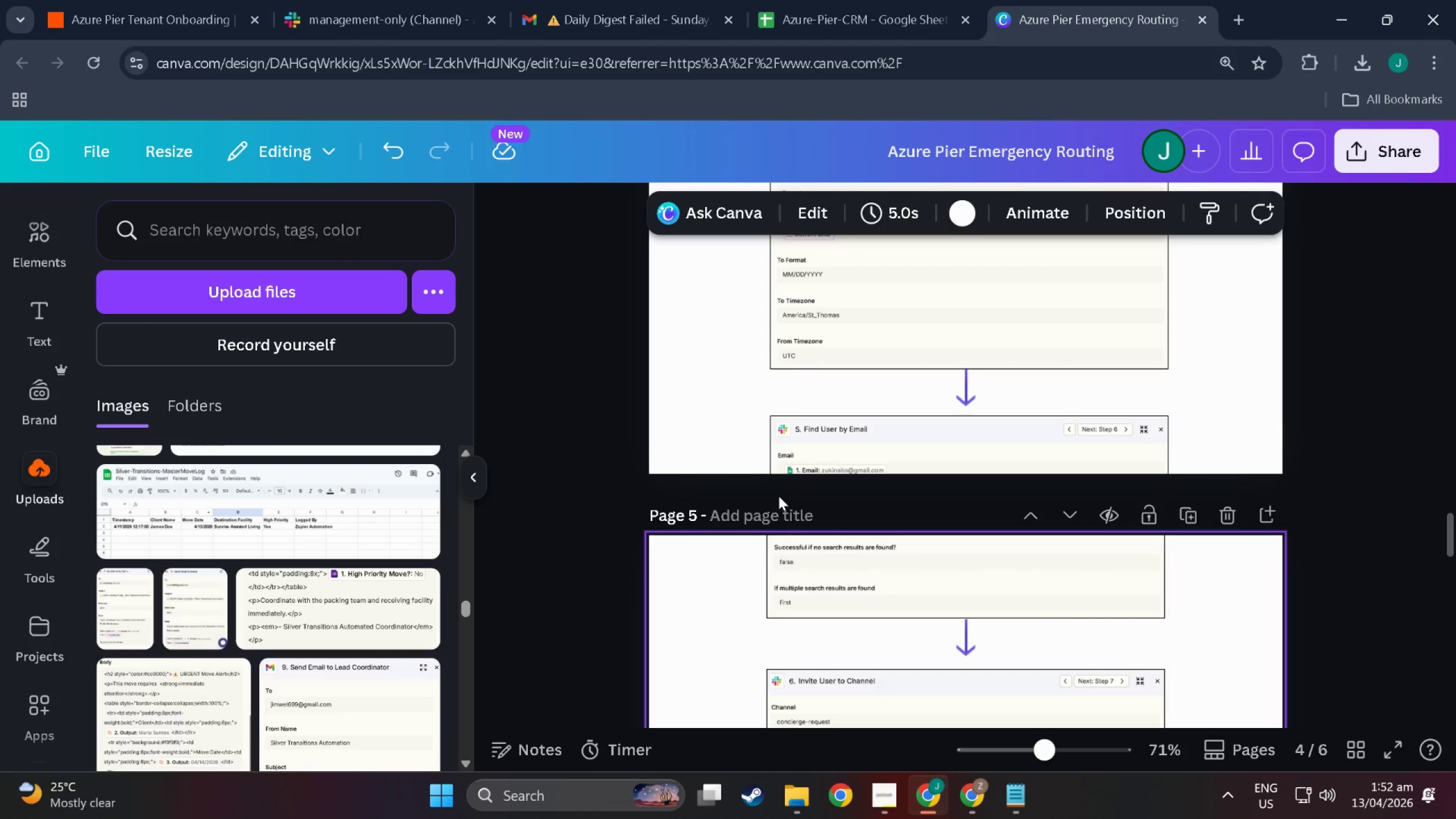 
hold_key(key=ControlLeft, duration=0.38)
 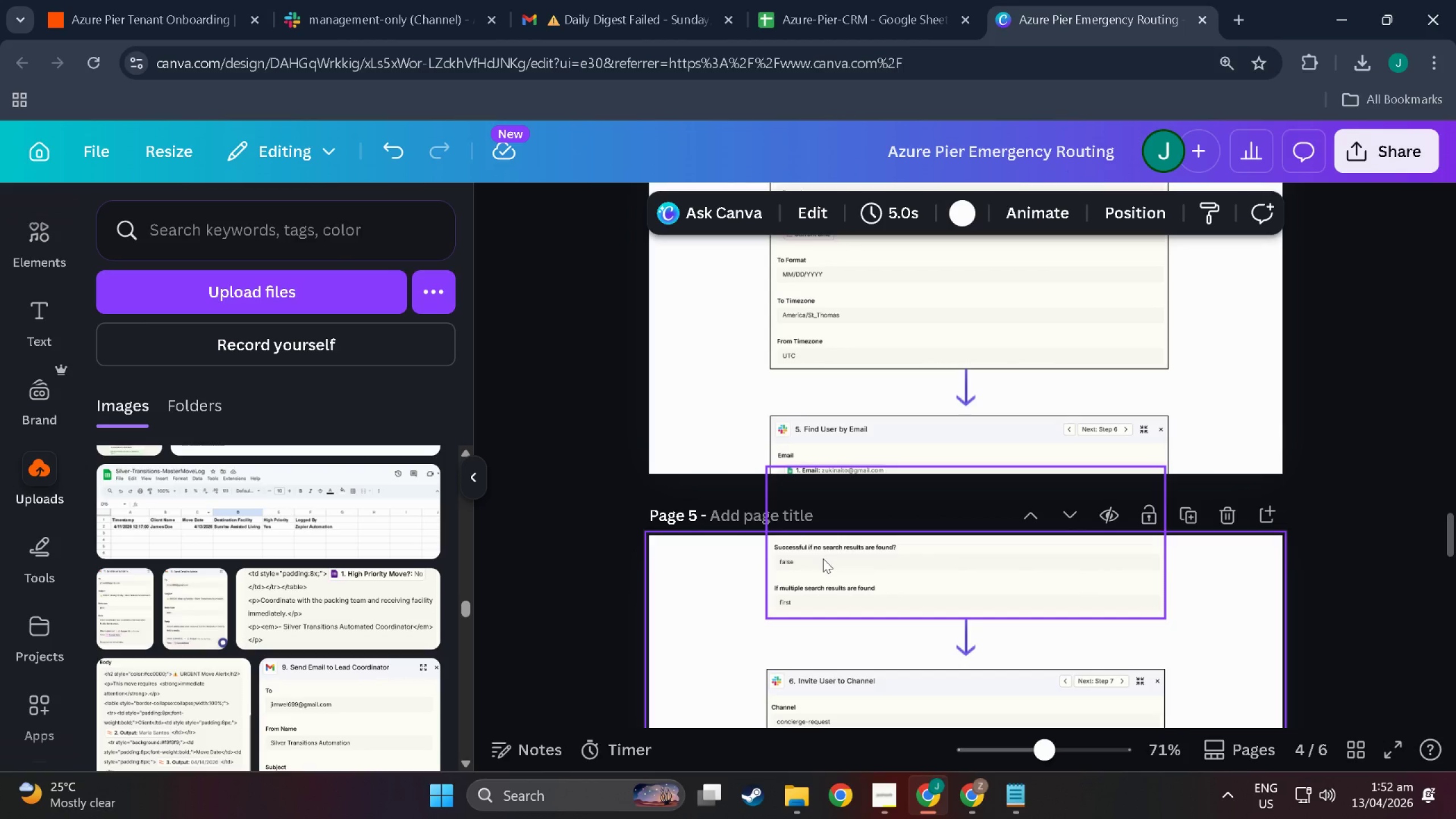 
hold_key(key=ControlLeft, duration=0.31)
 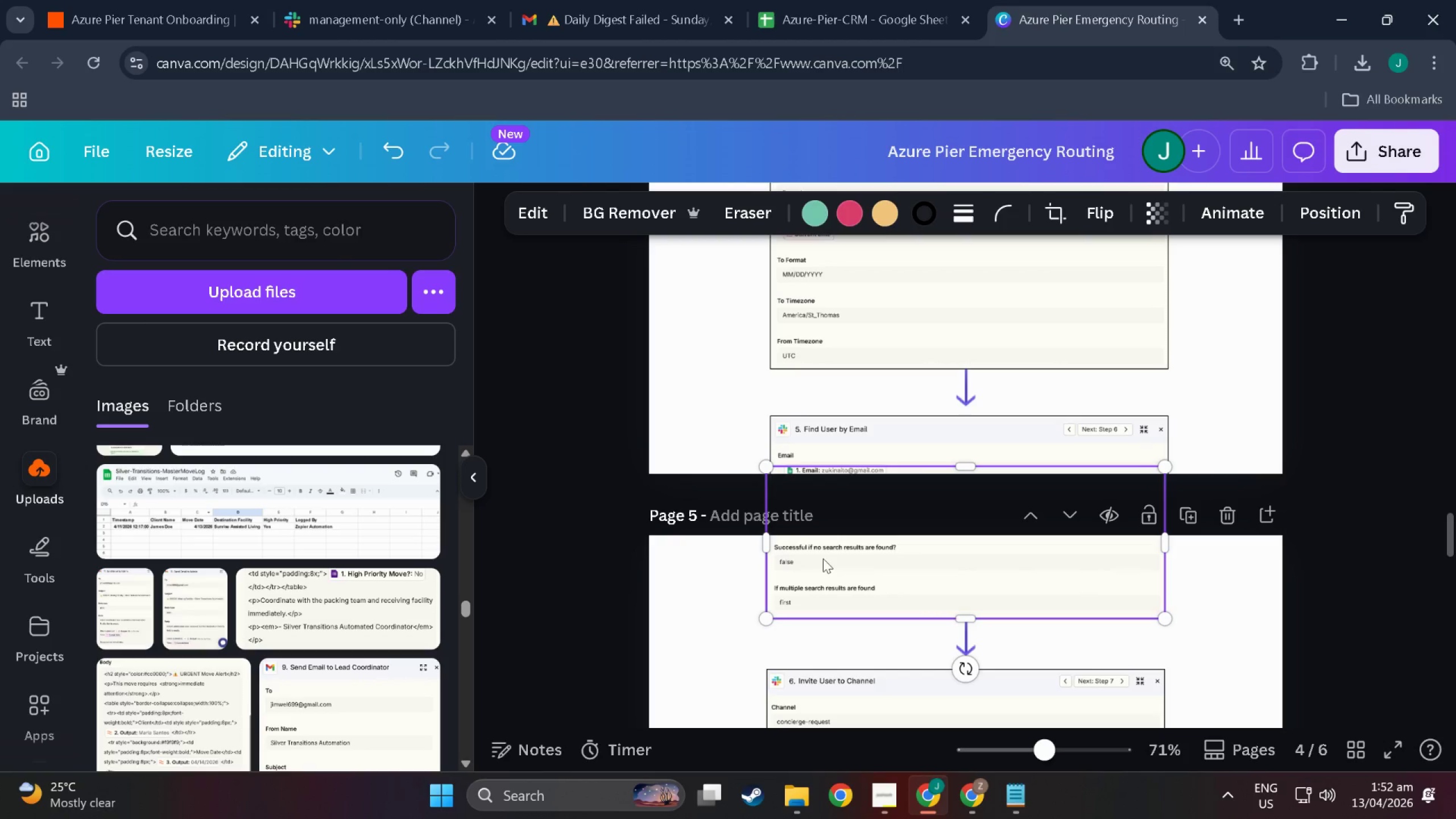 
left_click([823, 559])
 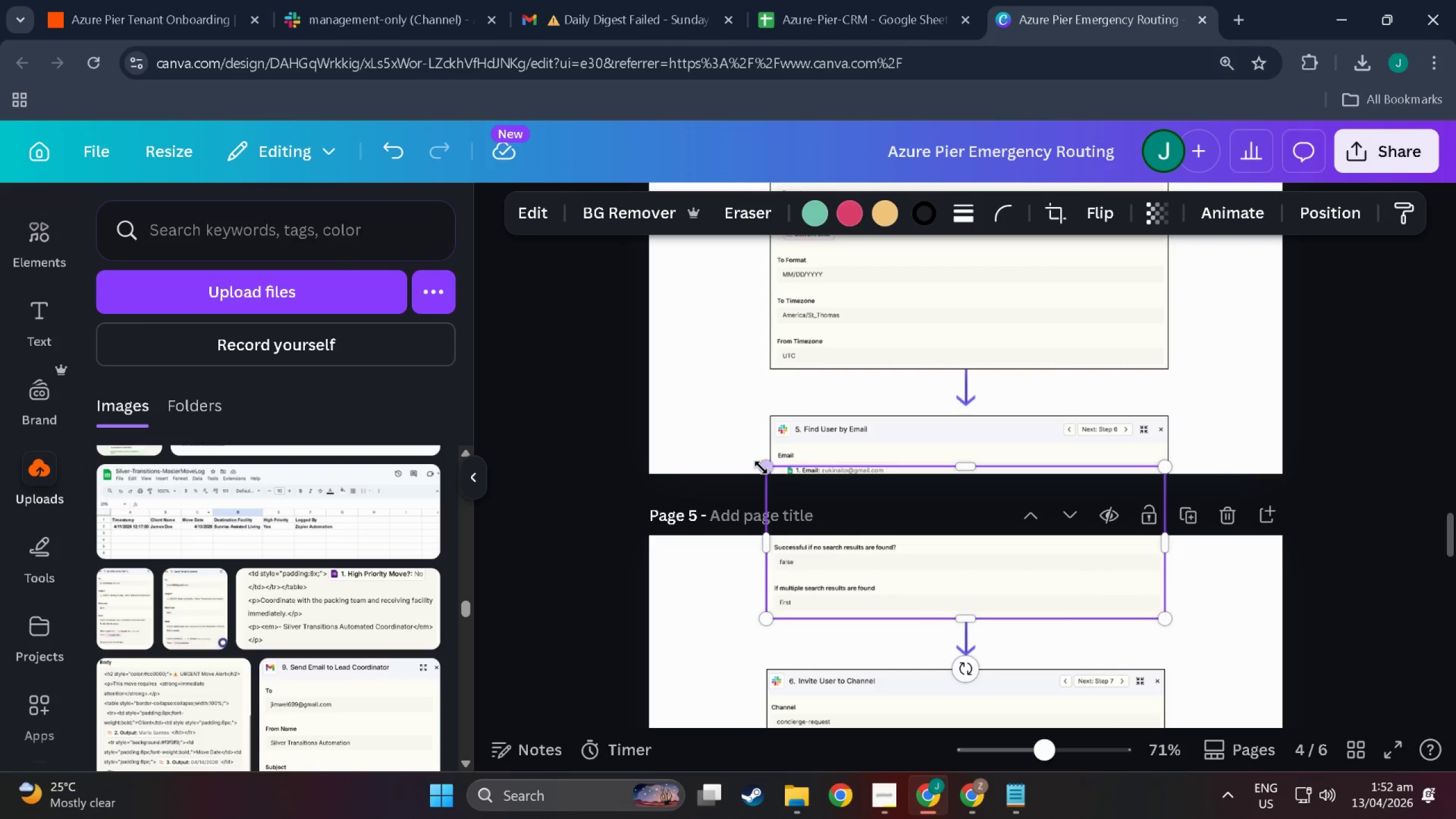 
left_click_drag(start_coordinate=[763, 467], to_coordinate=[770, 469])
 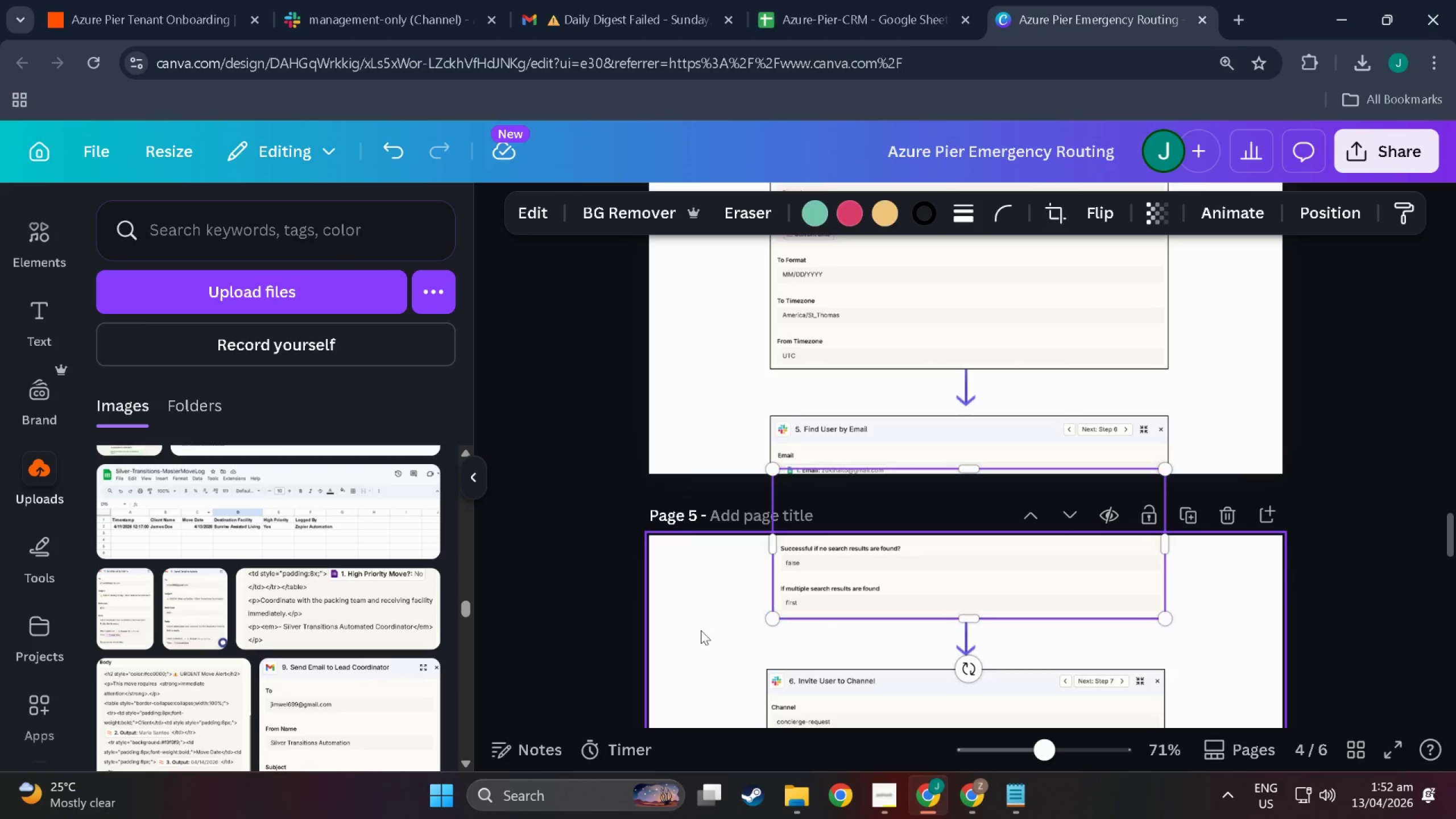 
left_click([701, 630])
 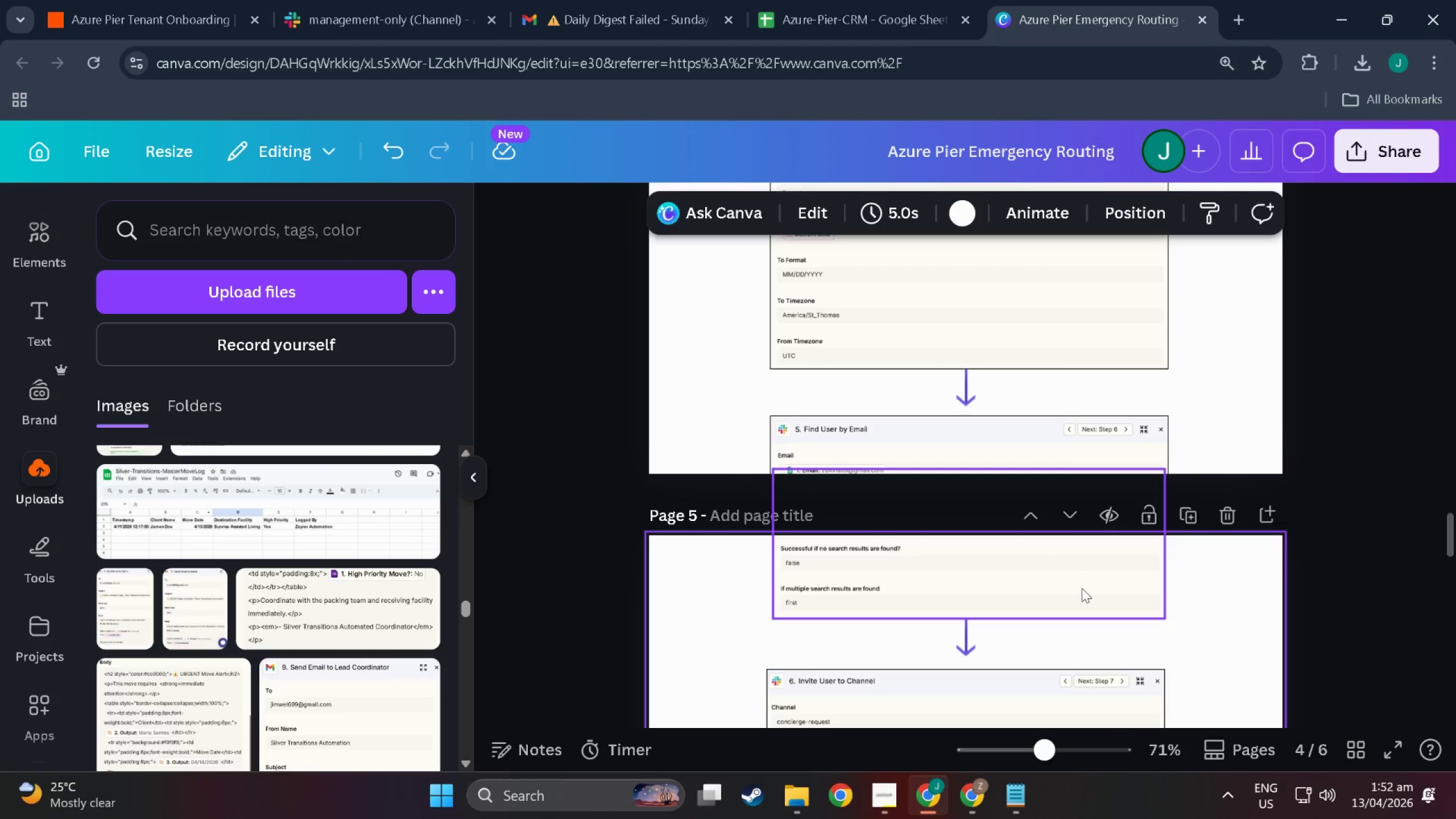 
key(Control+Z)
 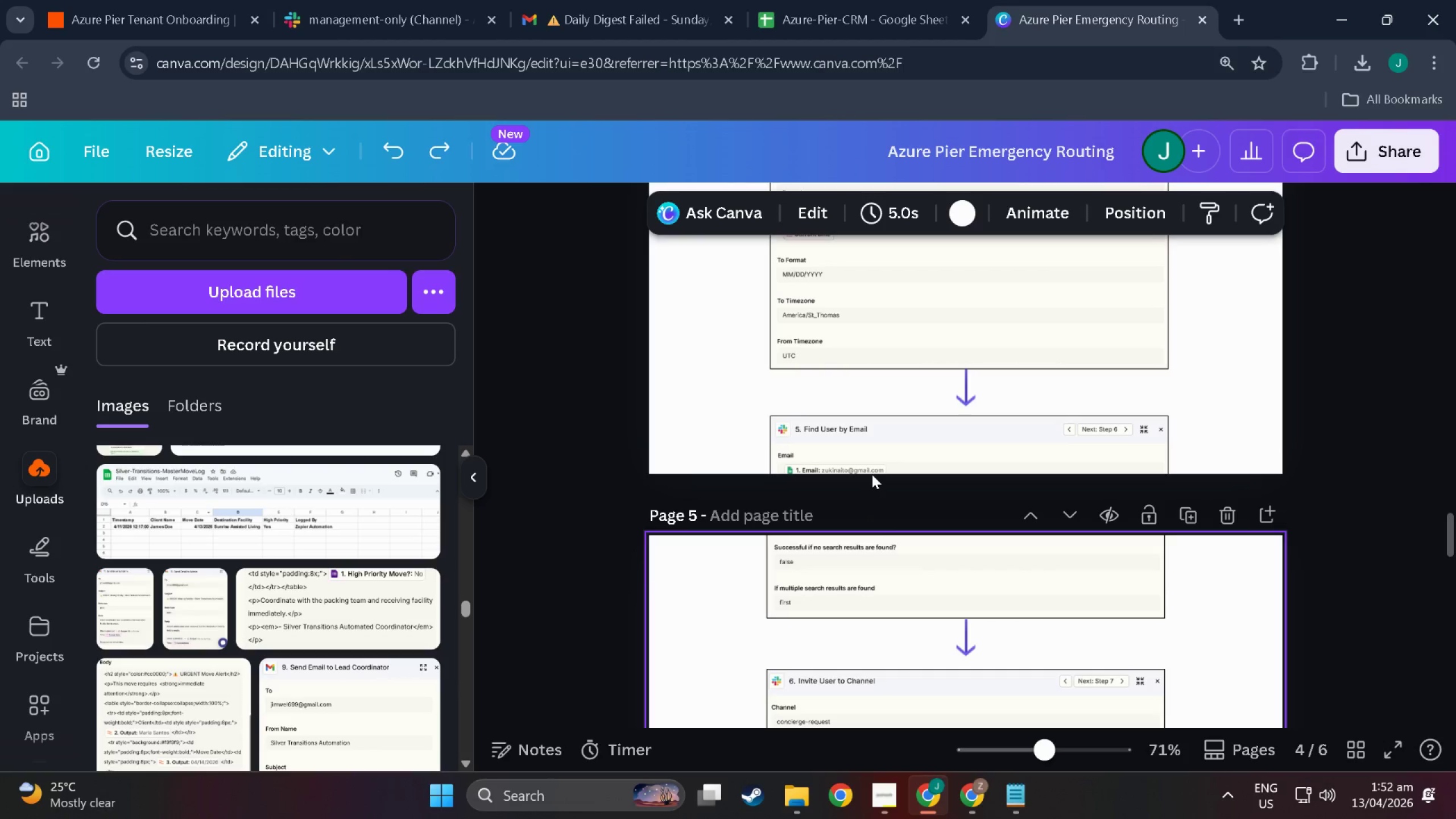 
key(Control+Z)
 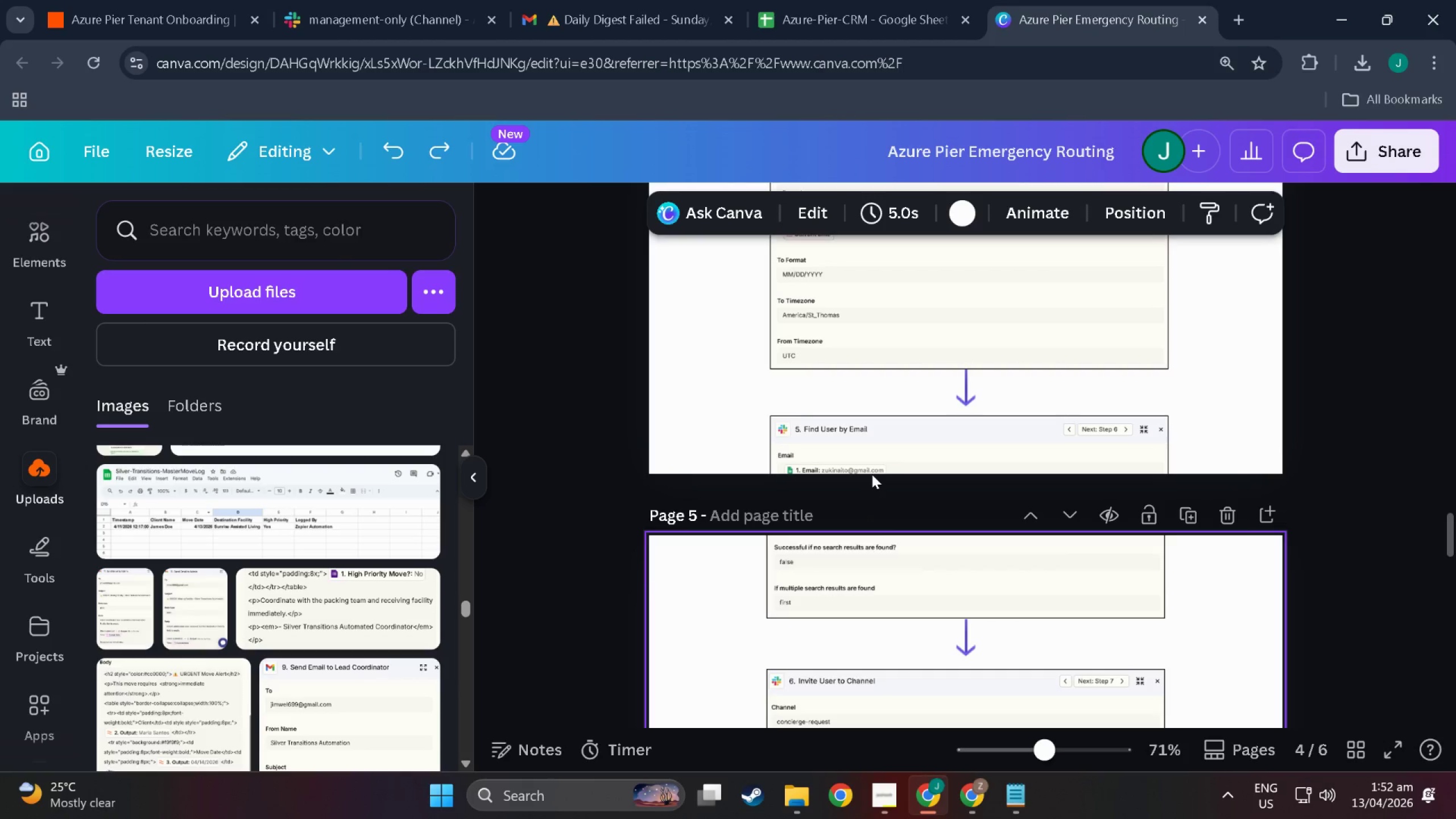 
key(Control+Z)
 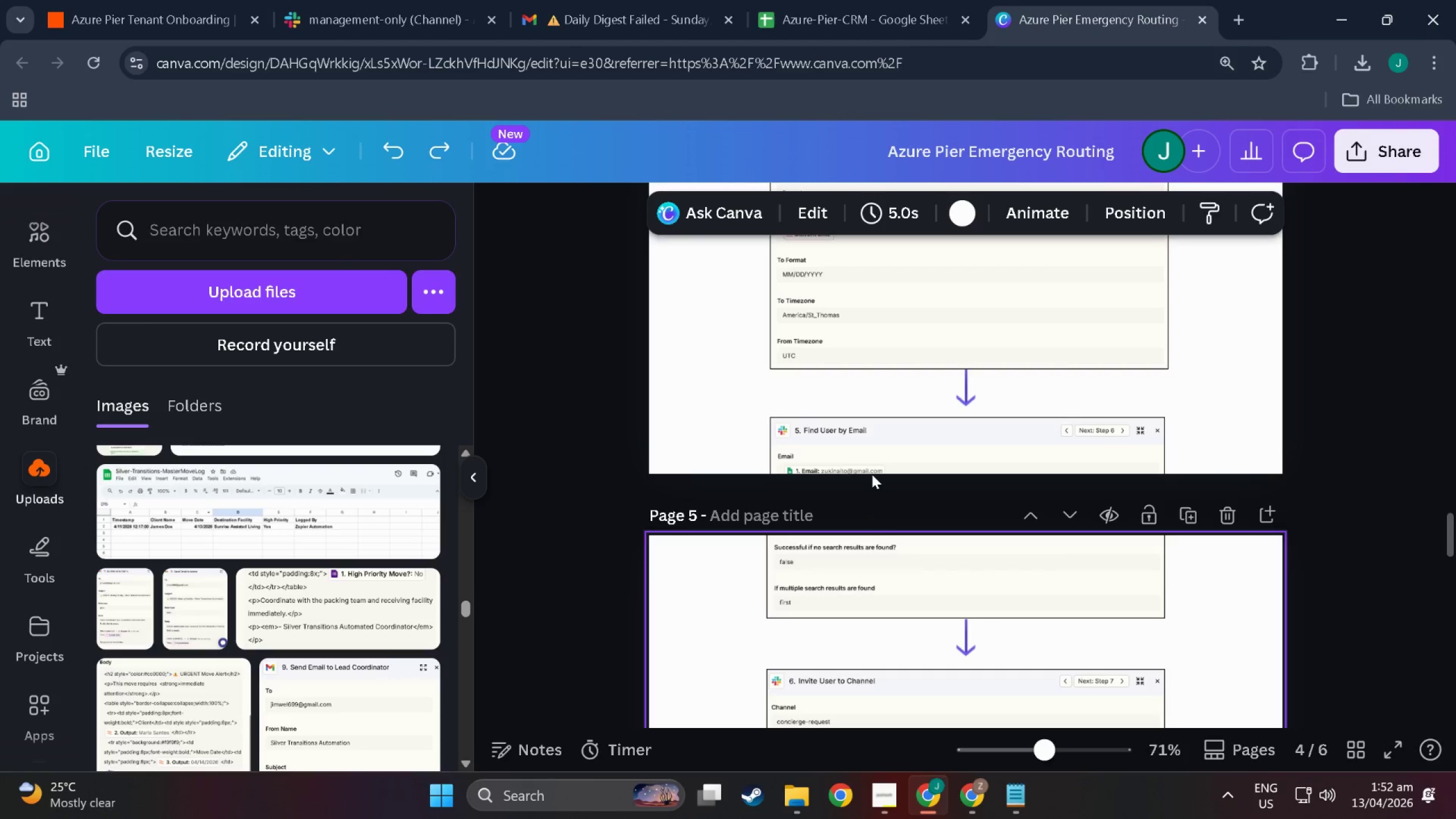 
key(Control+Z)
 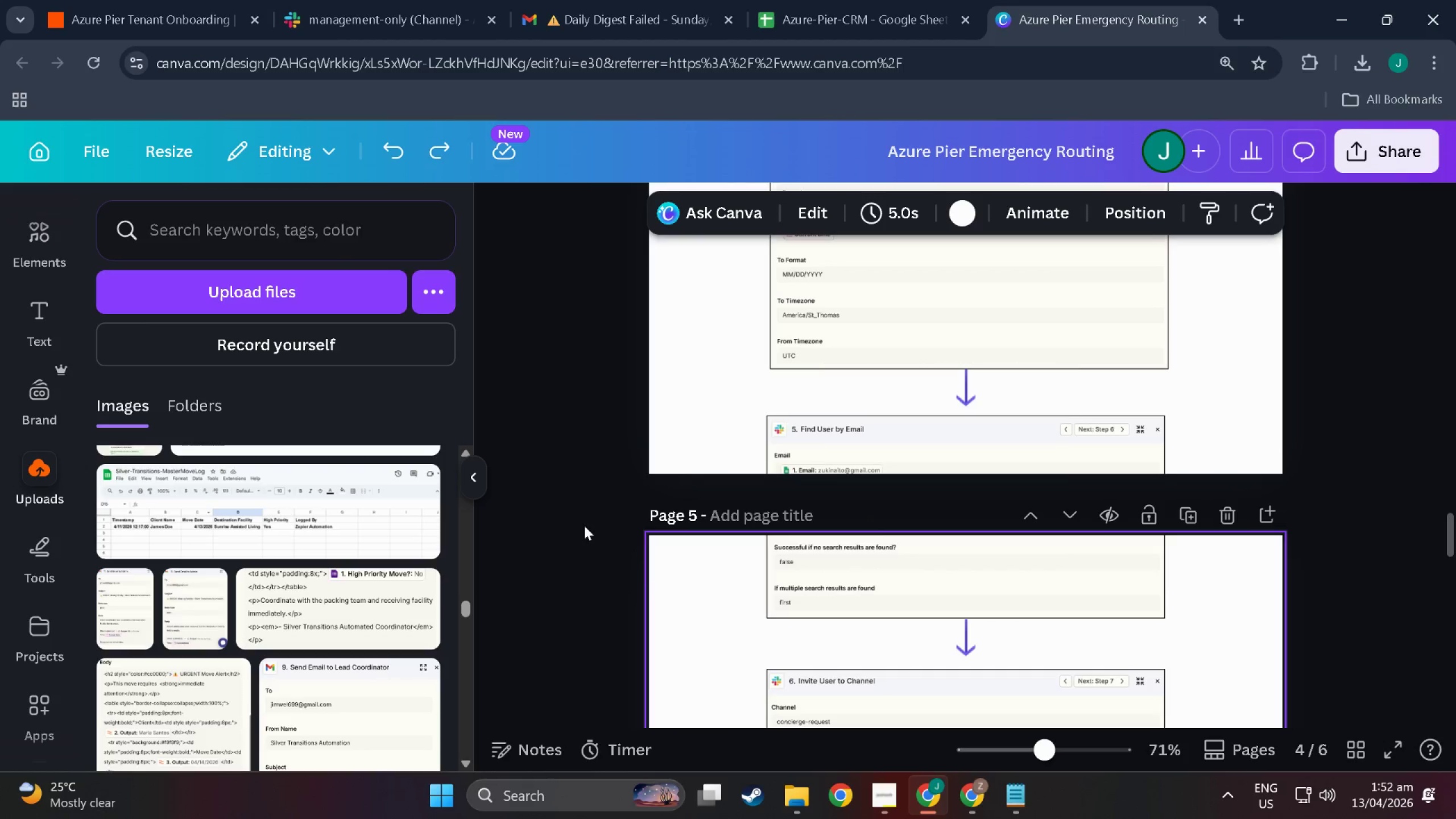 
left_click([589, 526])
 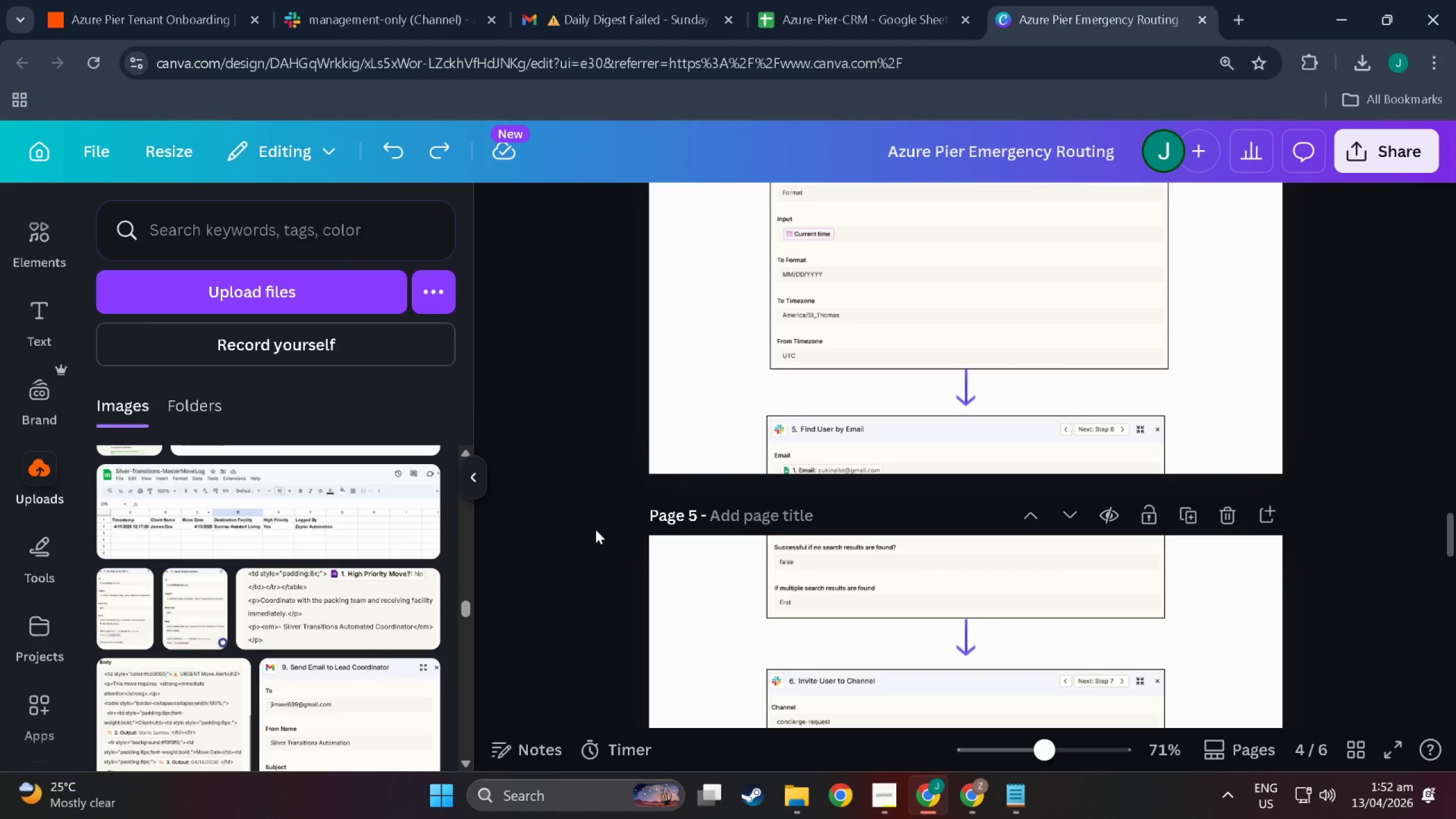 
left_click([797, 429])
 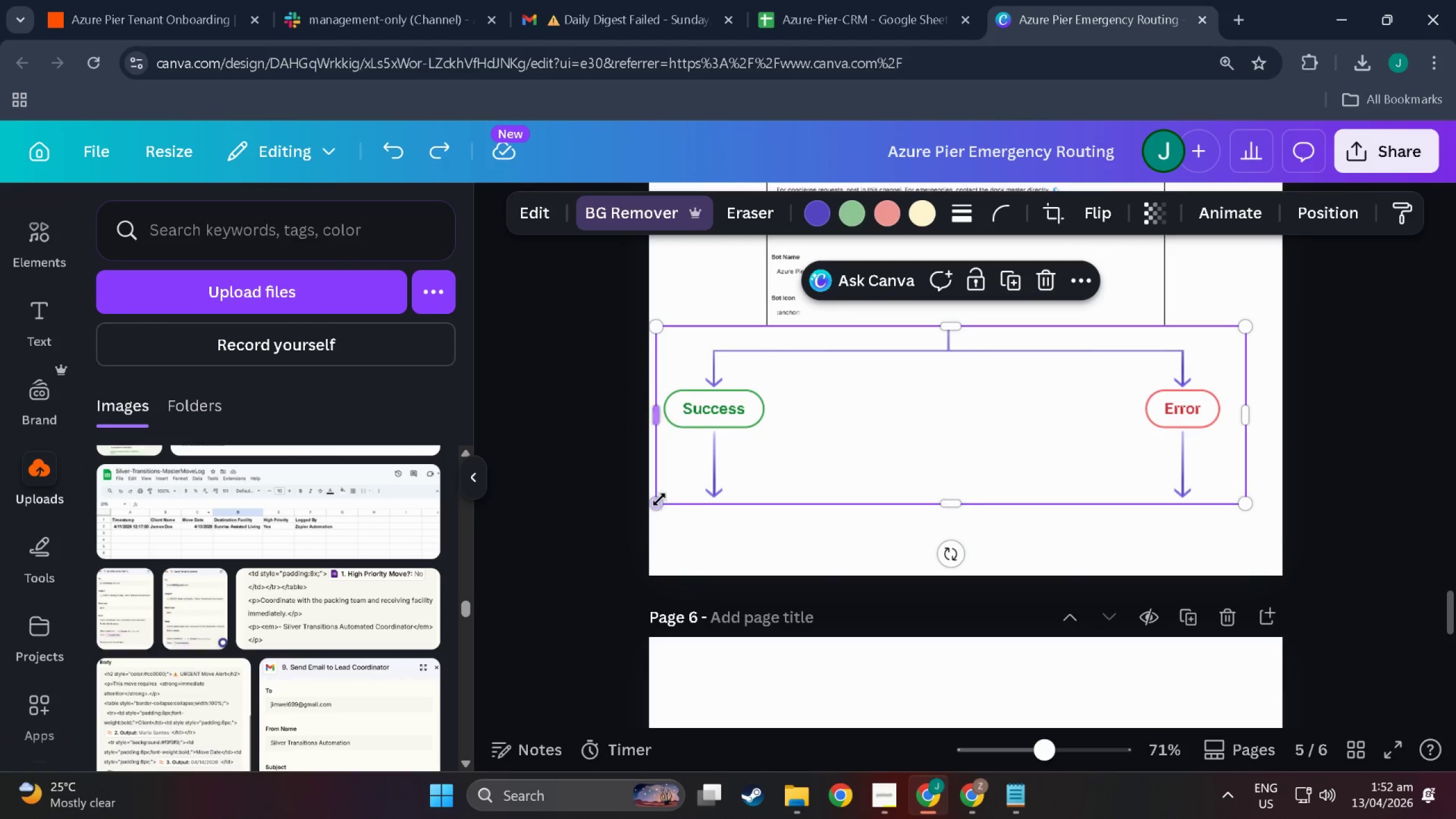 
scroll: coordinate [778, 583], scroll_direction: down, amount: 28.0
 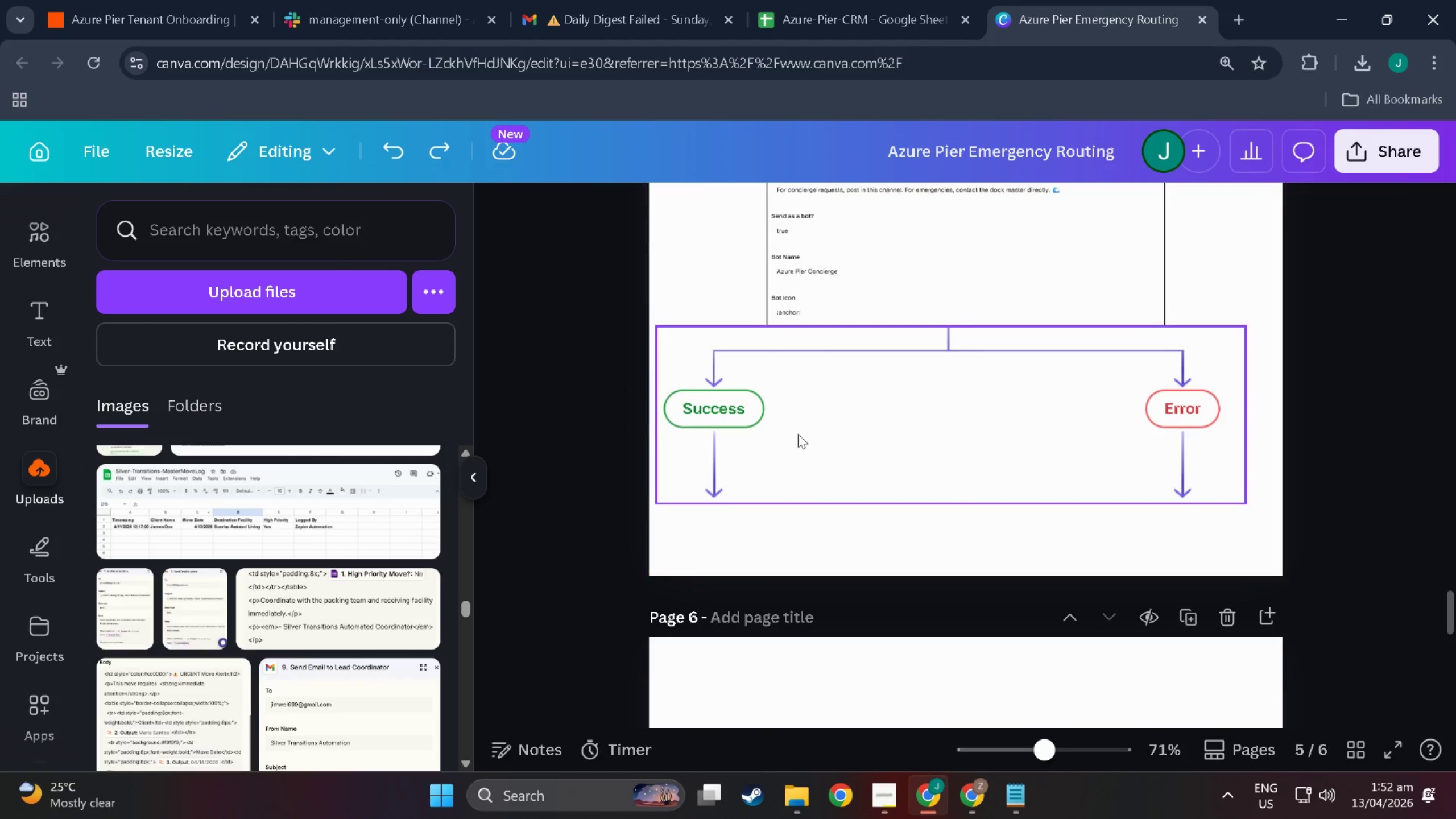 
left_click_drag(start_coordinate=[659, 499], to_coordinate=[763, 412])
 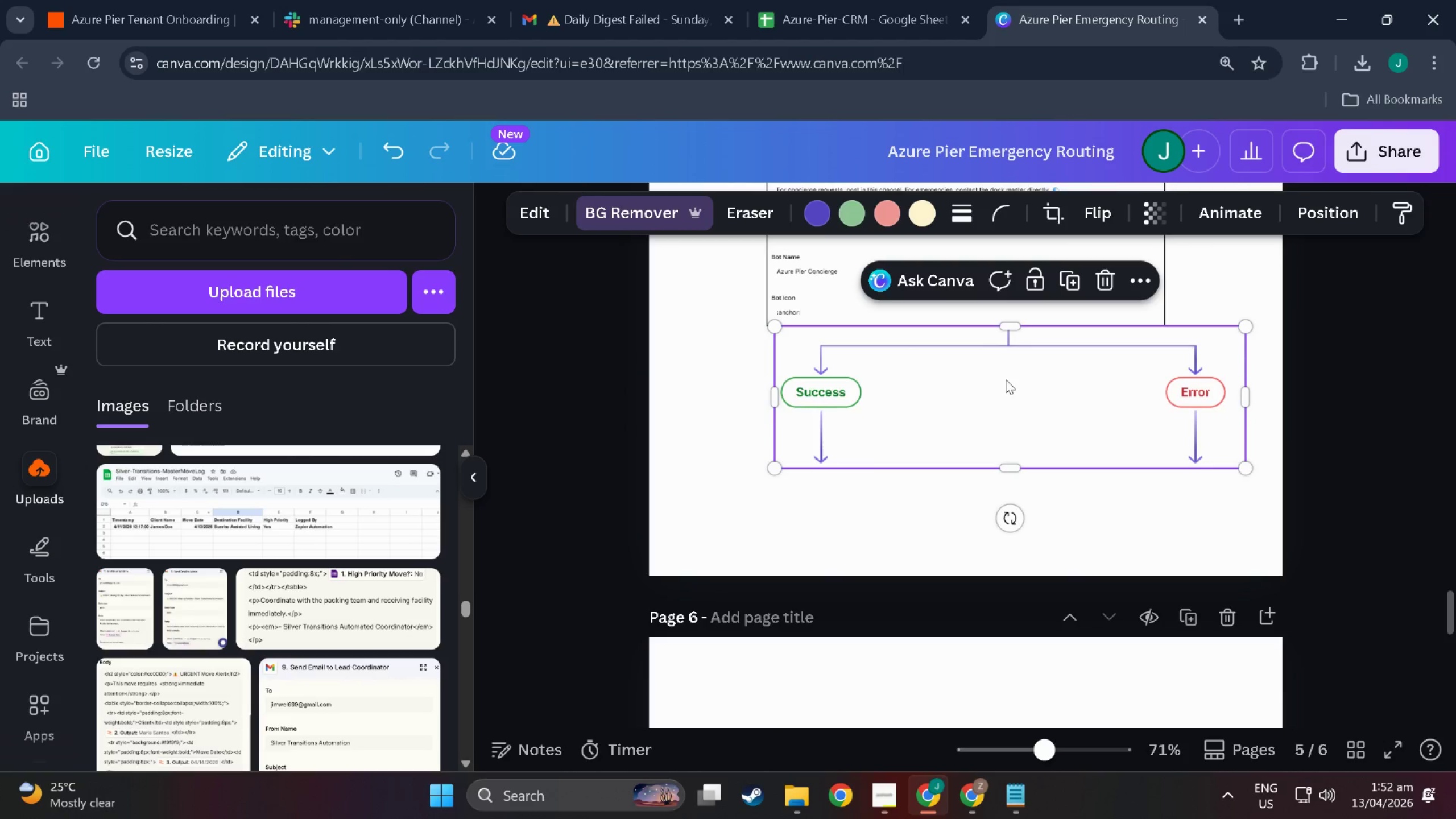 
left_click_drag(start_coordinate=[1006, 379], to_coordinate=[960, 380])
 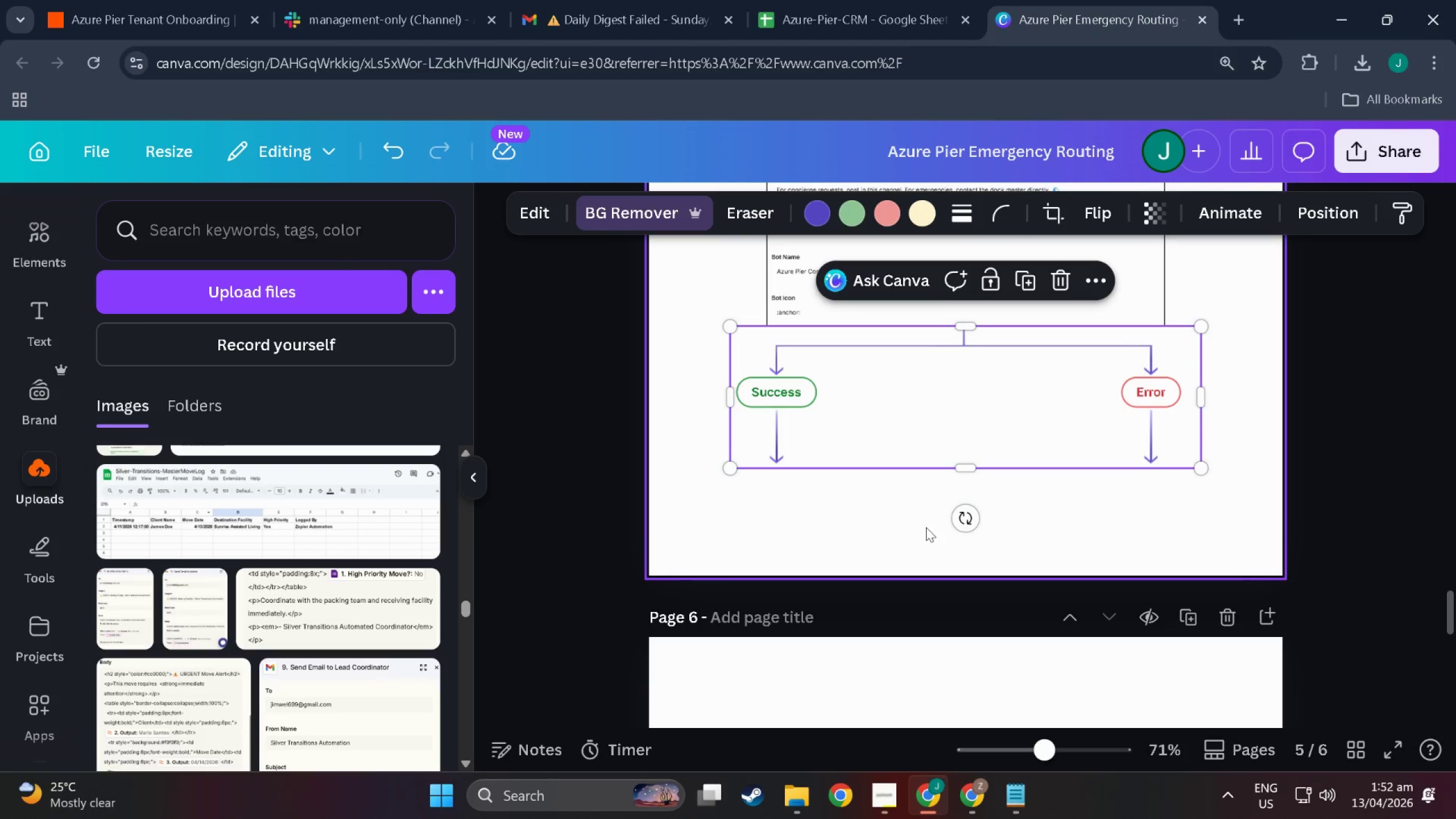 
left_click([822, 524])
 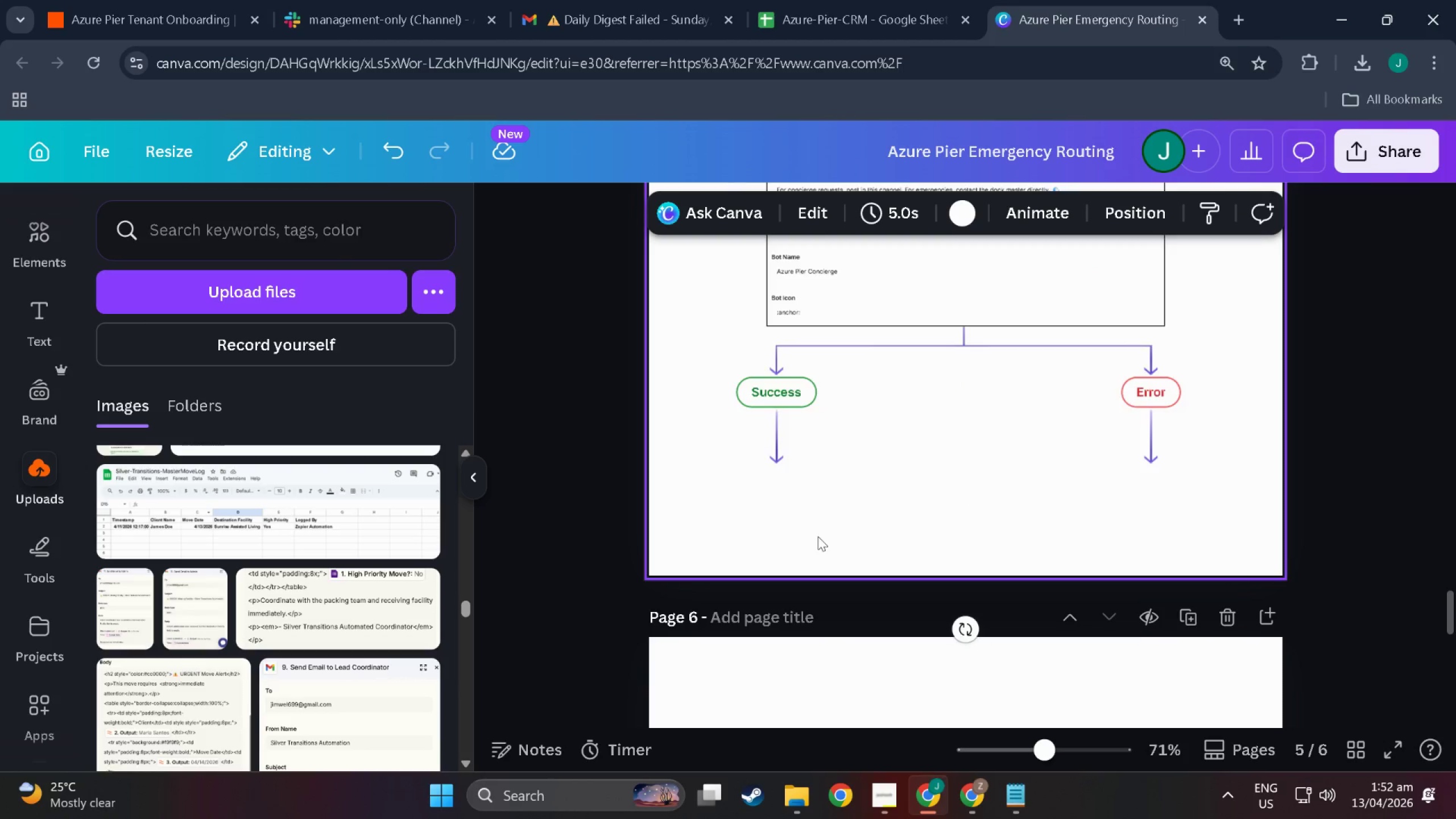 
scroll: coordinate [818, 536], scroll_direction: down, amount: 4.0
 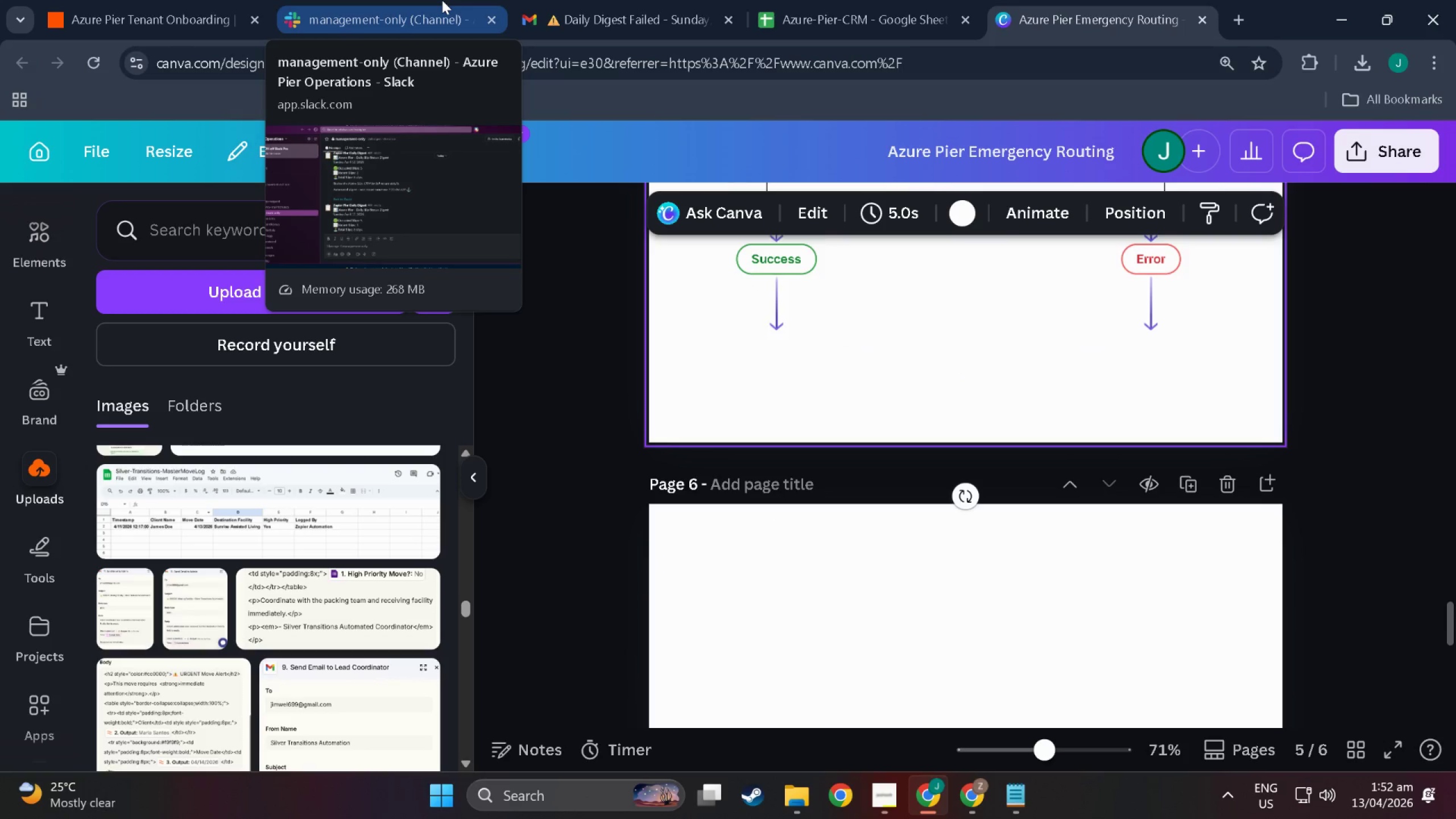 
wait(5.22)
 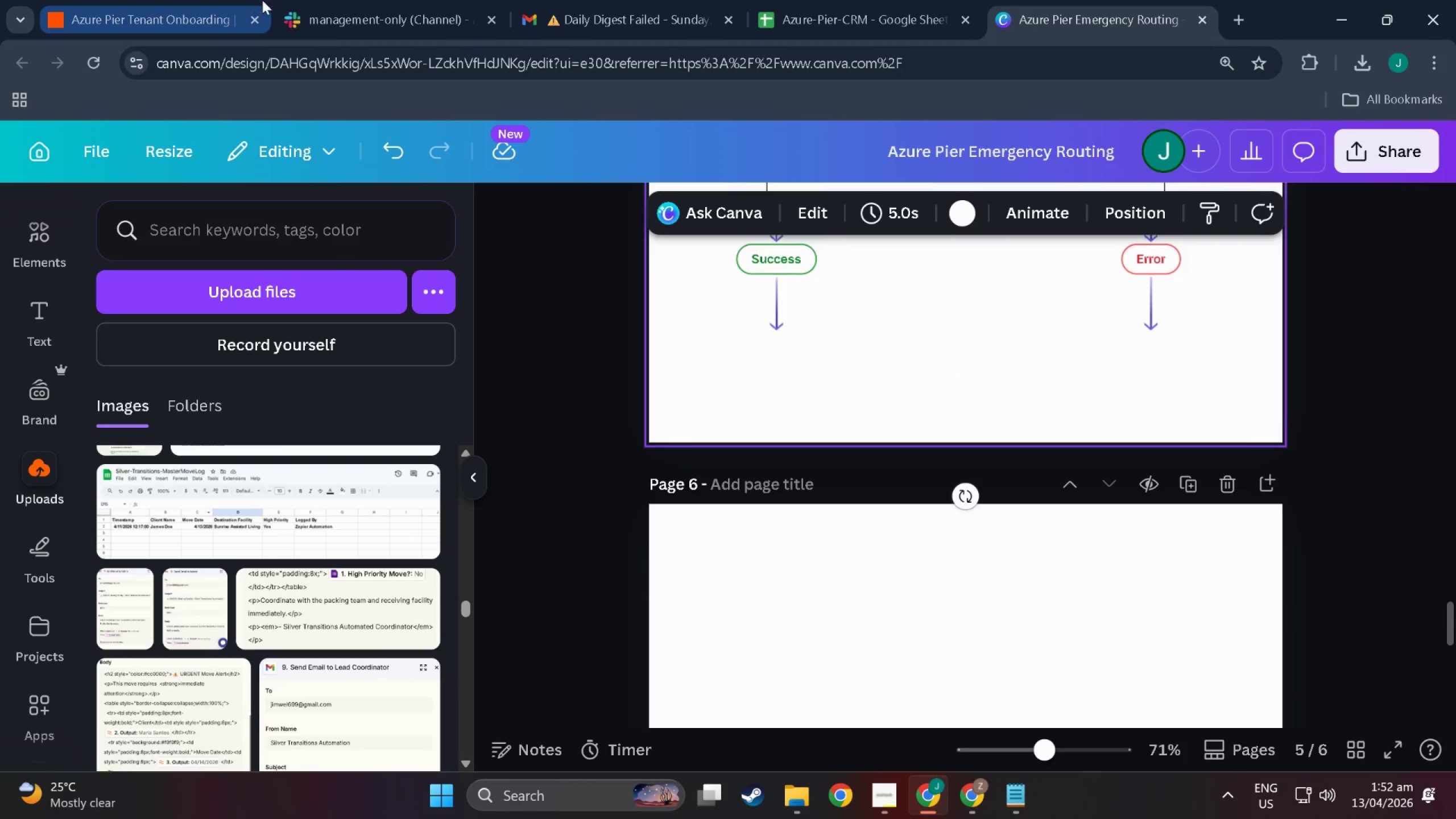 
left_click([85, 0])
 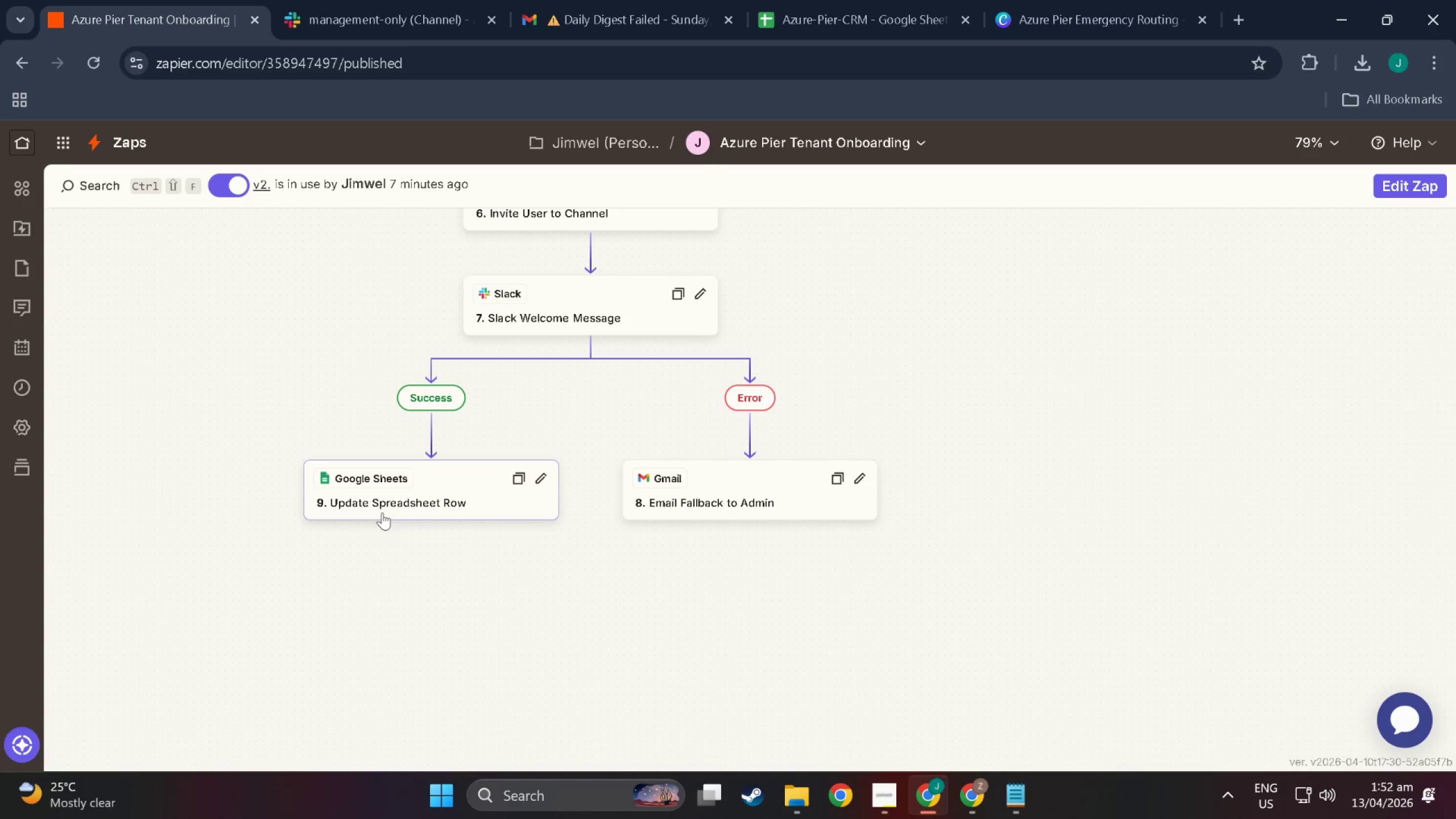 
left_click([395, 486])
 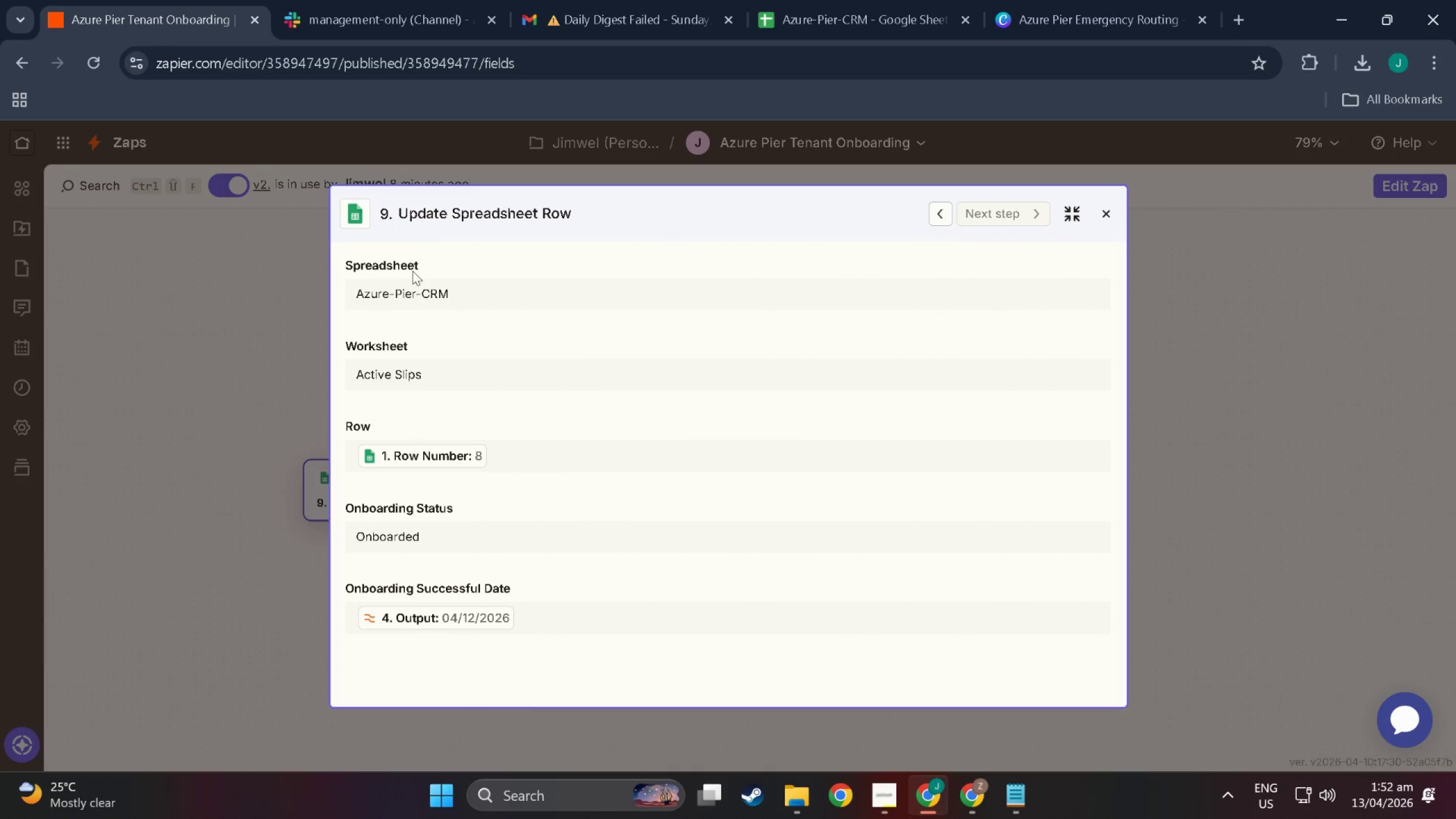 
key(Shift+ShiftLeft)
 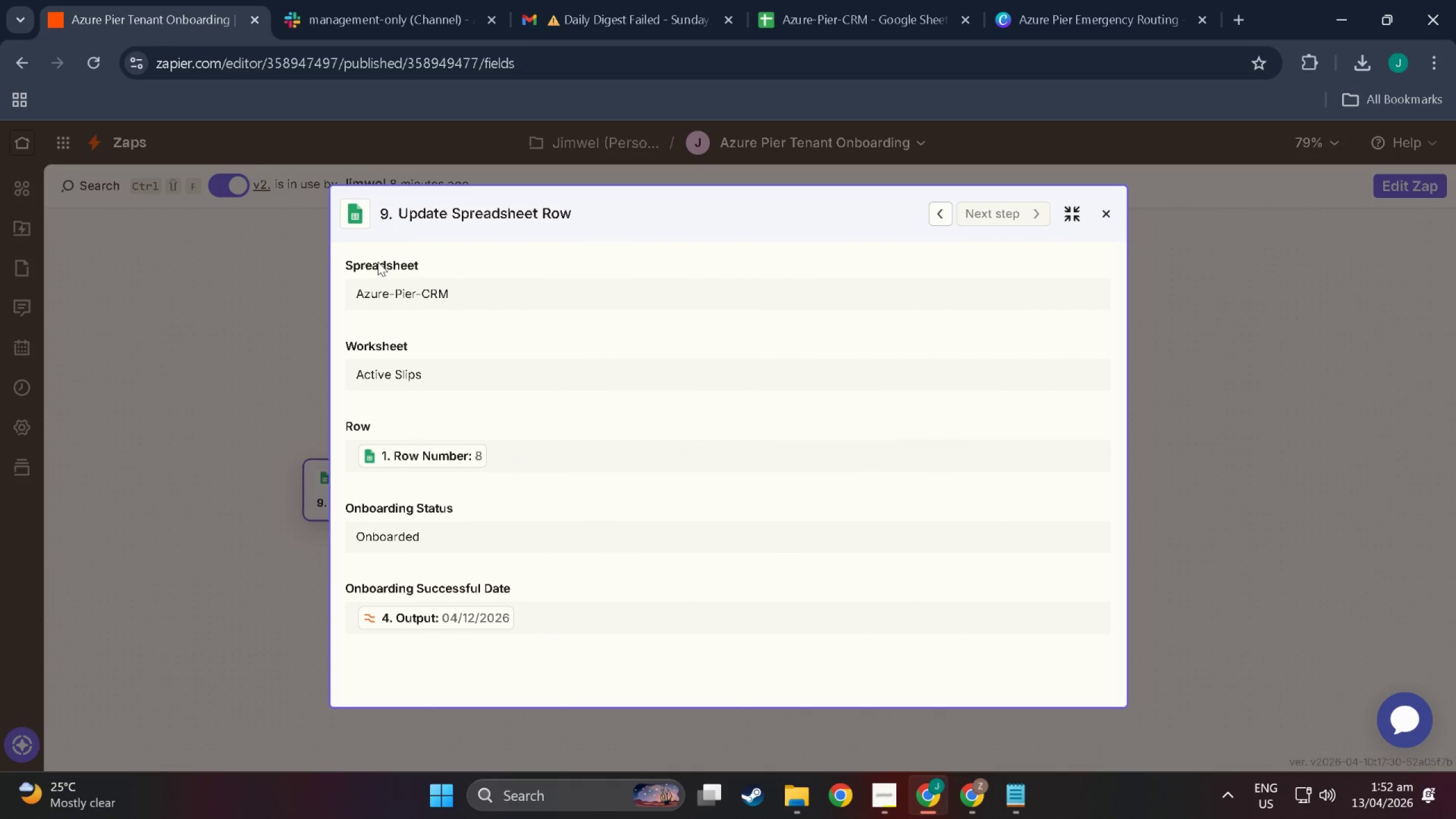 
key(Meta+Shift+MetaLeft)
 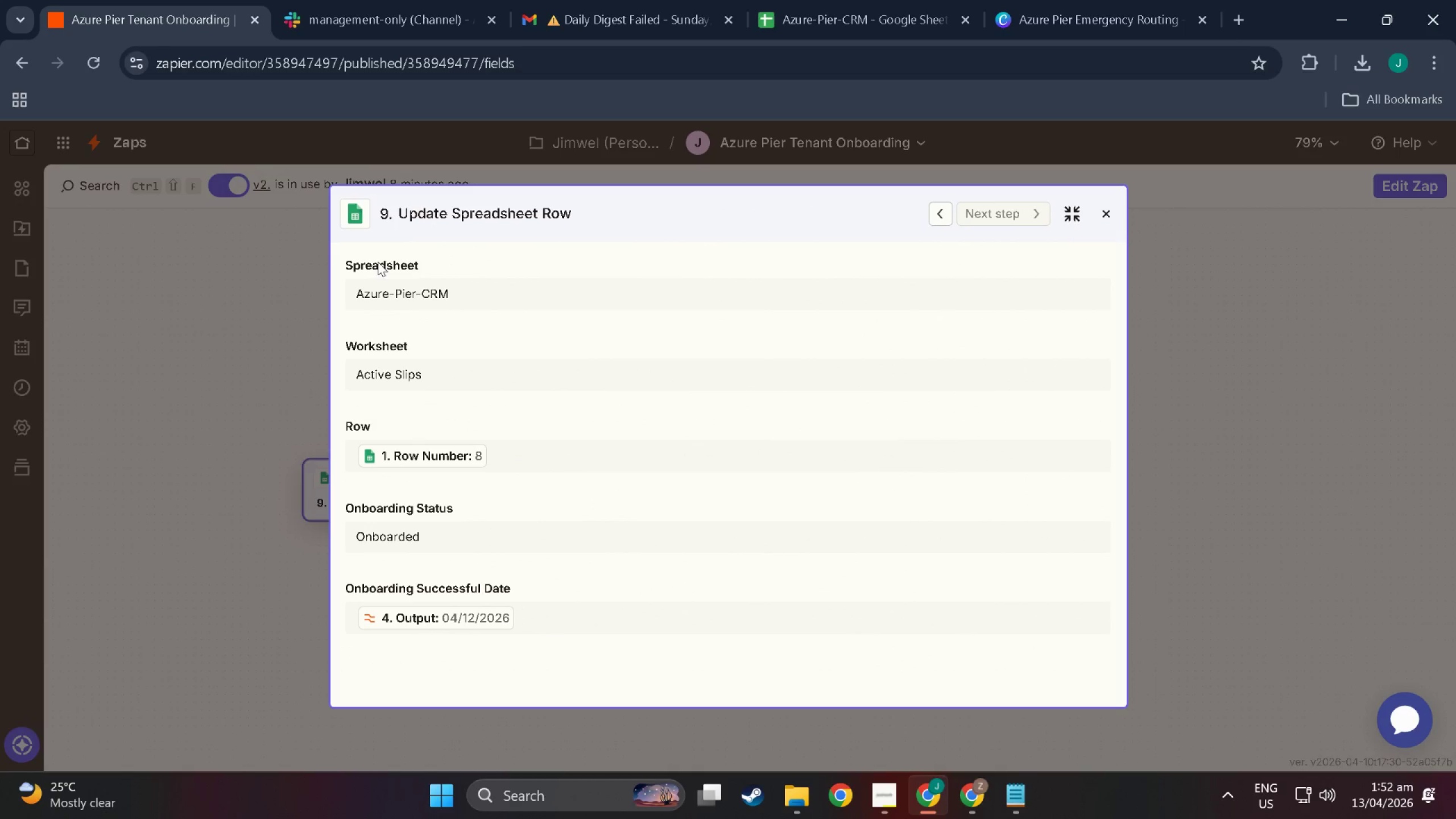 
key(Meta+Shift+S)
 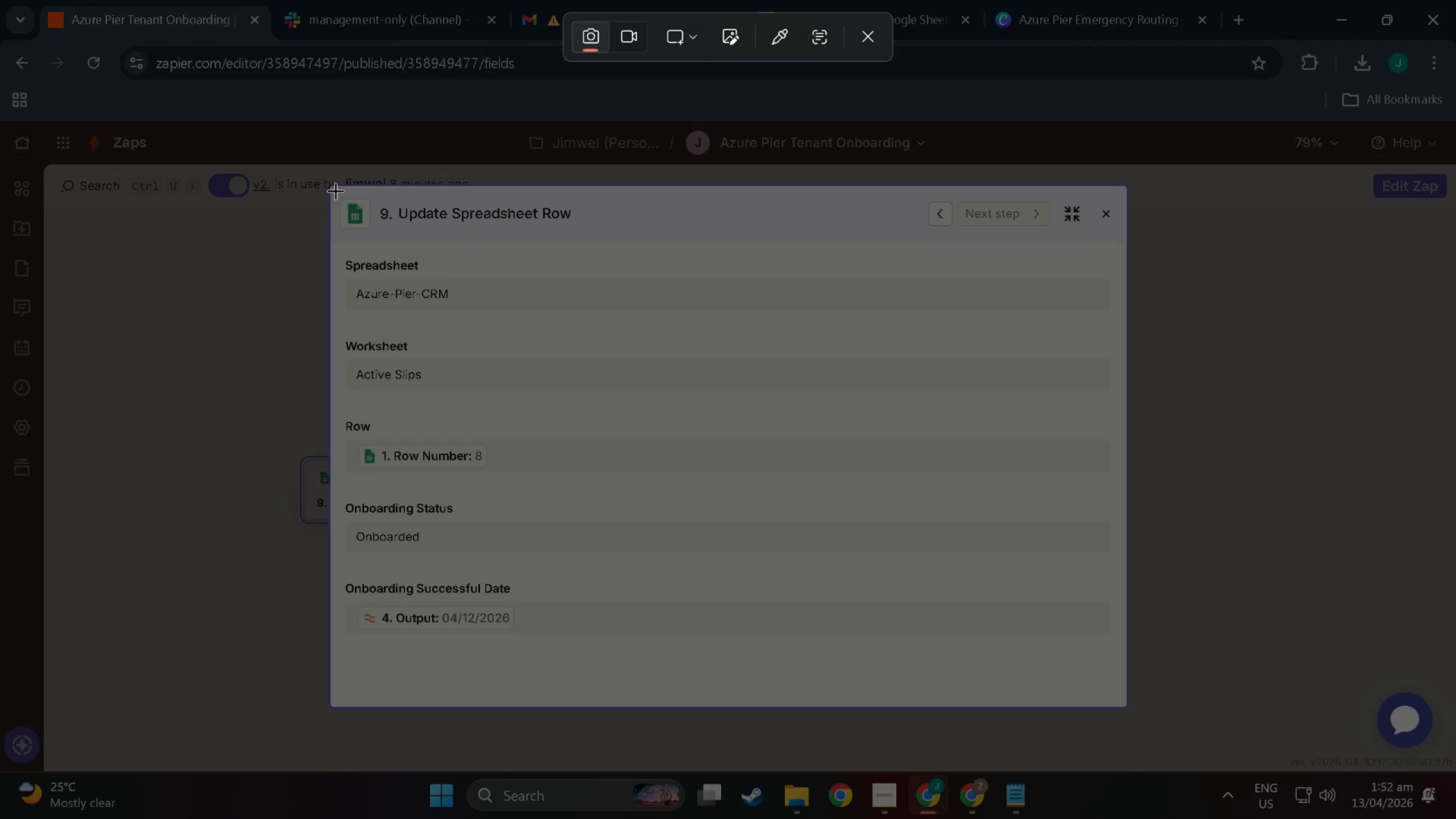 
left_click_drag(start_coordinate=[333, 189], to_coordinate=[648, 648])
 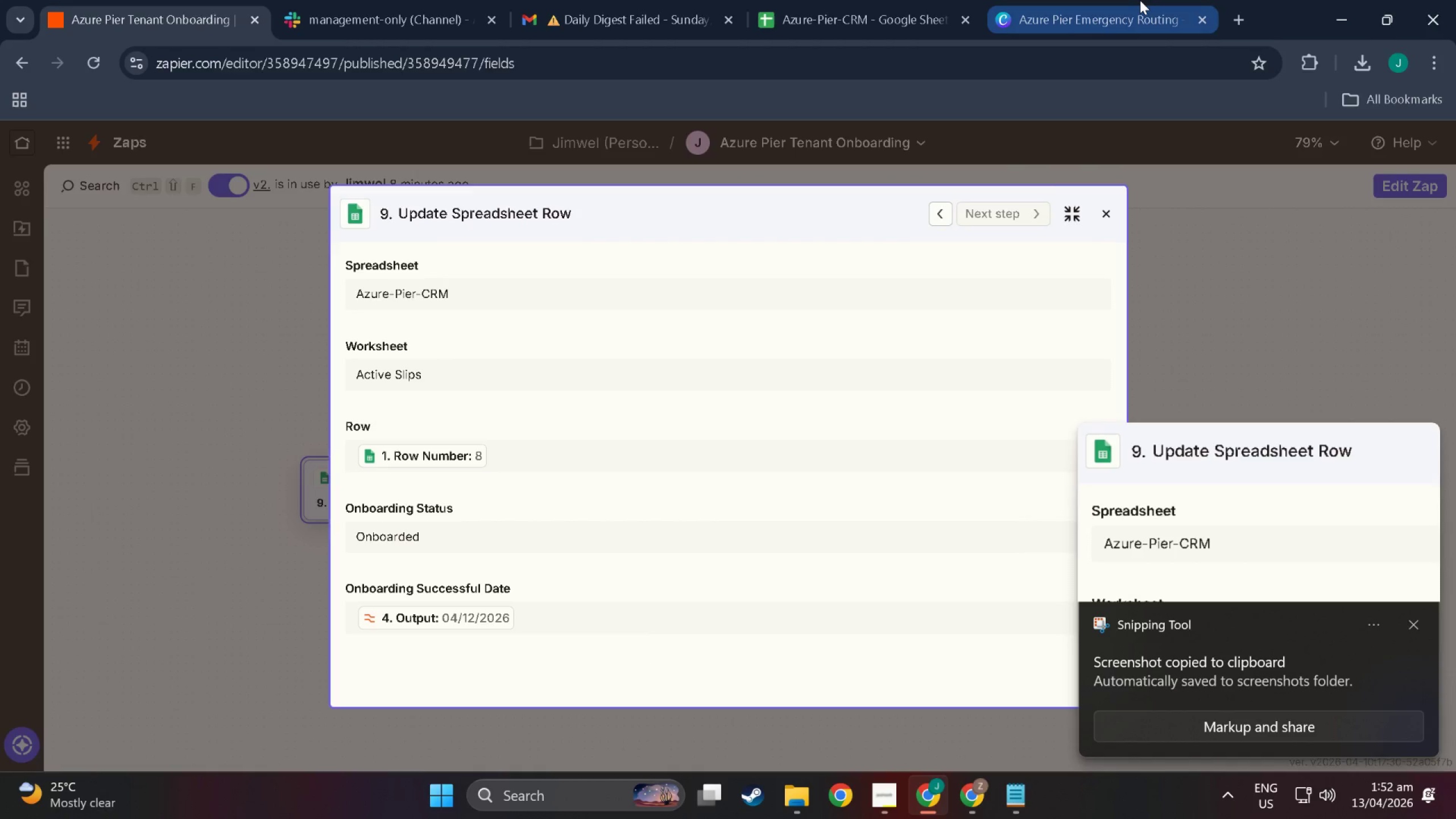 
left_click([1140, 0])
 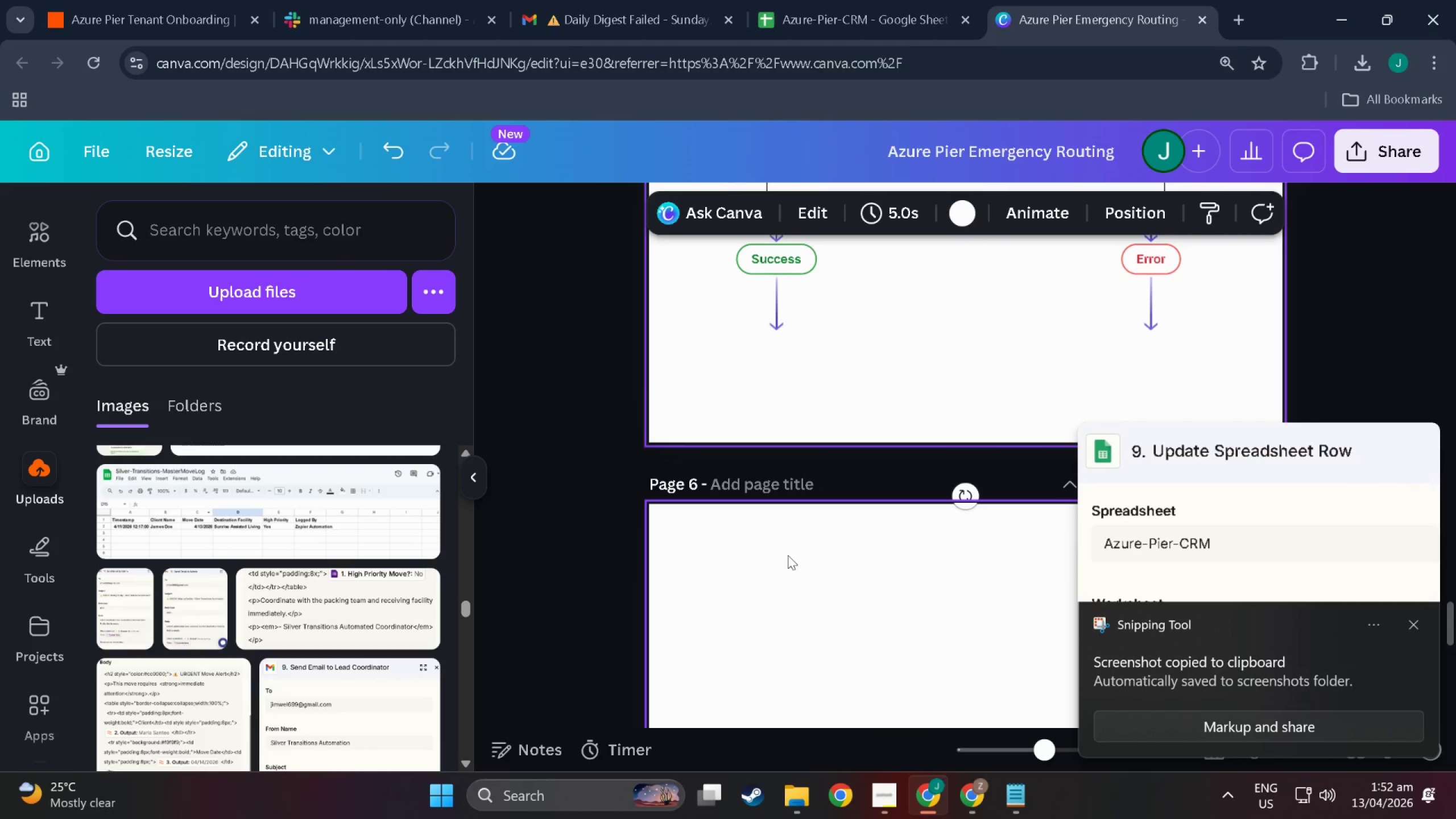 
left_click([791, 595])
 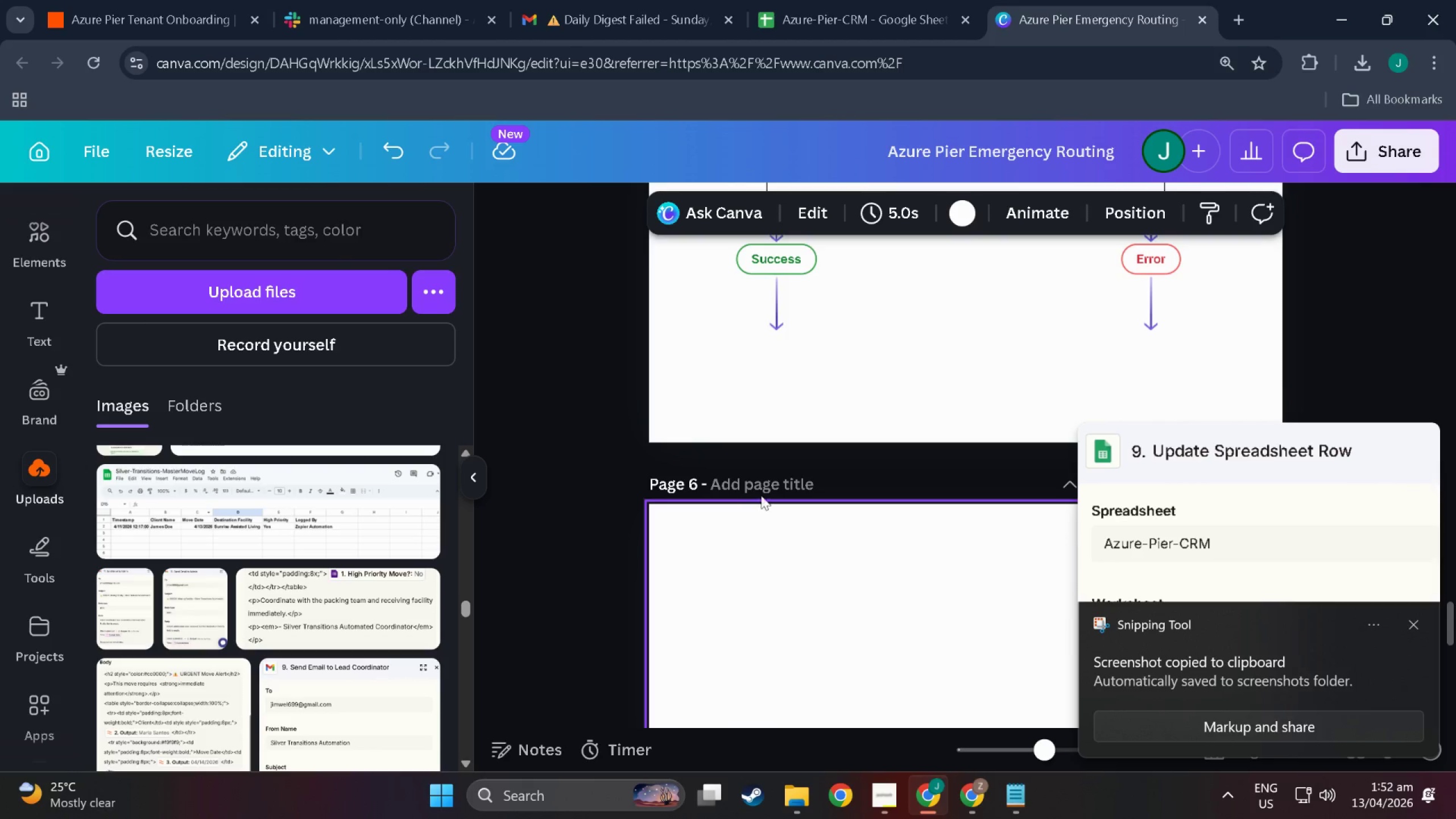 
key(Control+V)
 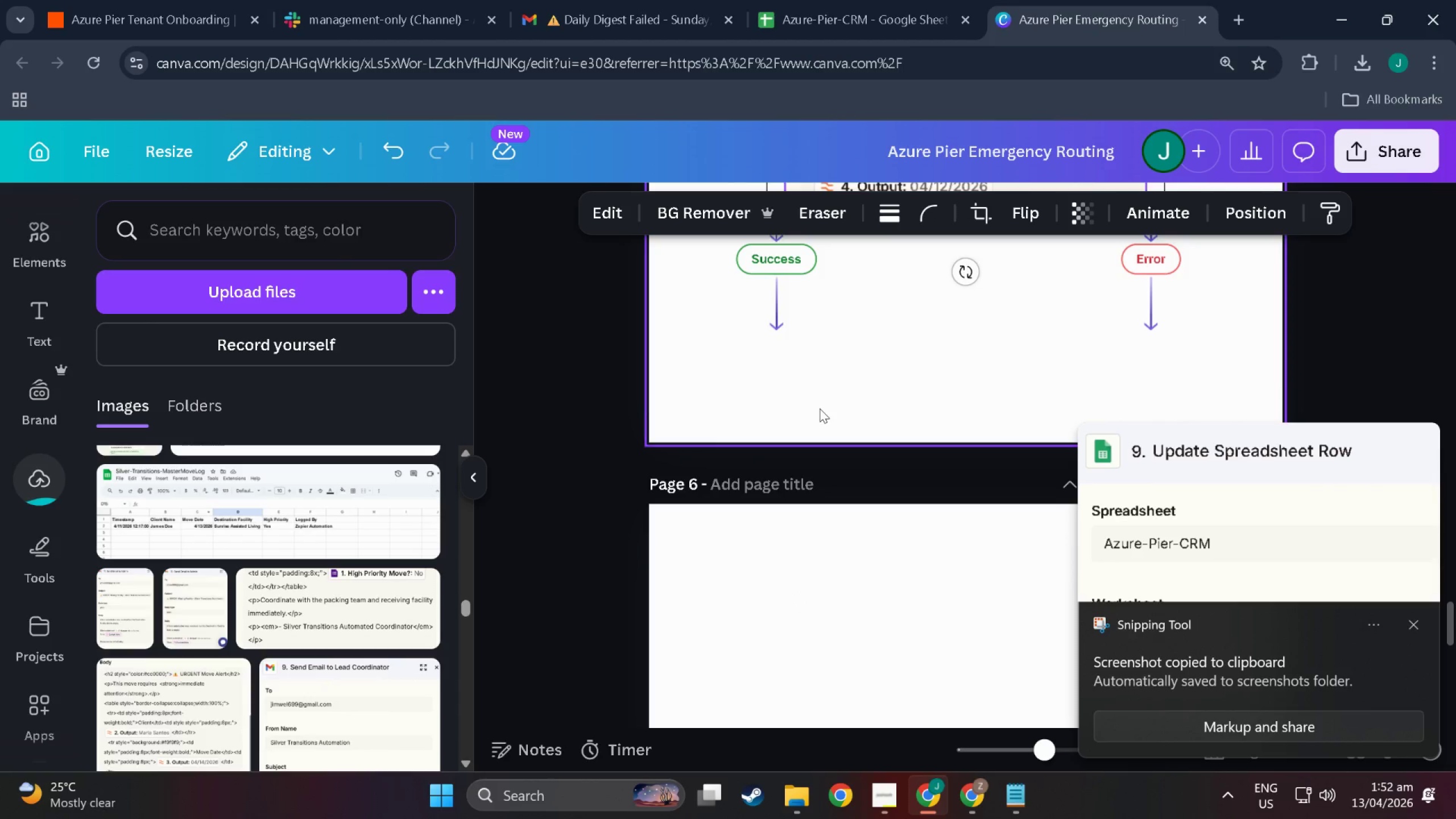 
scroll: coordinate [846, 536], scroll_direction: up, amount: 8.0
 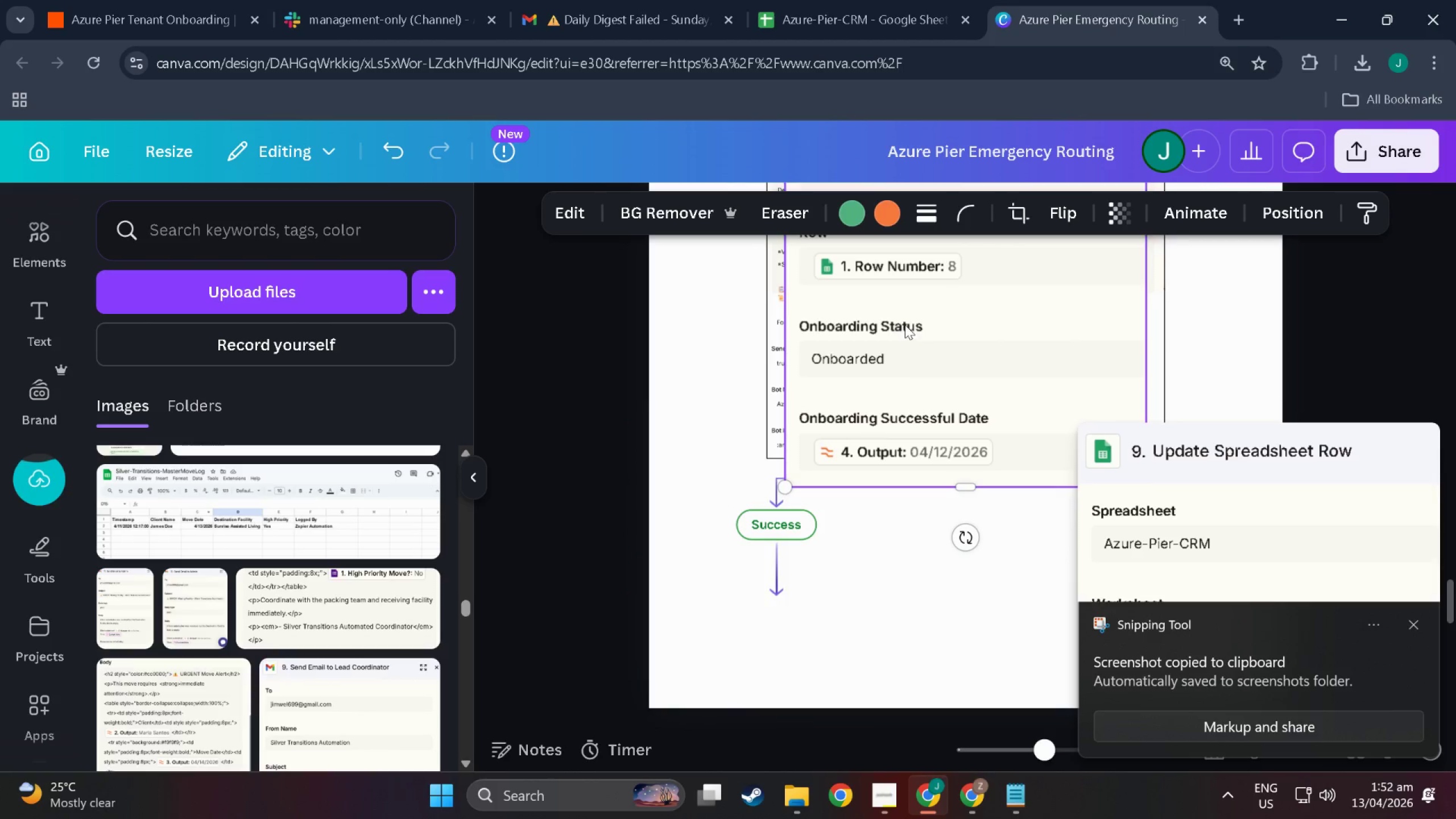 
left_click_drag(start_coordinate=[905, 325], to_coordinate=[825, 817])
 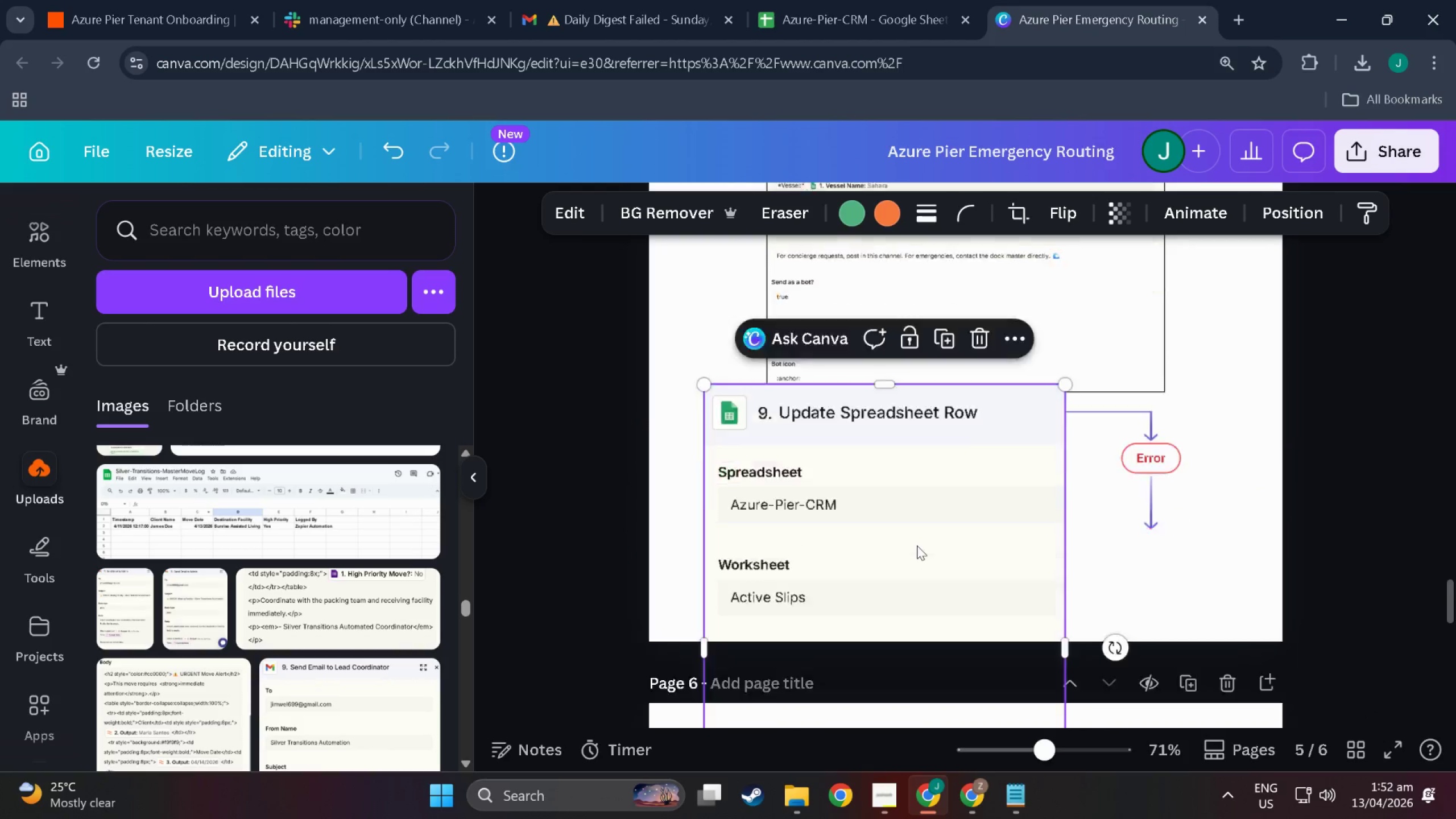 
scroll: coordinate [821, 729], scroll_direction: down, amount: 4.0
 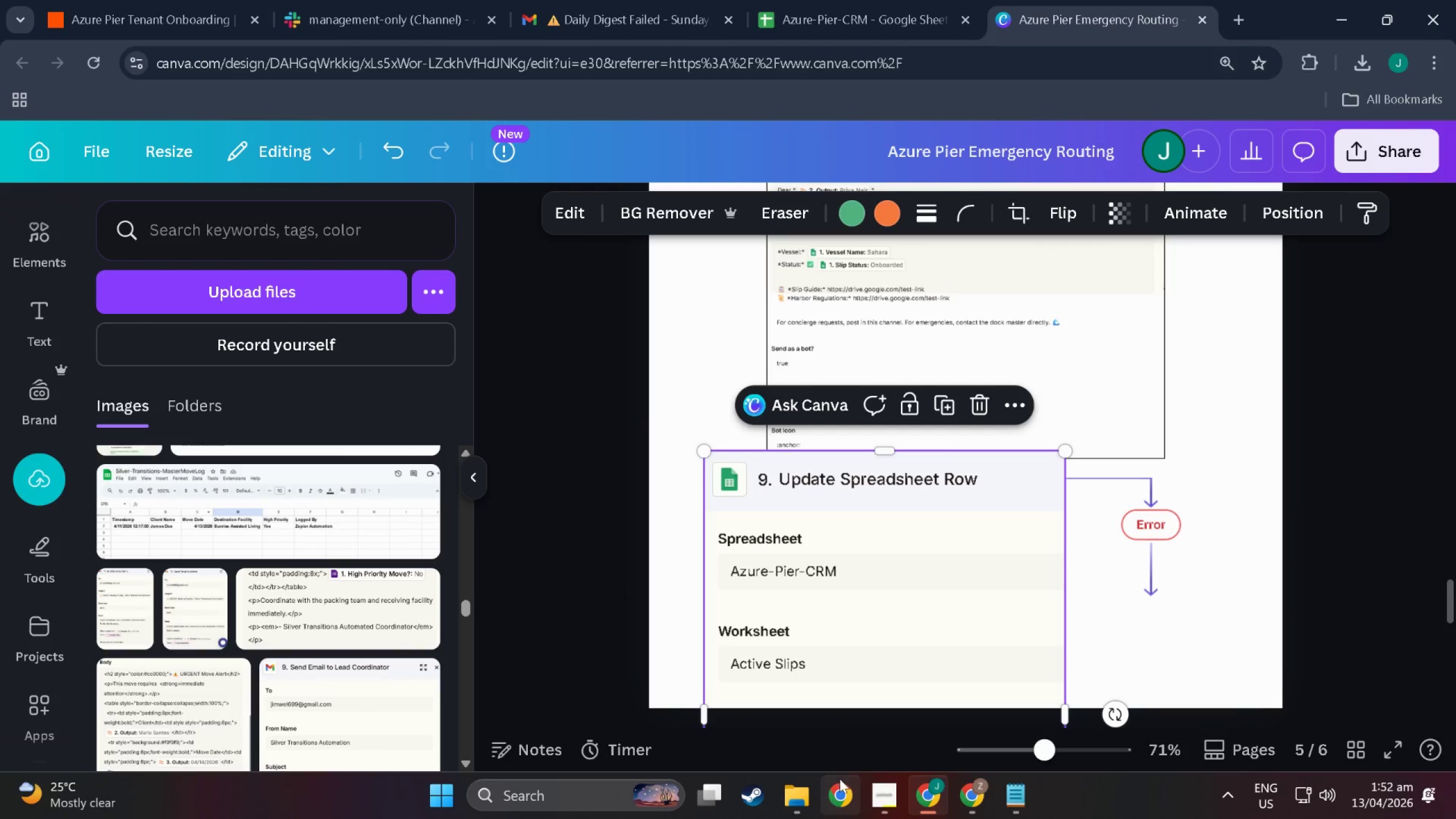 
left_click_drag(start_coordinate=[880, 383], to_coordinate=[834, 492])
 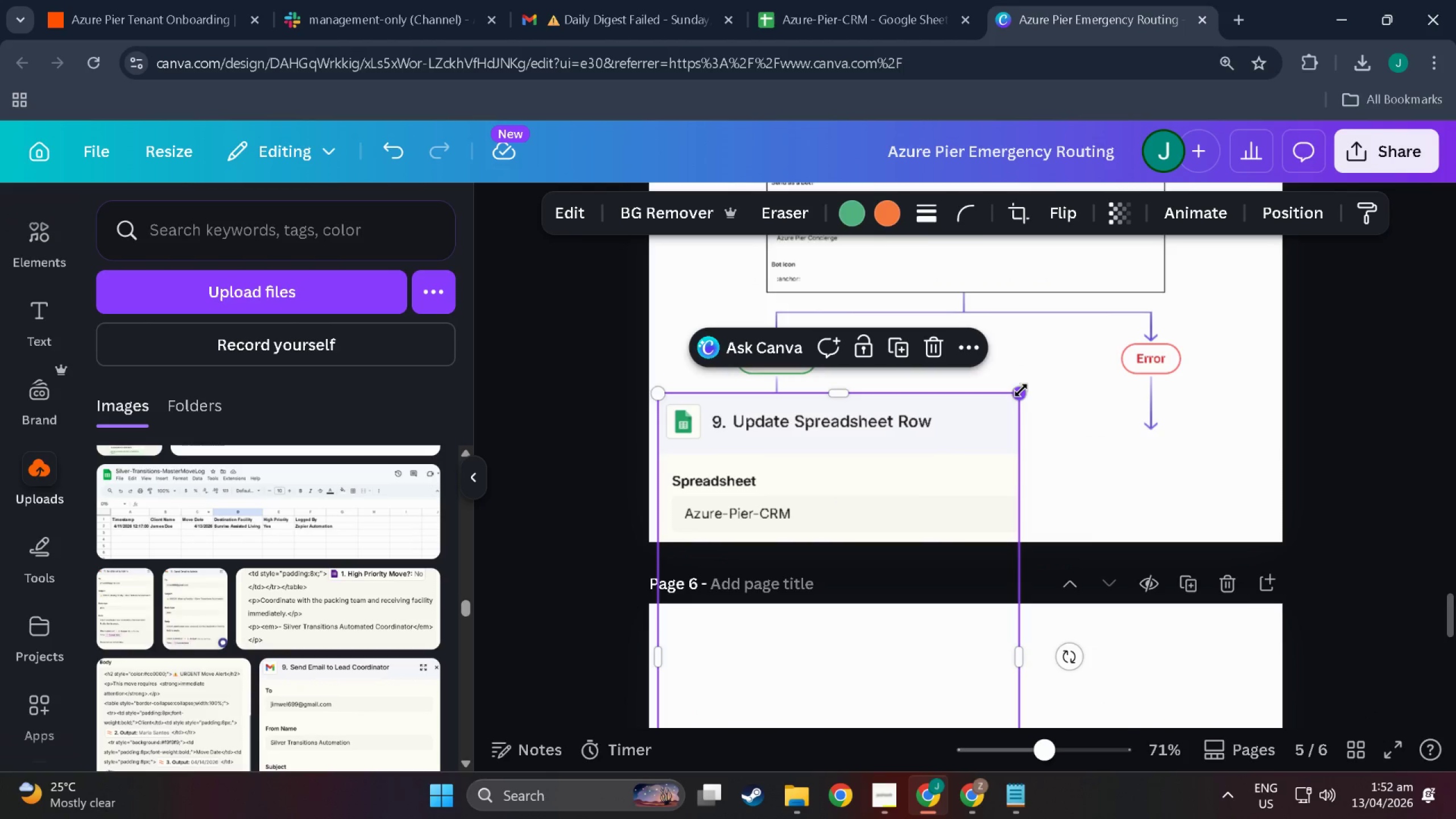 
scroll: coordinate [917, 545], scroll_direction: down, amount: 5.0
 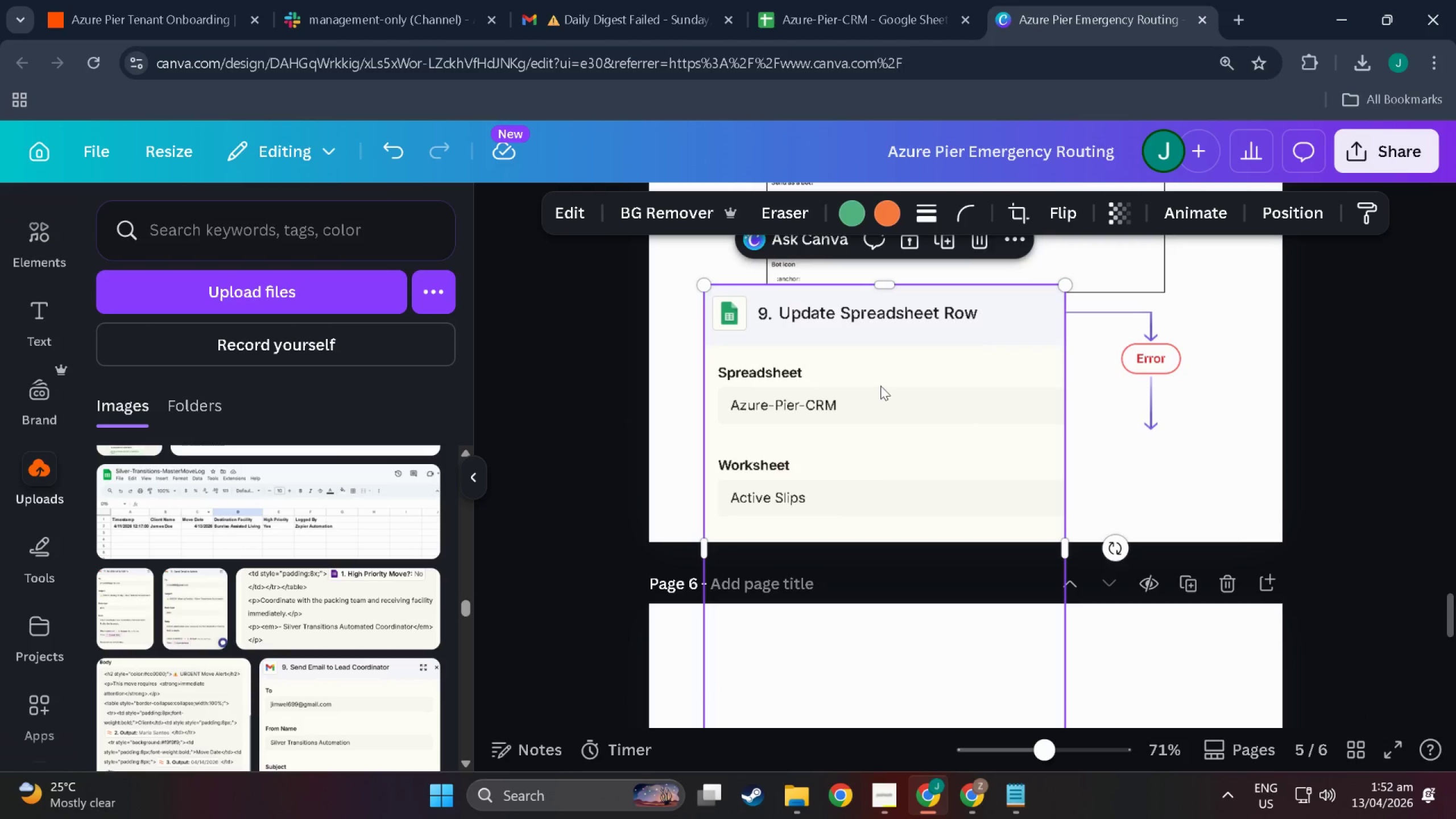 
left_click_drag(start_coordinate=[1021, 390], to_coordinate=[913, 422])
 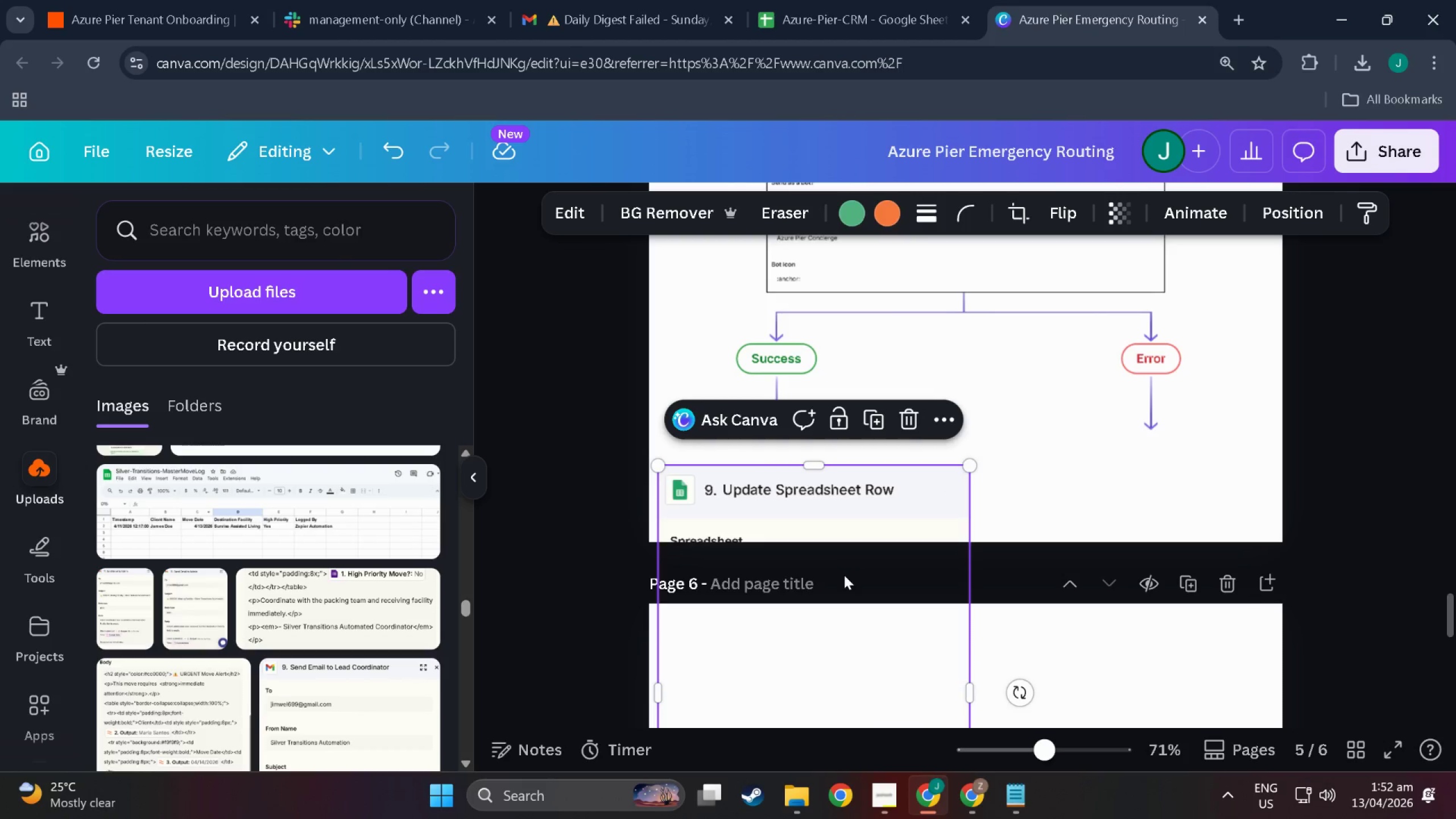 
left_click_drag(start_coordinate=[844, 575], to_coordinate=[843, 554])
 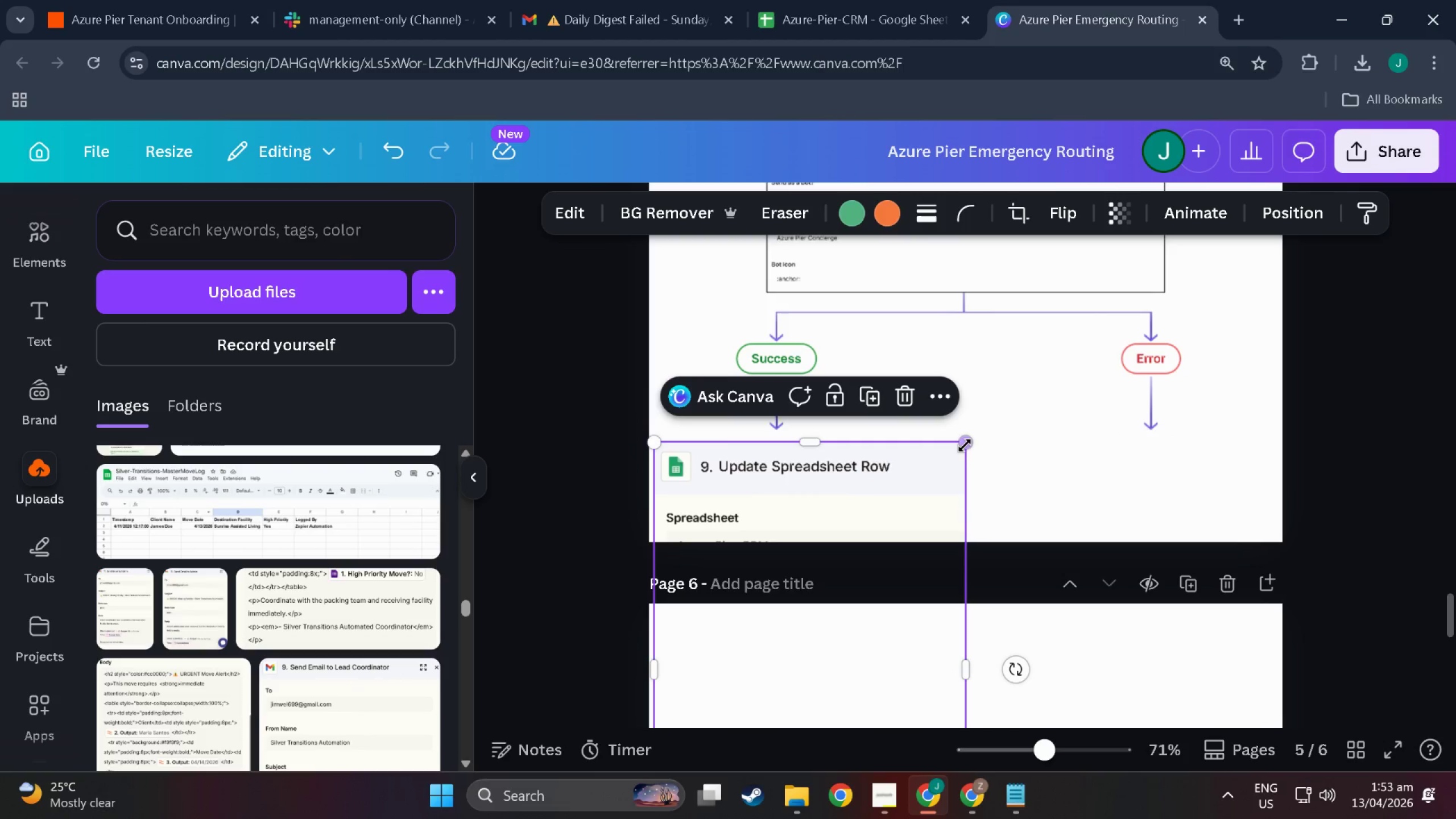 
left_click_drag(start_coordinate=[965, 444], to_coordinate=[899, 481])
 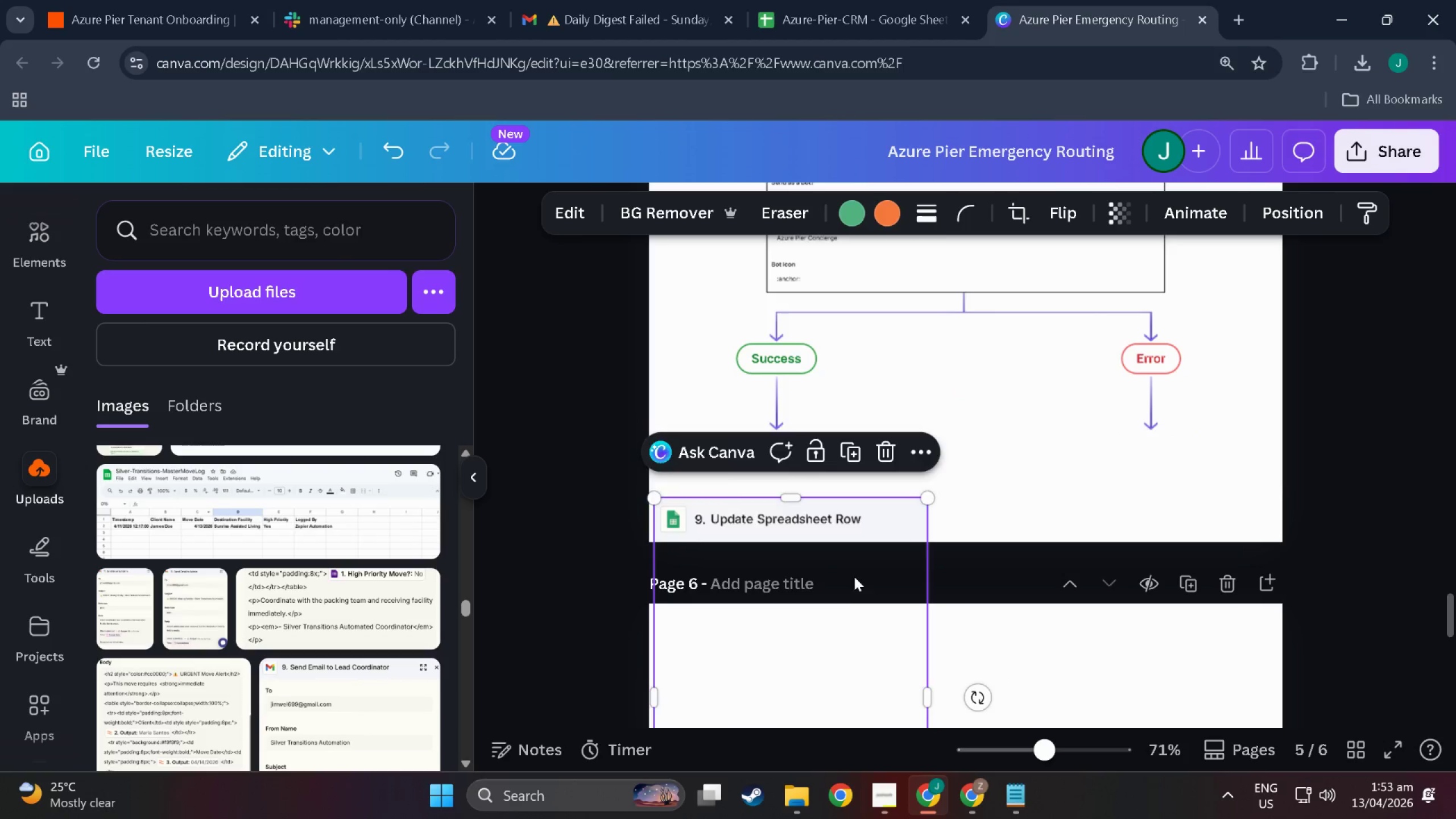 
left_click_drag(start_coordinate=[854, 577], to_coordinate=[858, 526])
 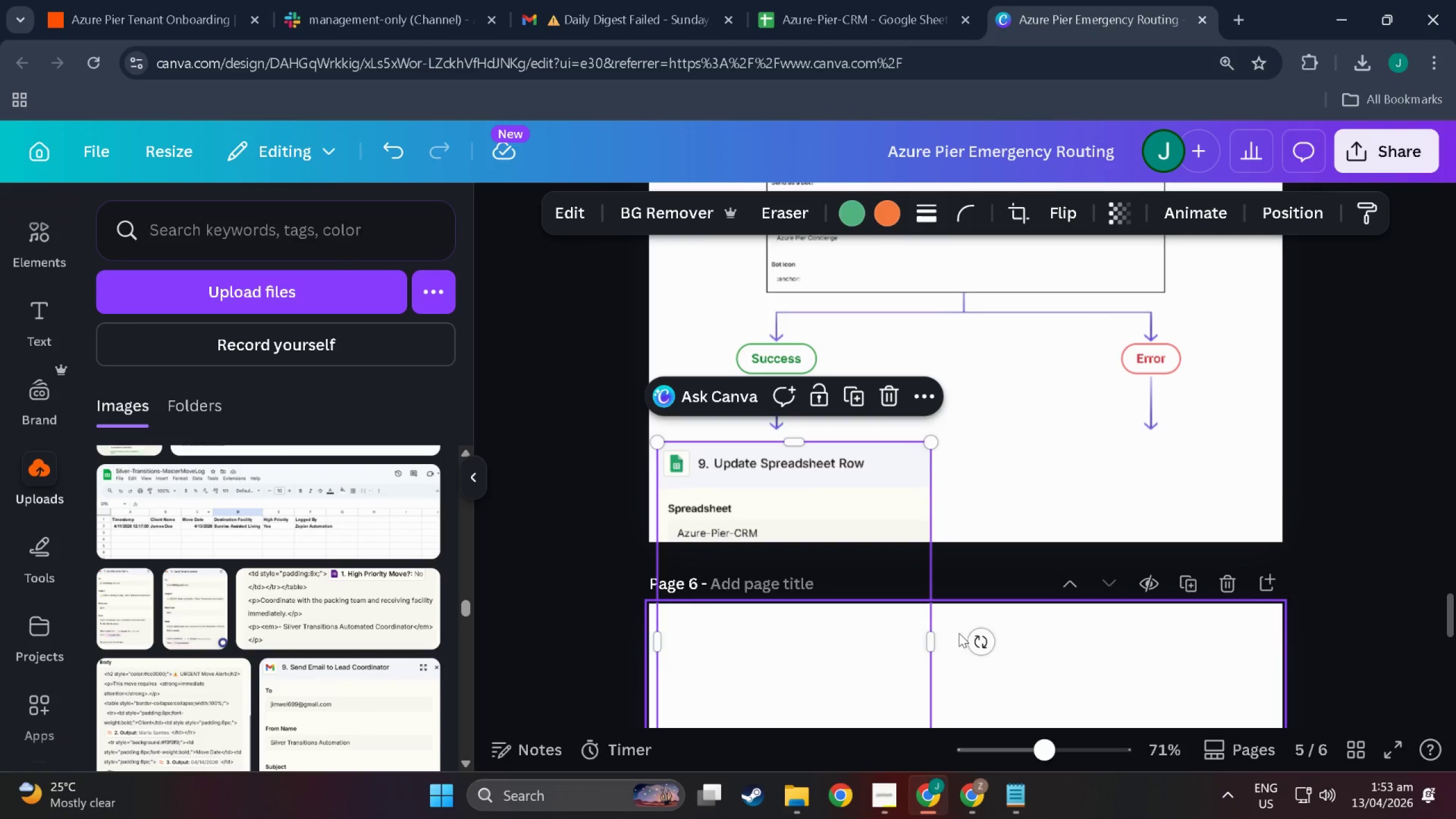 
left_click_drag(start_coordinate=[933, 640], to_coordinate=[901, 640])
 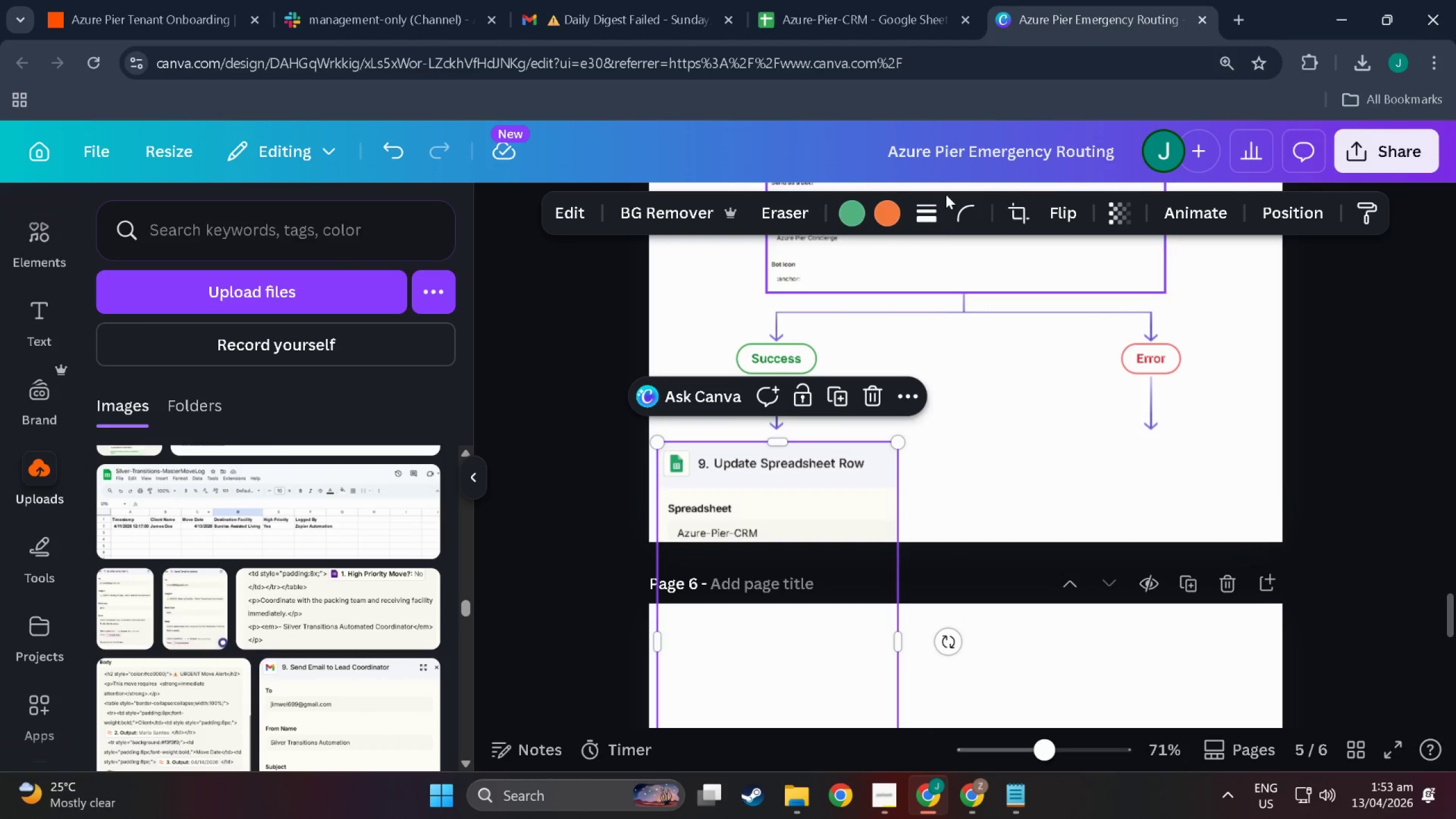 
left_click([933, 216])
 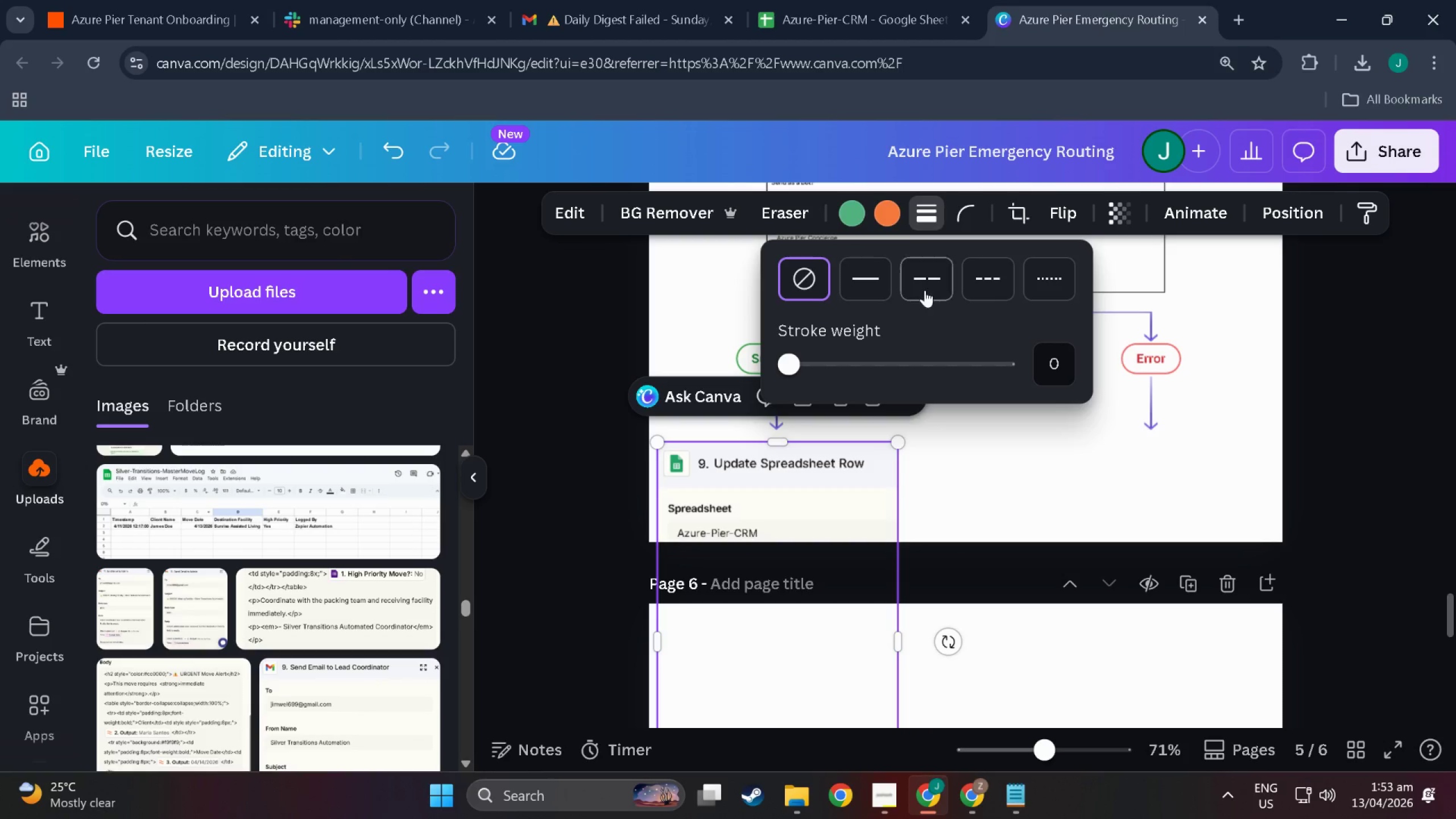 
left_click([862, 280])
 